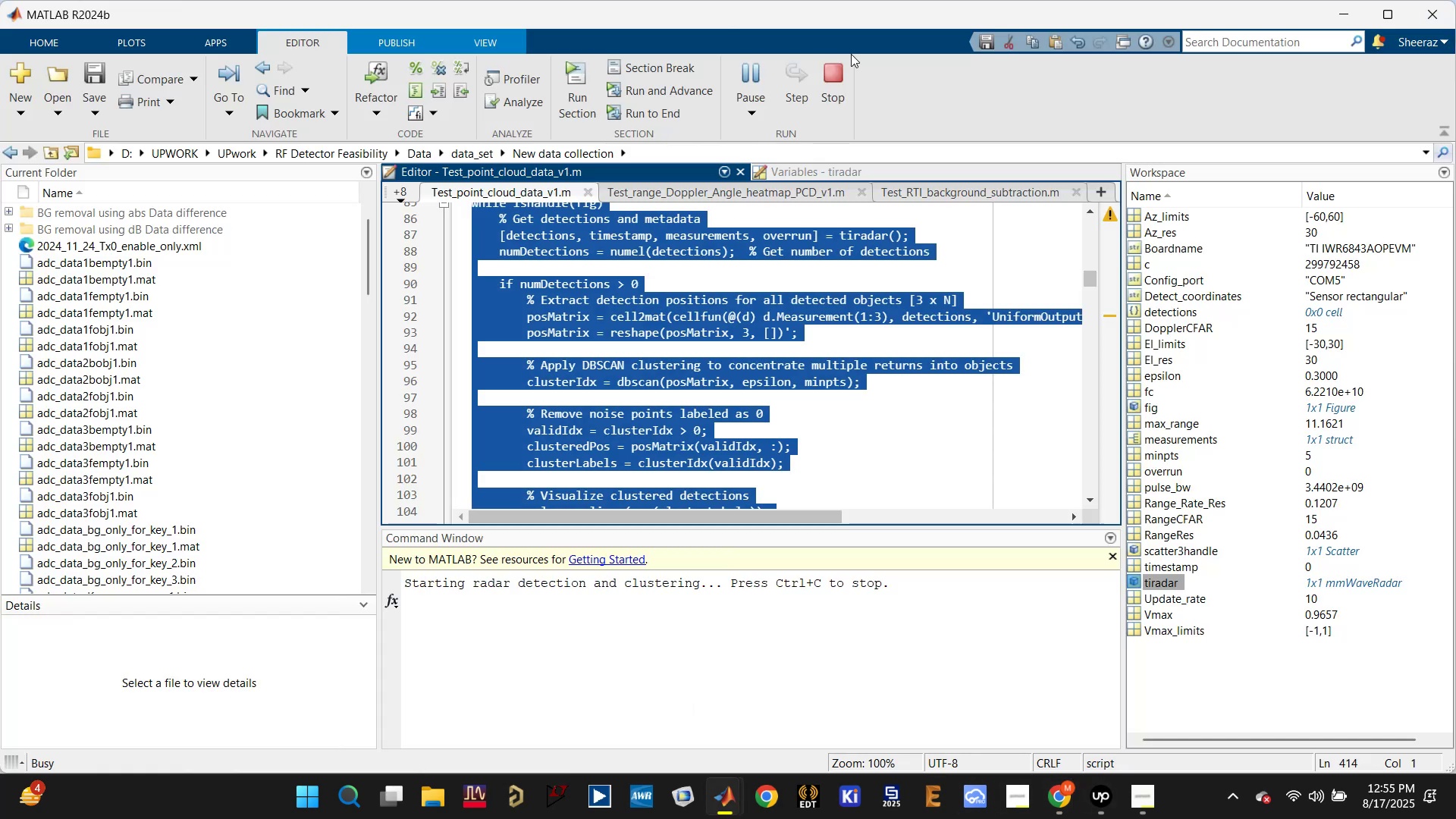 
left_click([830, 74])
 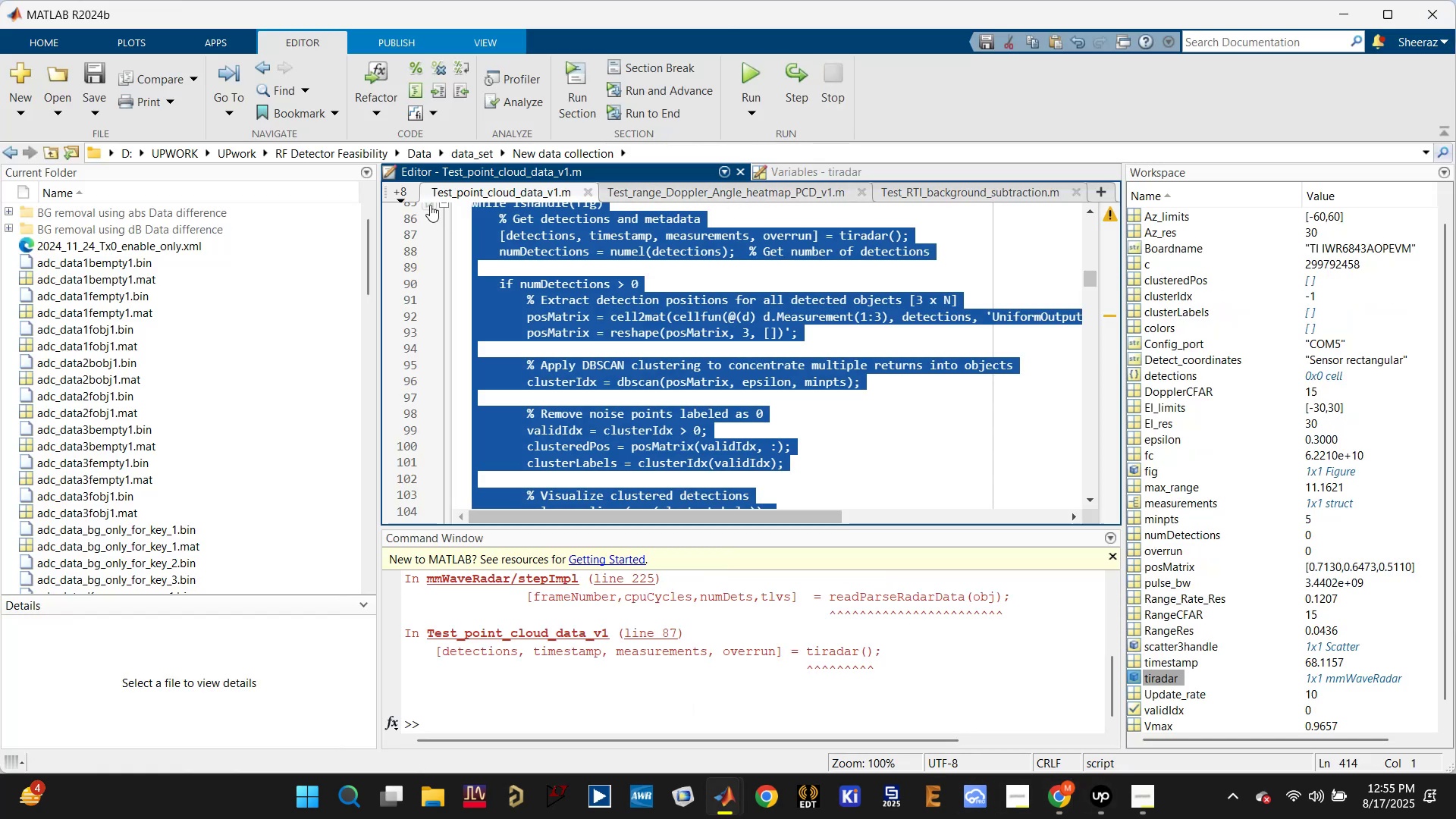 
double_click([405, 190])
 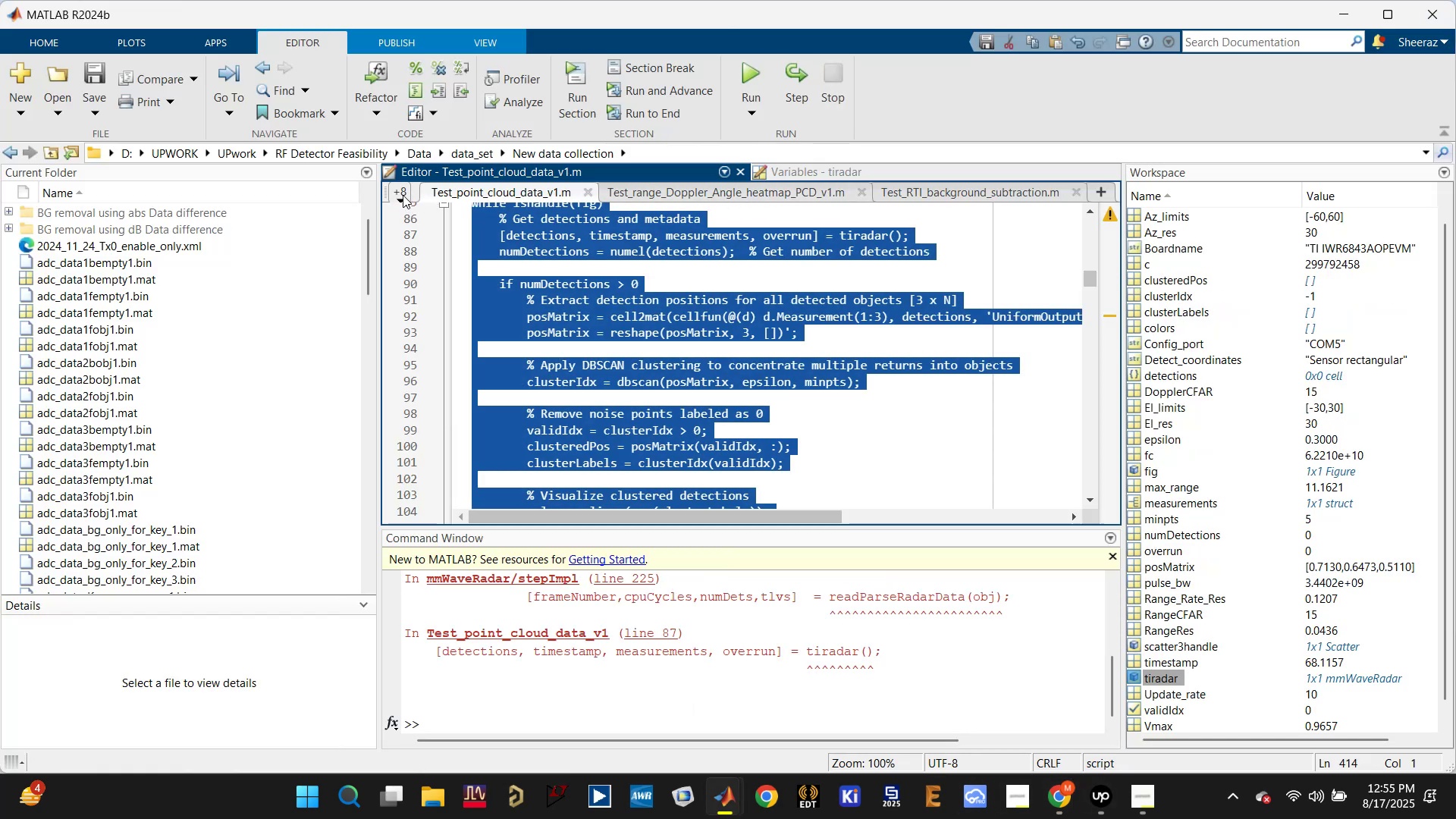 
left_click([401, 191])
 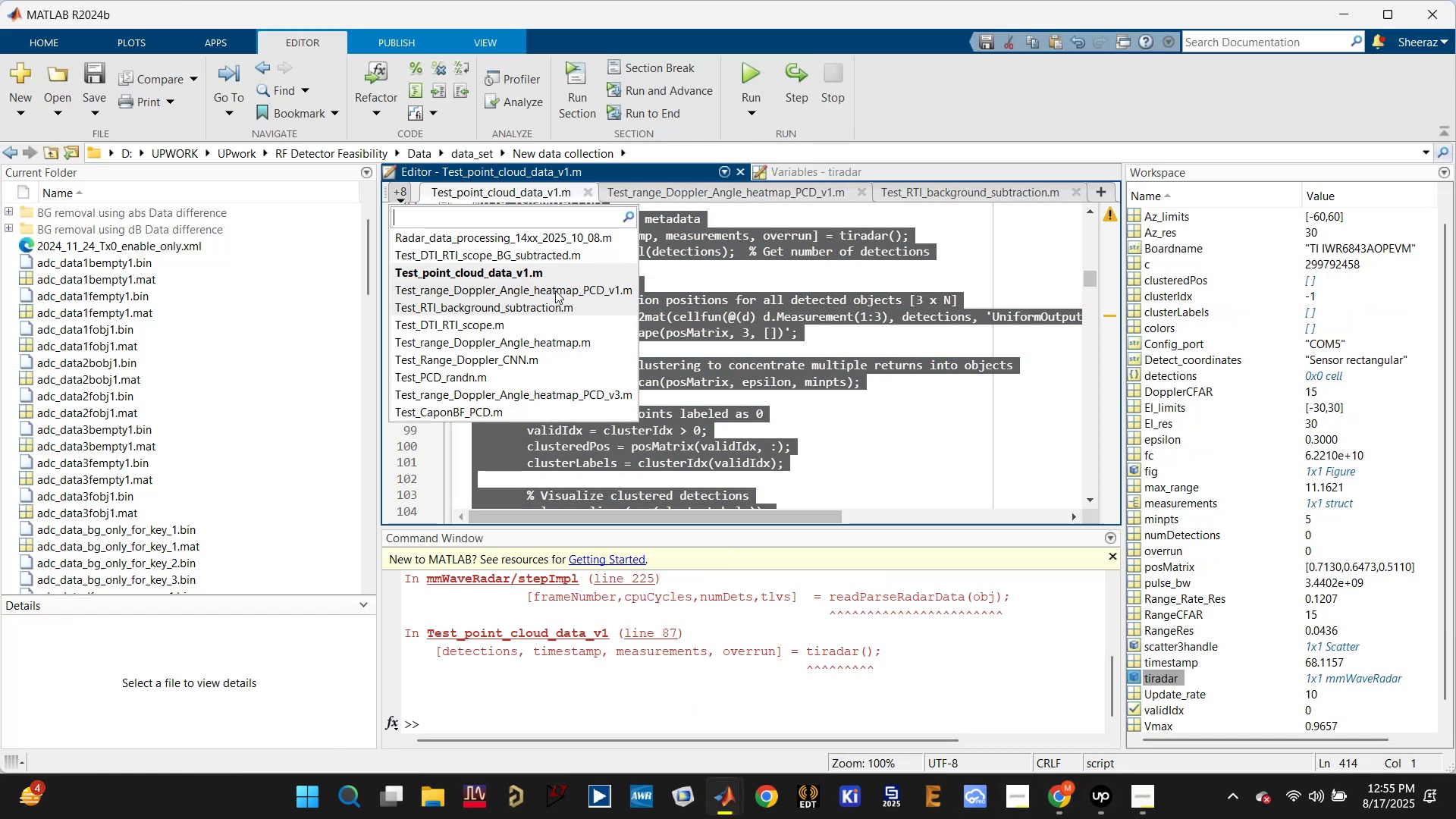 
scroll: coordinate [166, 488], scroll_direction: down, amount: 19.0
 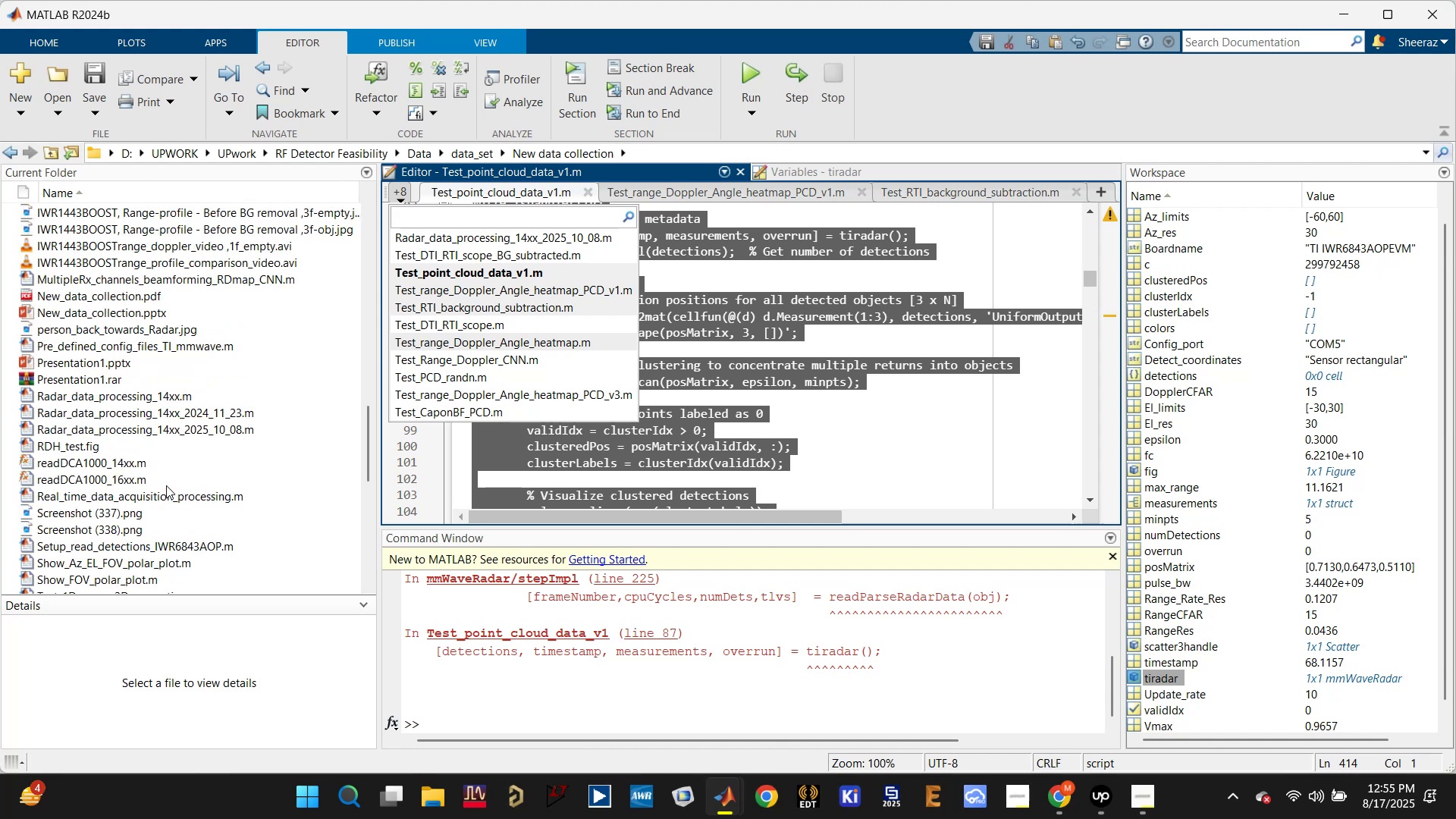 
scroll: coordinate [341, 437], scroll_direction: up, amount: 8.0
 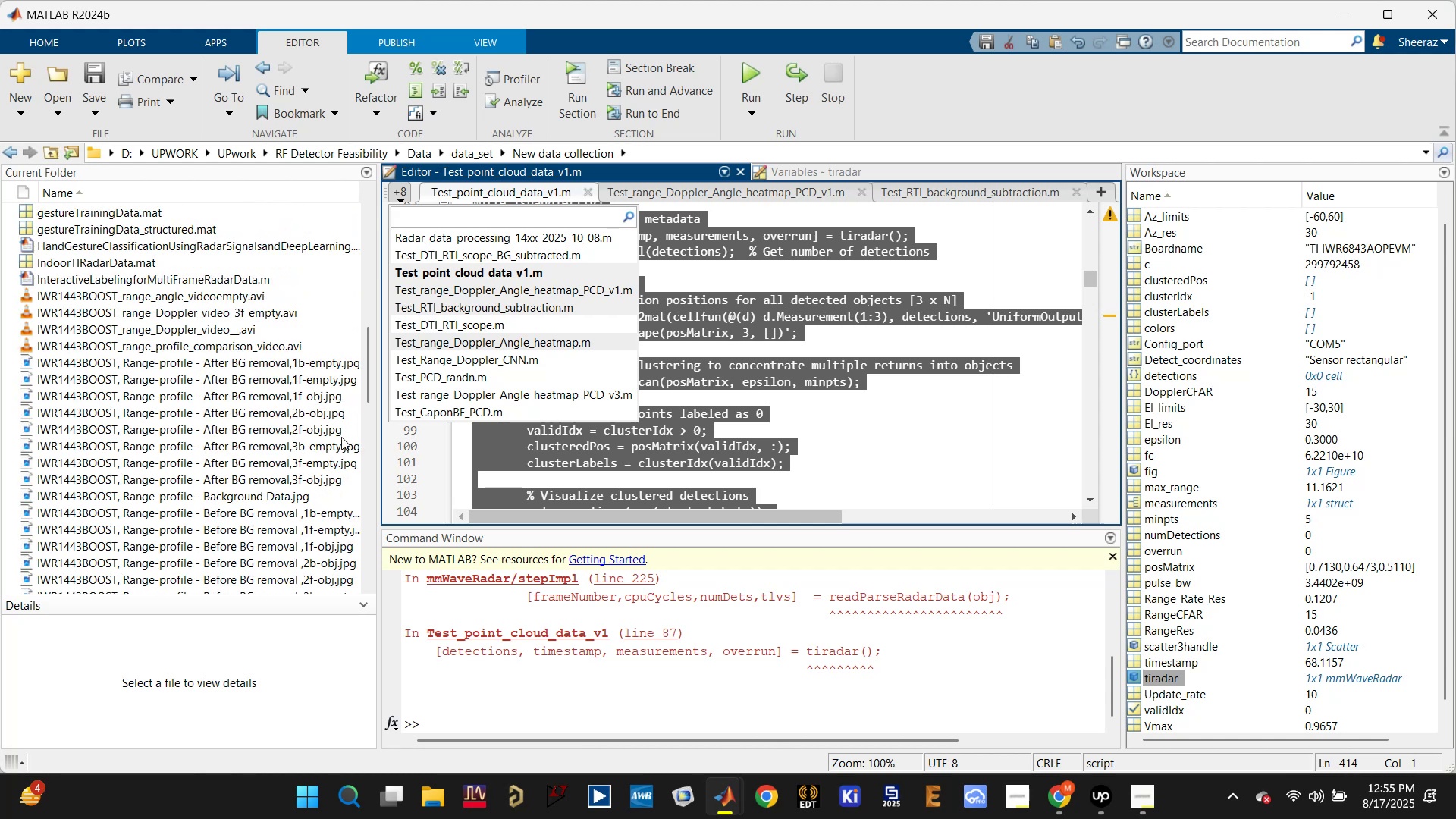 
scroll: coordinate [287, 463], scroll_direction: down, amount: 17.0
 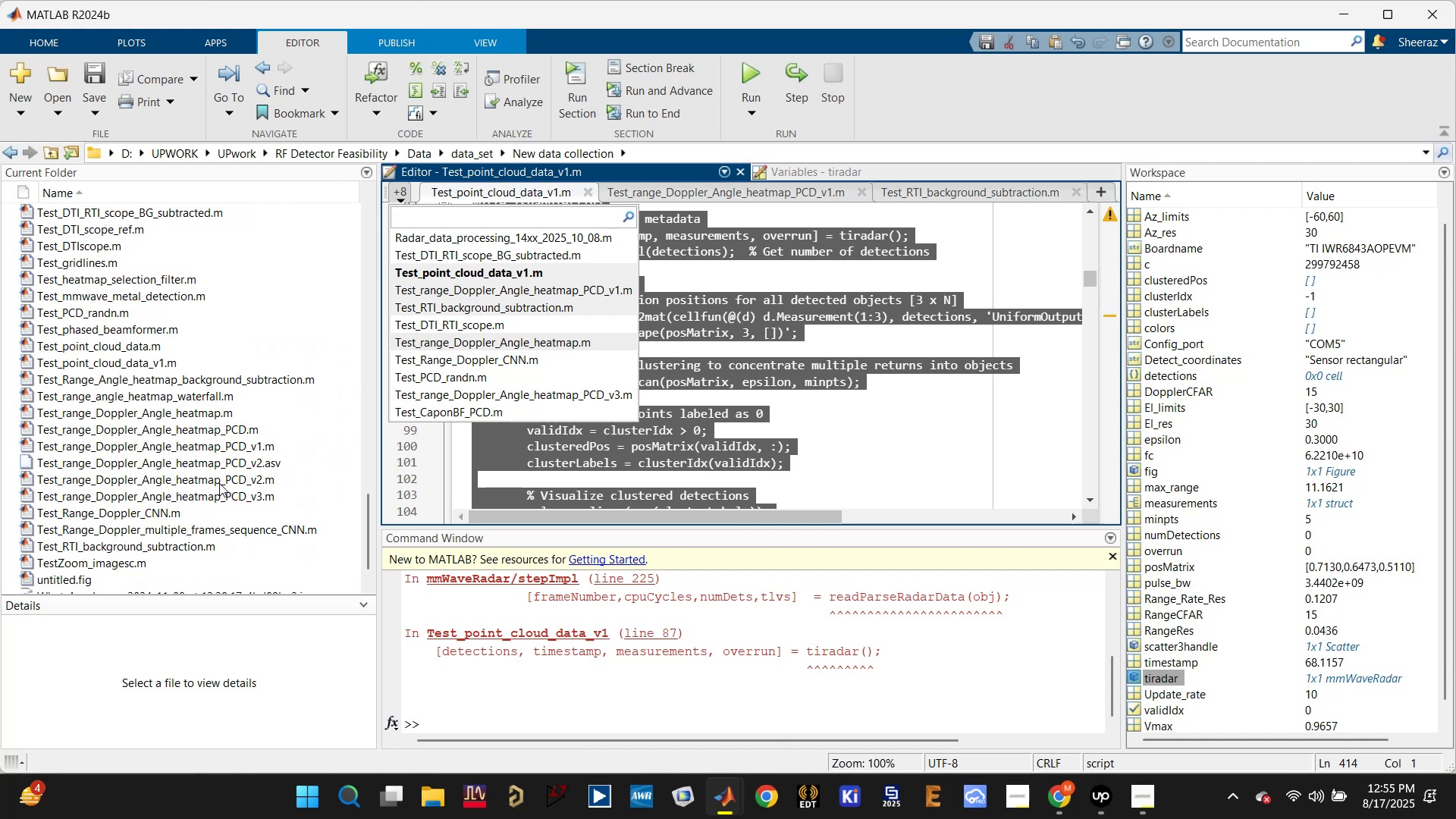 
double_click([214, 479])
 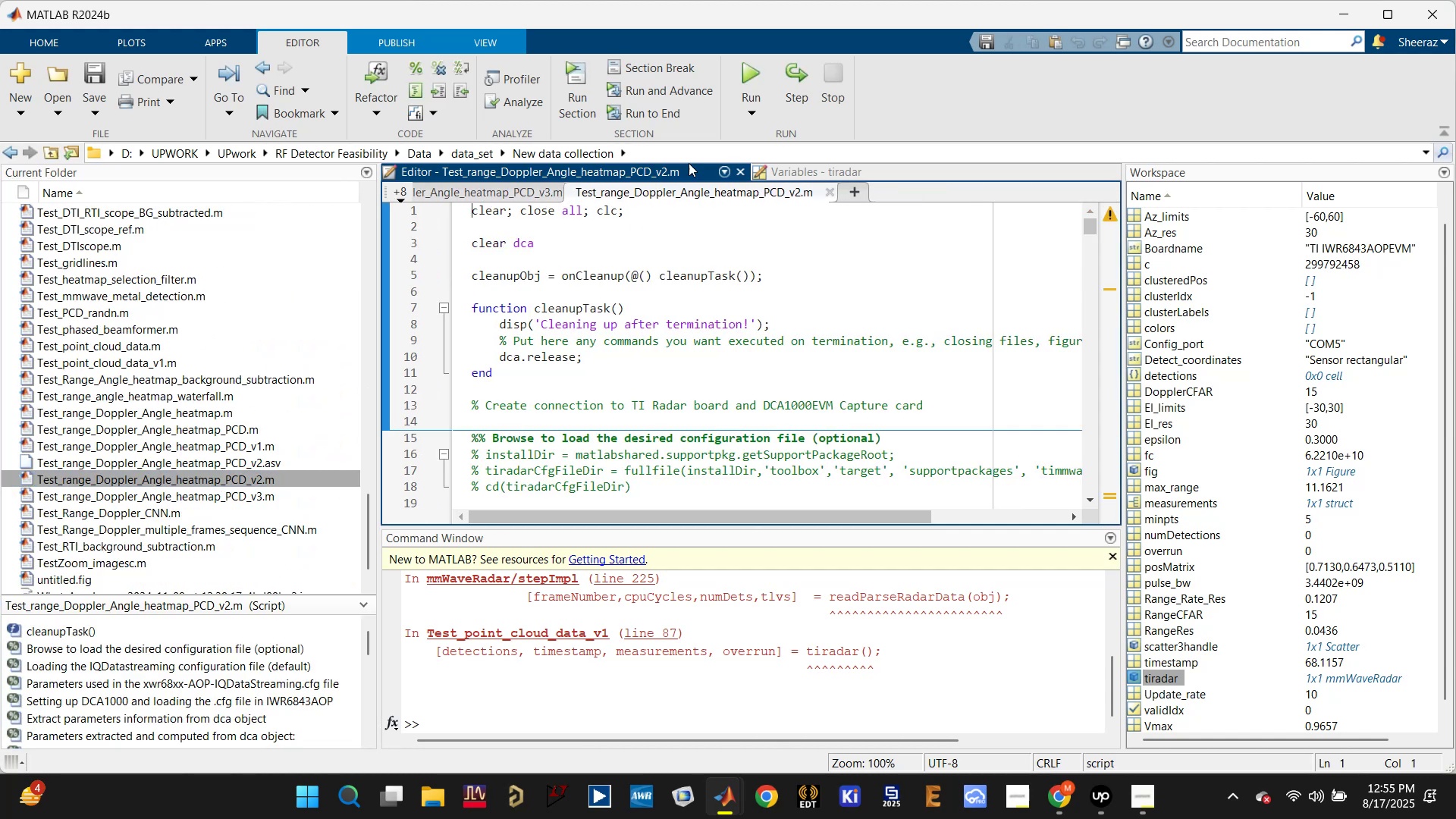 
left_click([752, 77])
 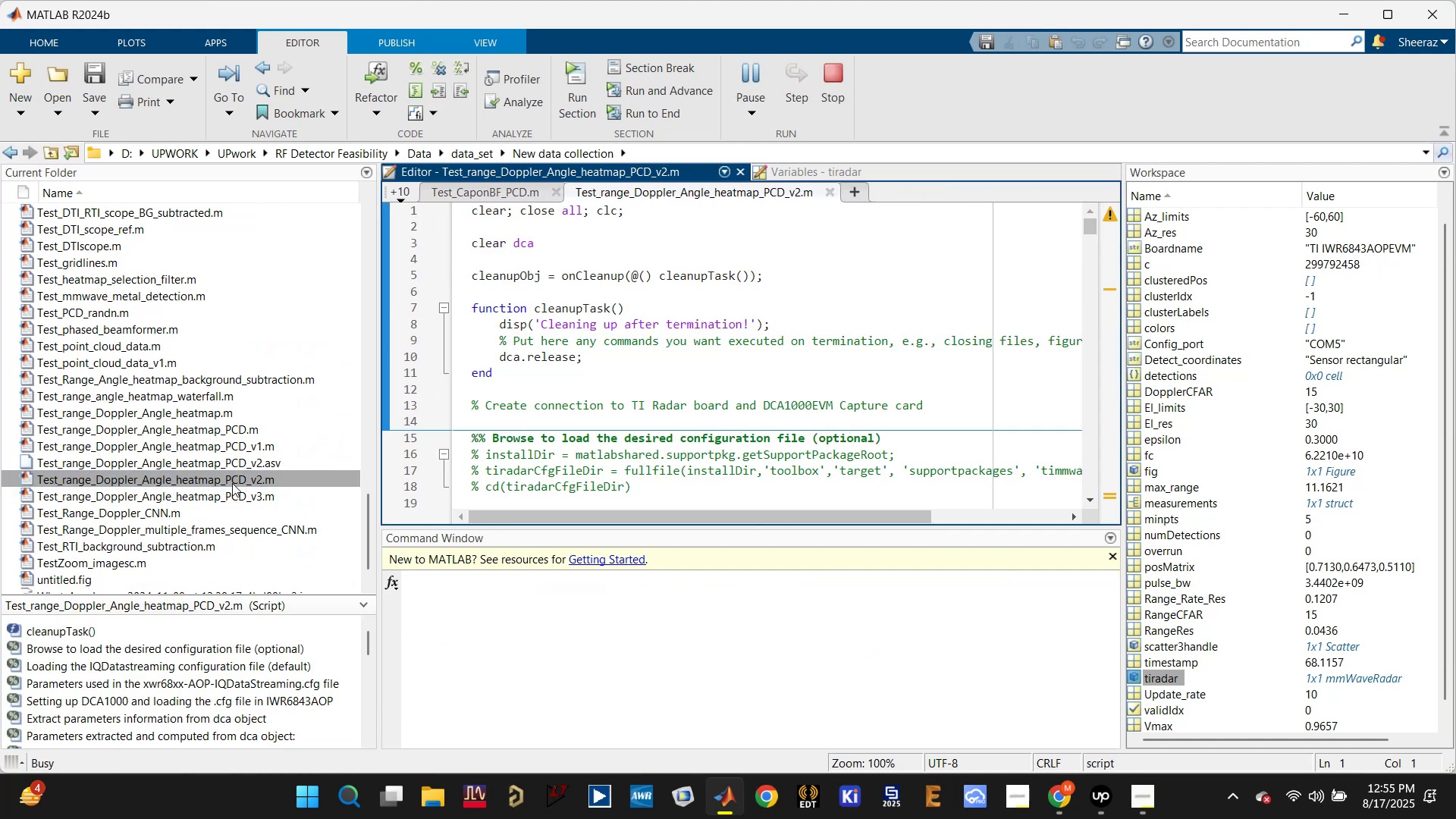 
left_click([215, 494])
 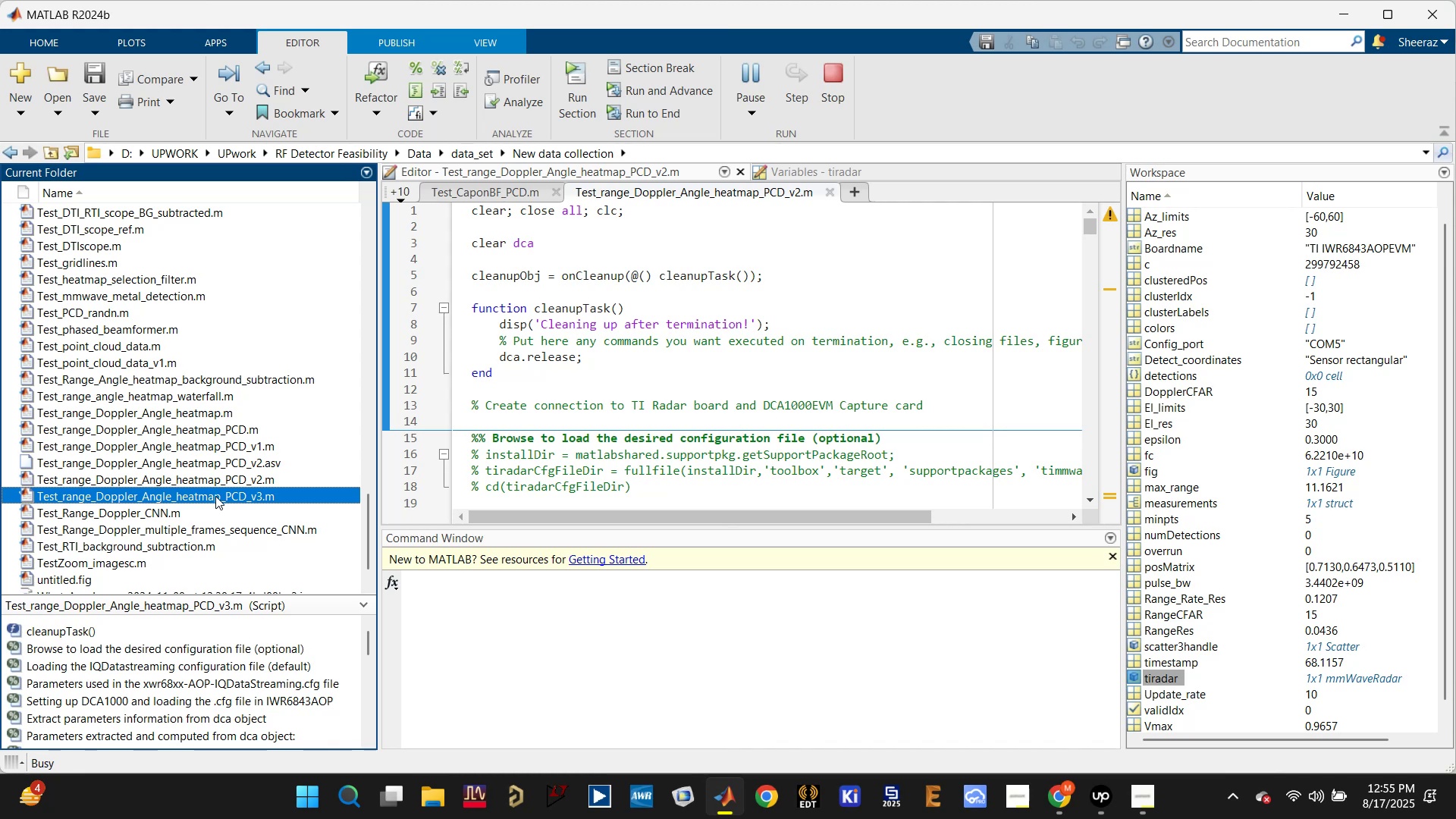 
key(Delete)
 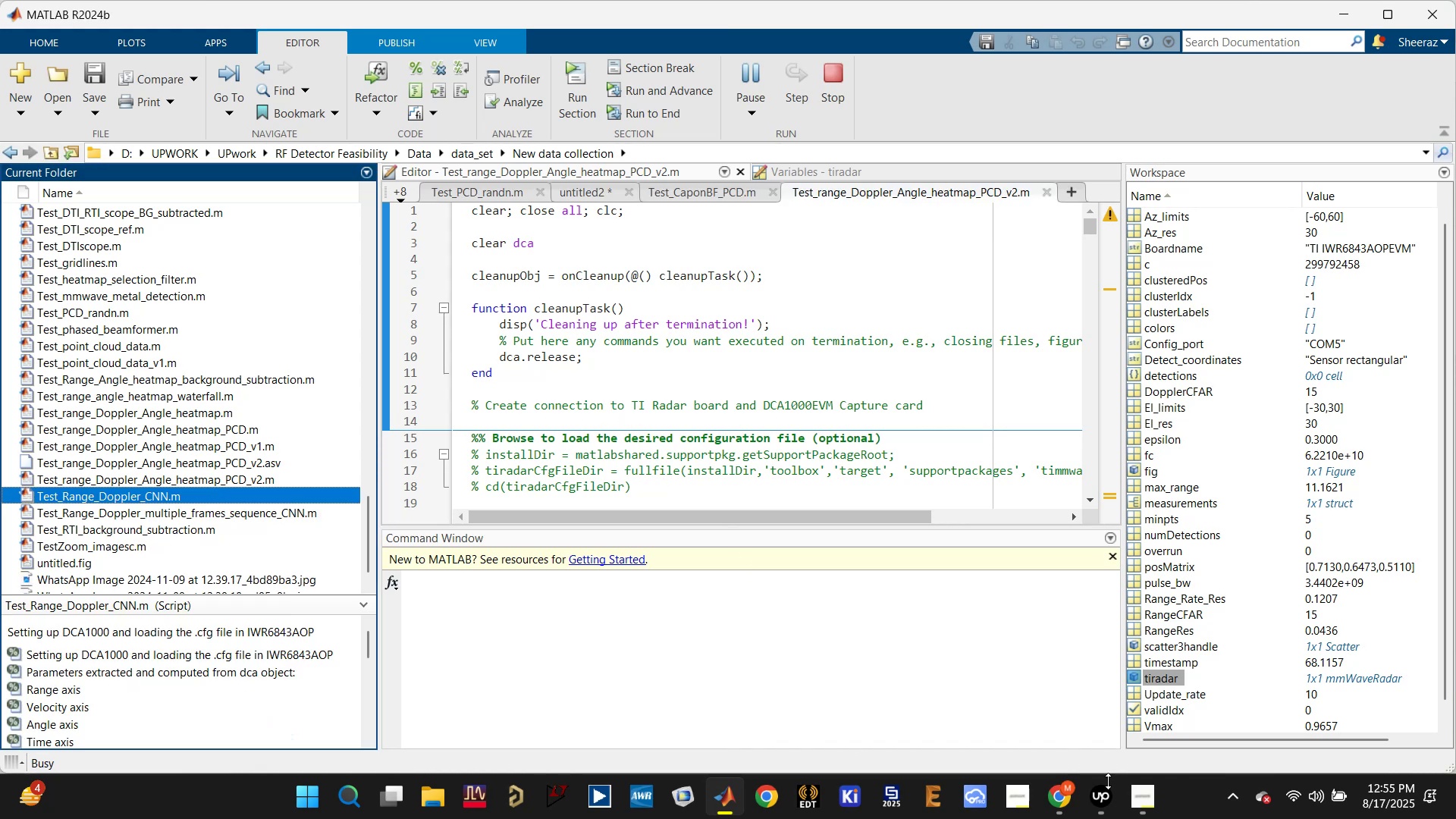 
double_click([956, 694])
 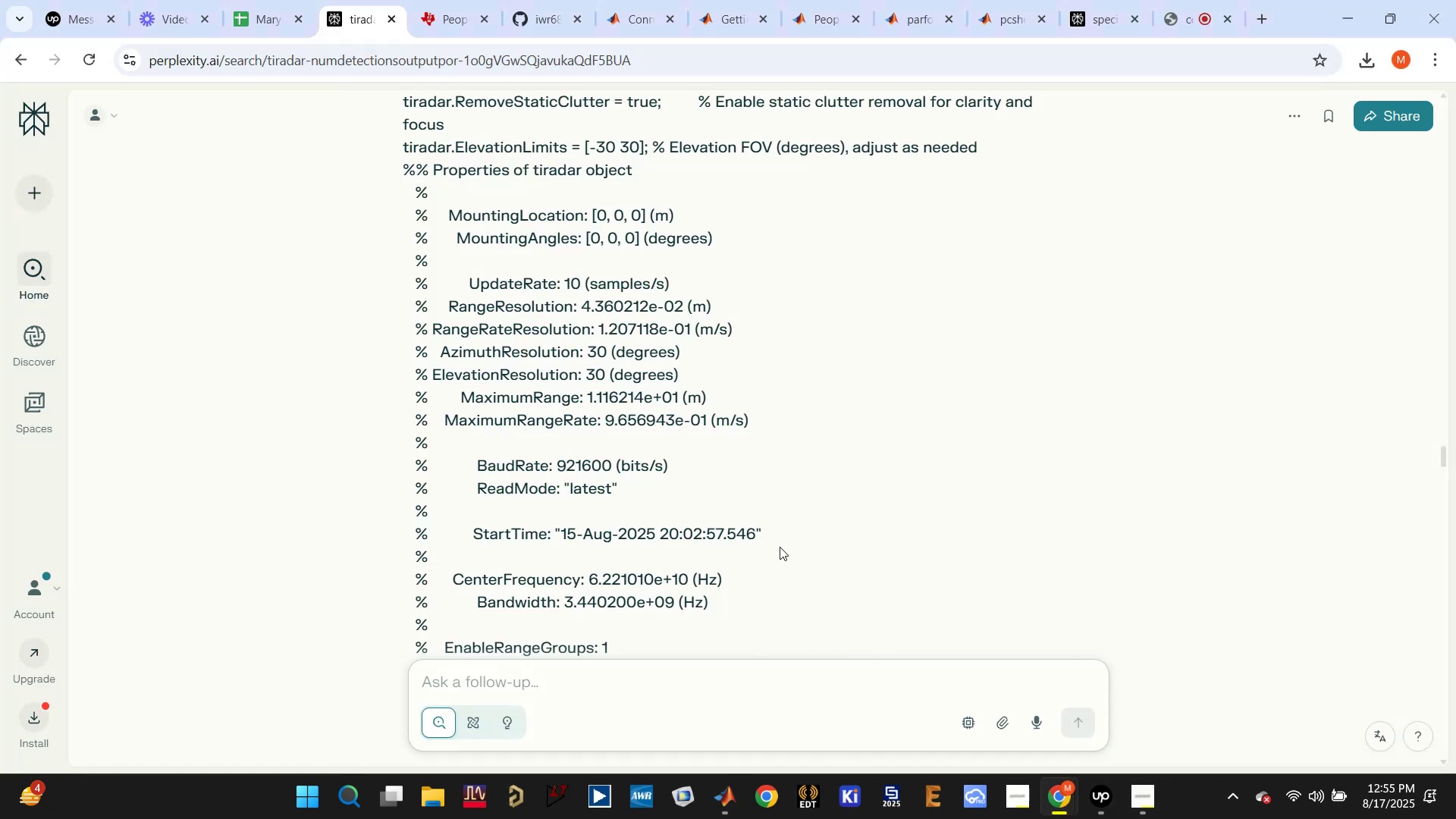 
scroll: coordinate [767, 534], scroll_direction: down, amount: 82.0
 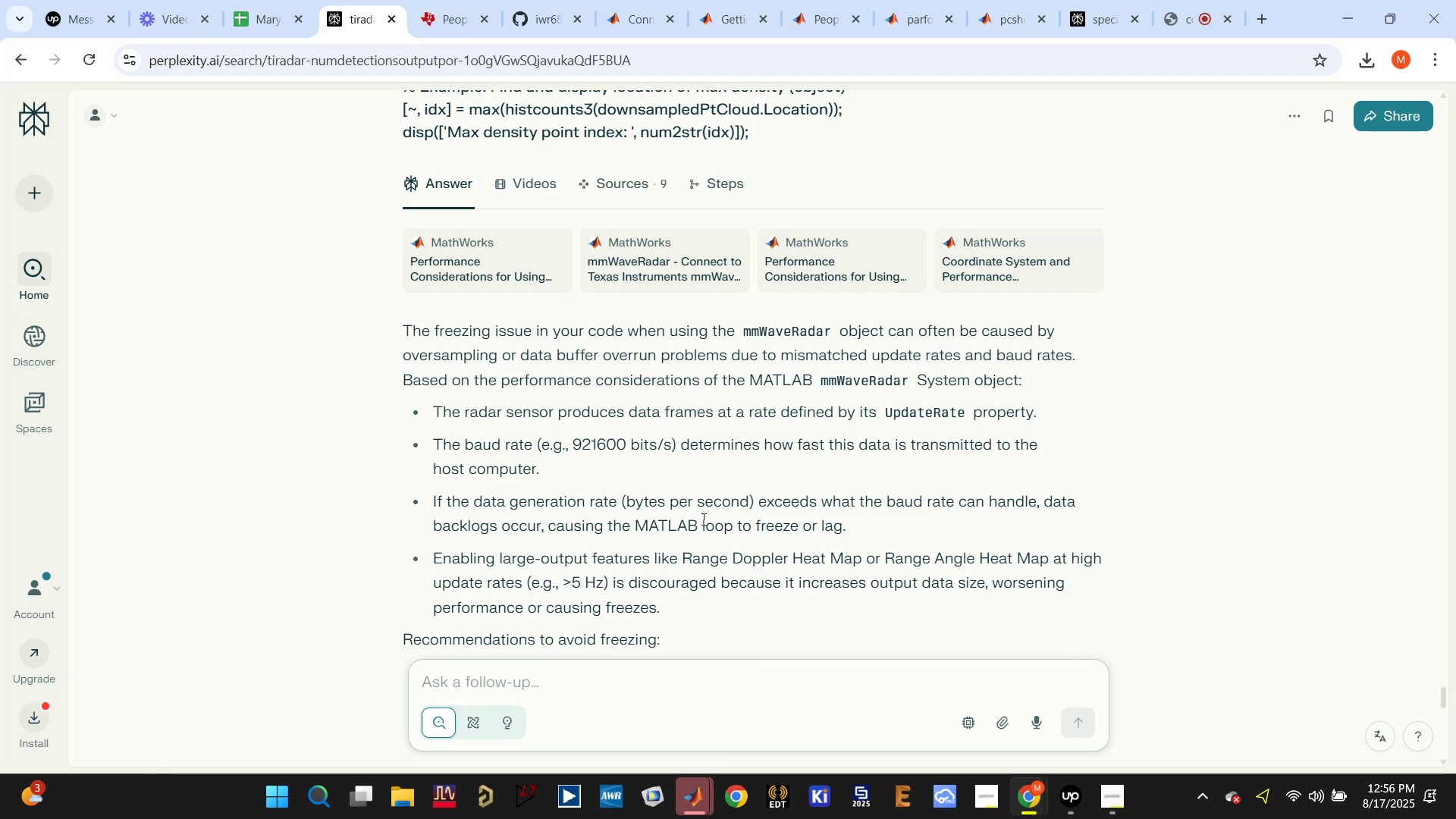 
wait(16.34)
 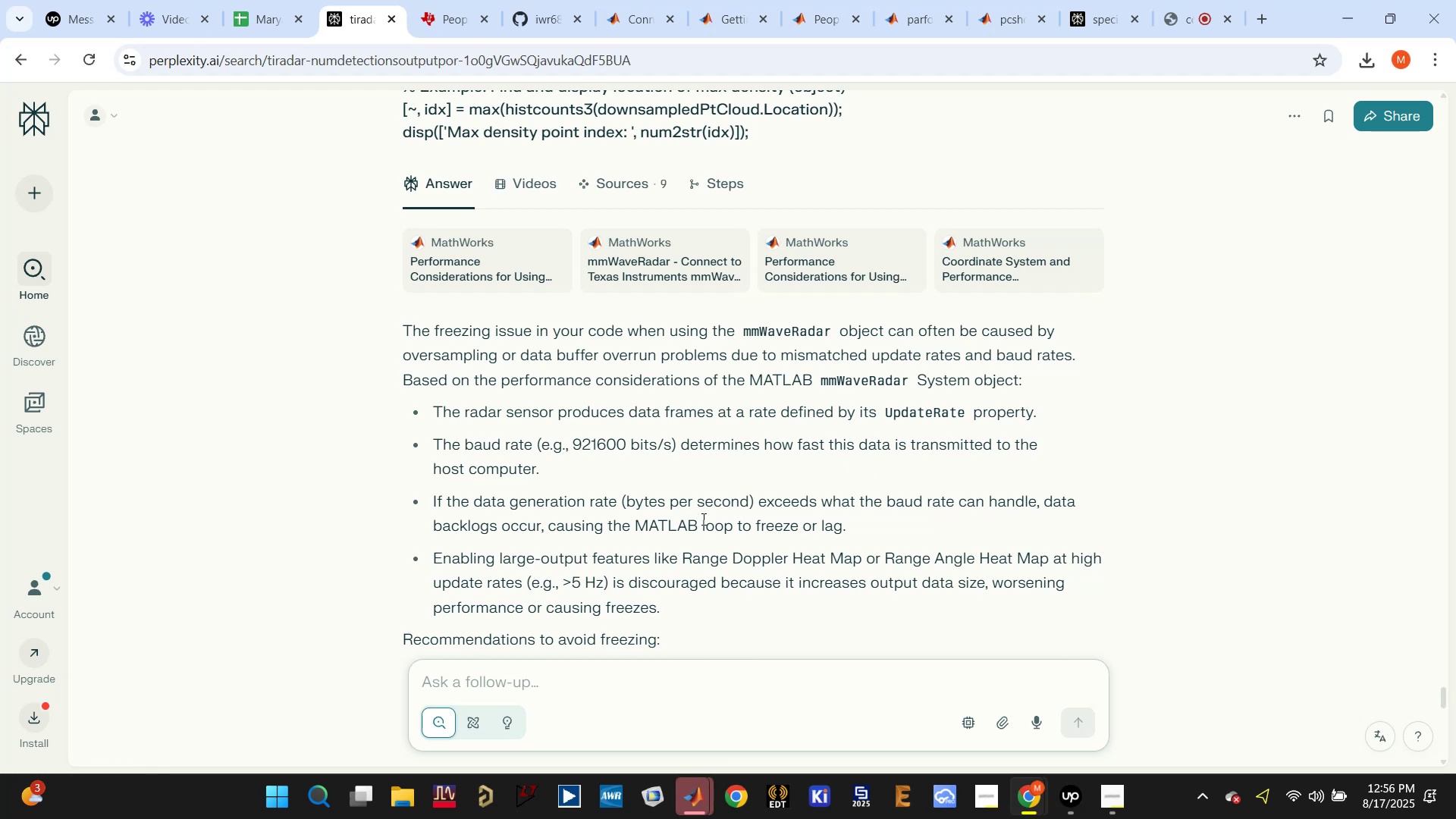 
scroll: coordinate [656, 567], scroll_direction: down, amount: 1.0
 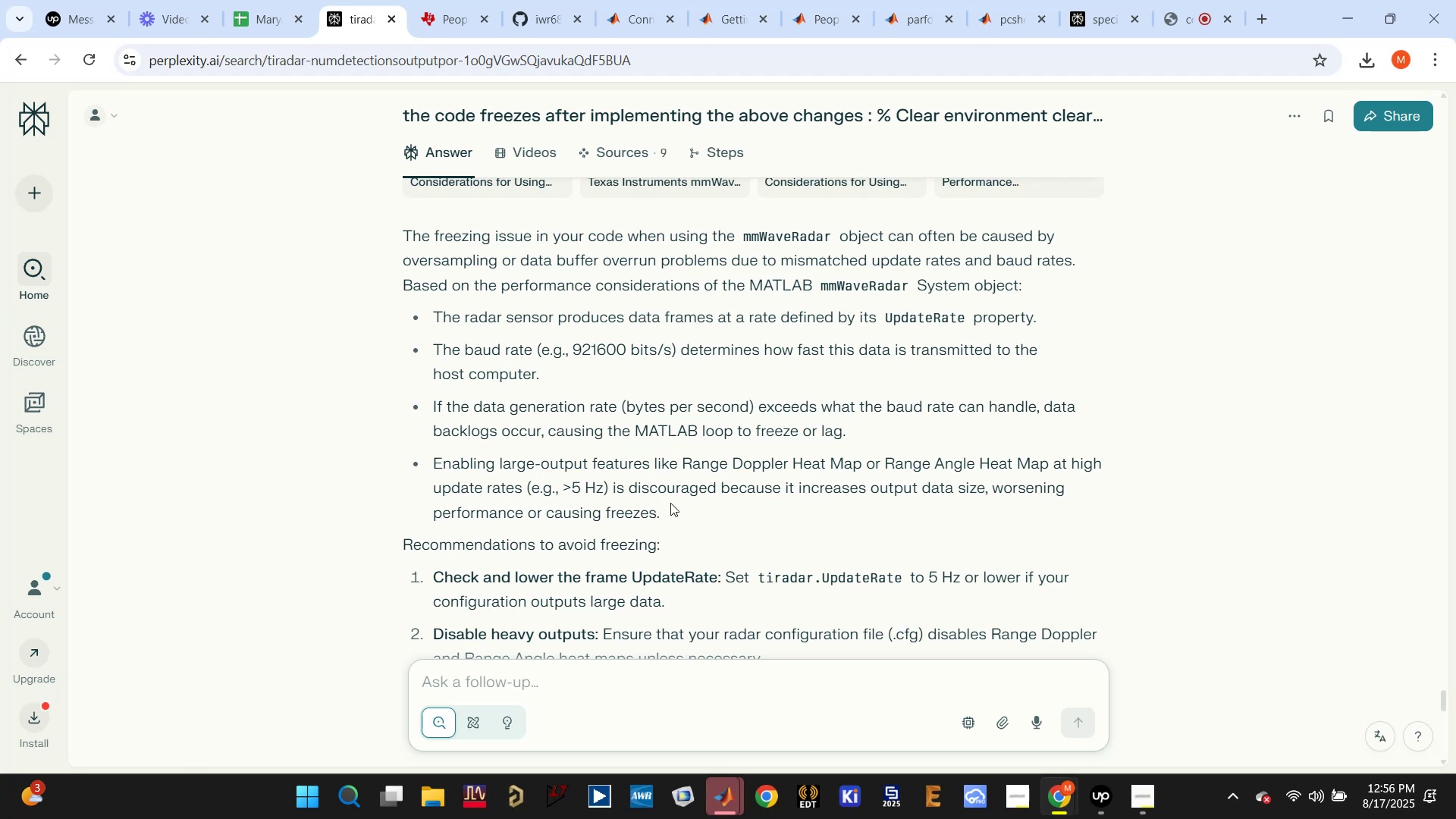 
wait(10.26)
 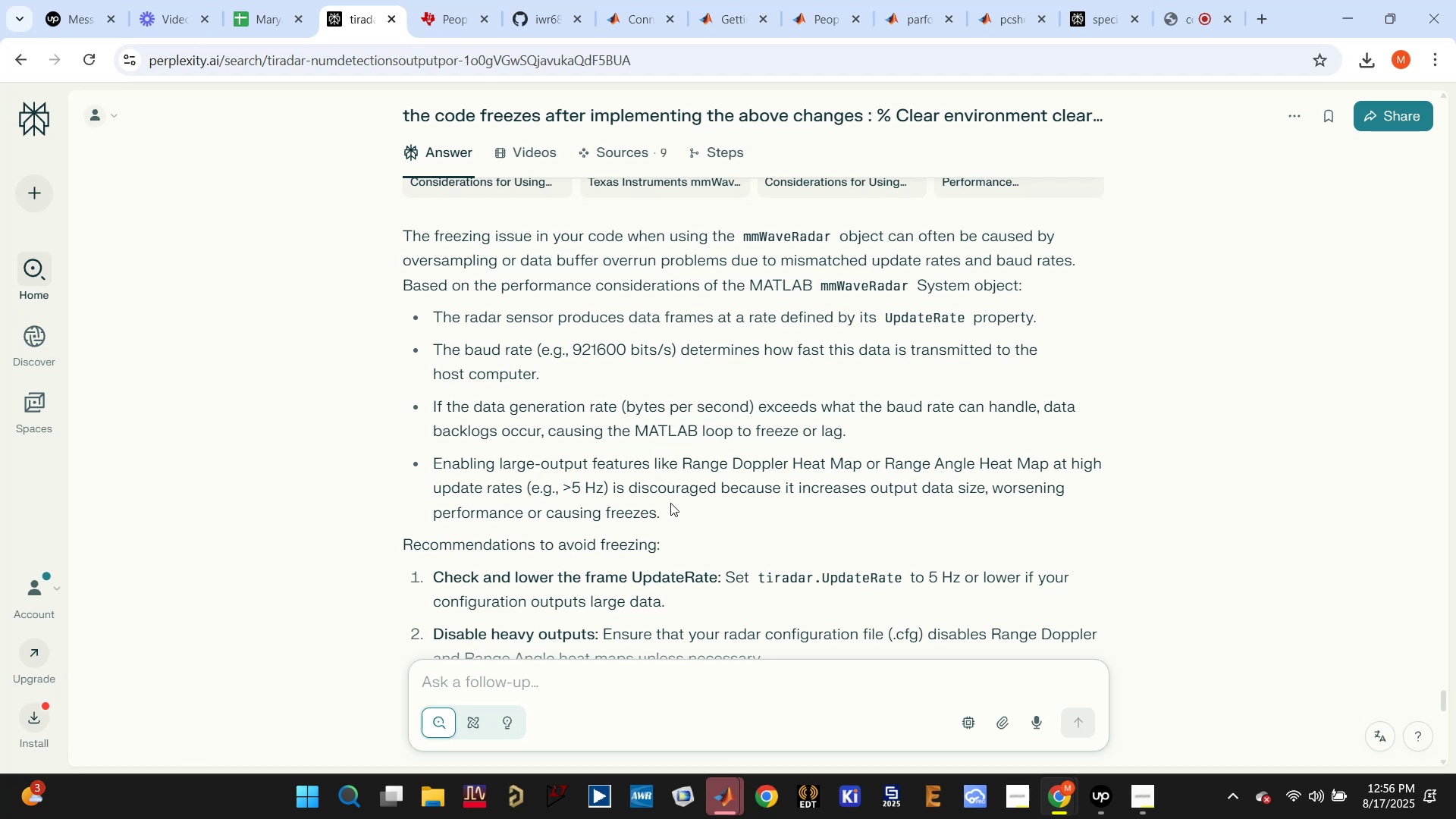 
scroll: coordinate [670, 504], scroll_direction: down, amount: 2.0
 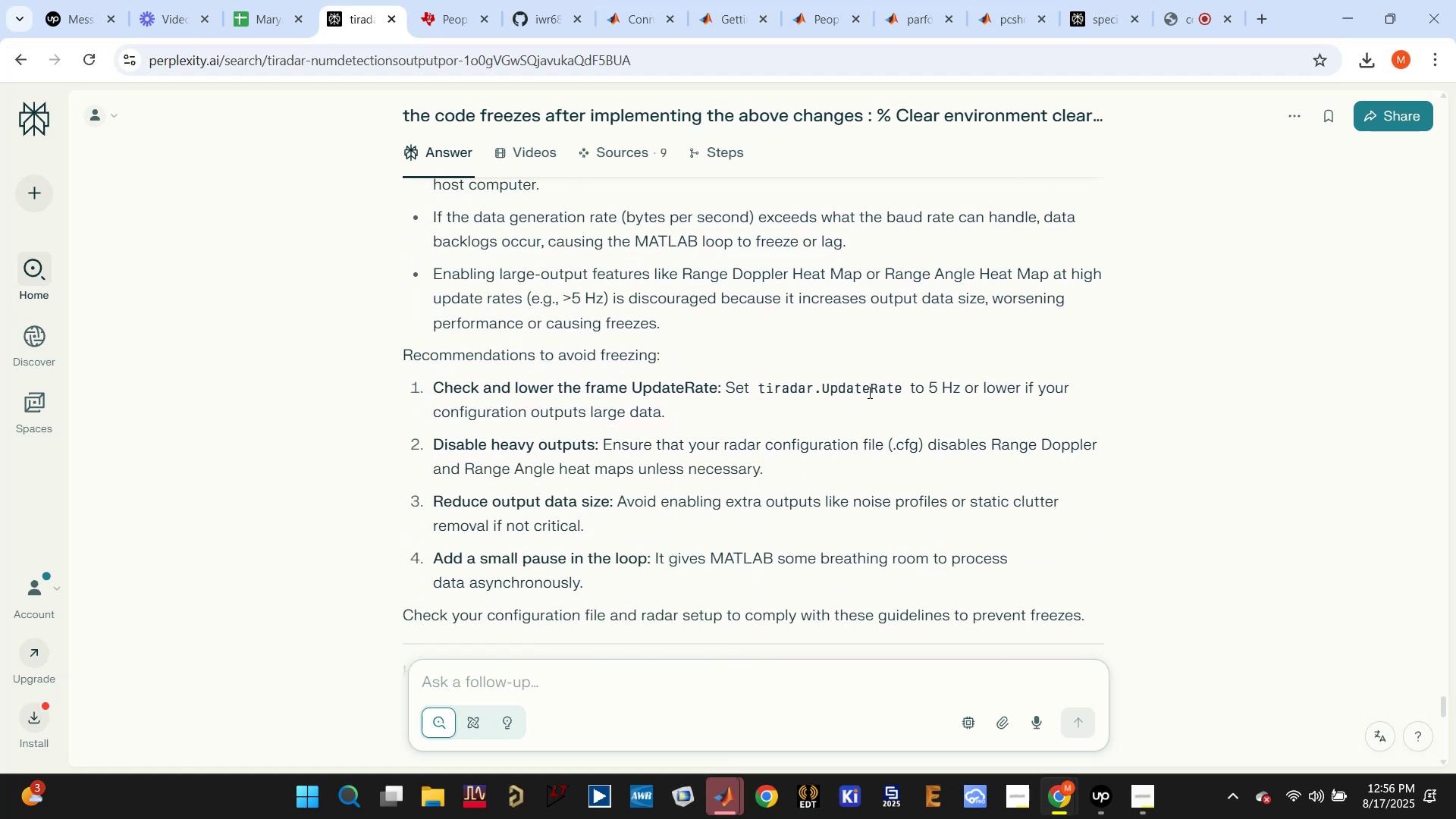 
double_click([863, 389])
 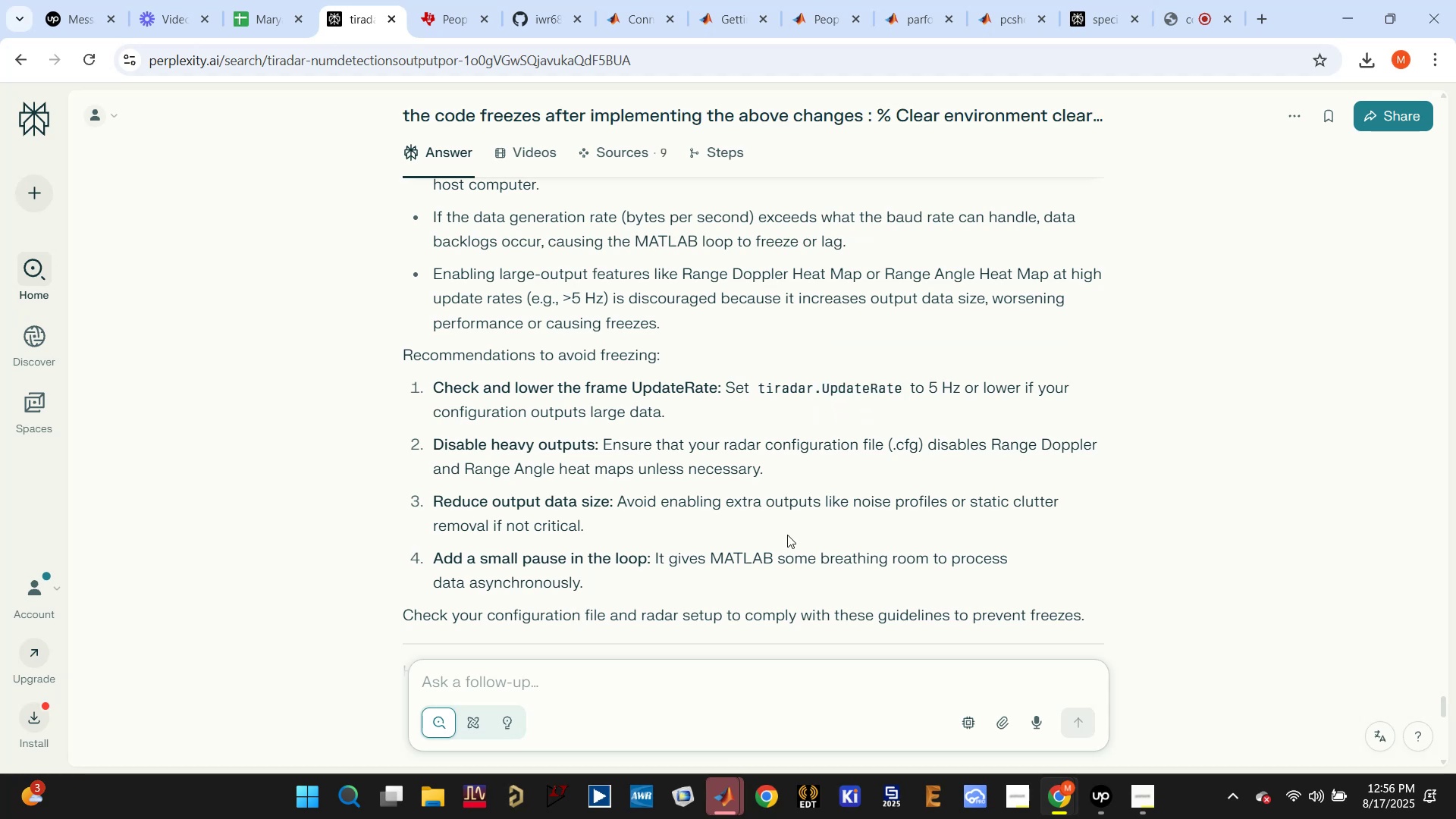 
left_click([723, 802])
 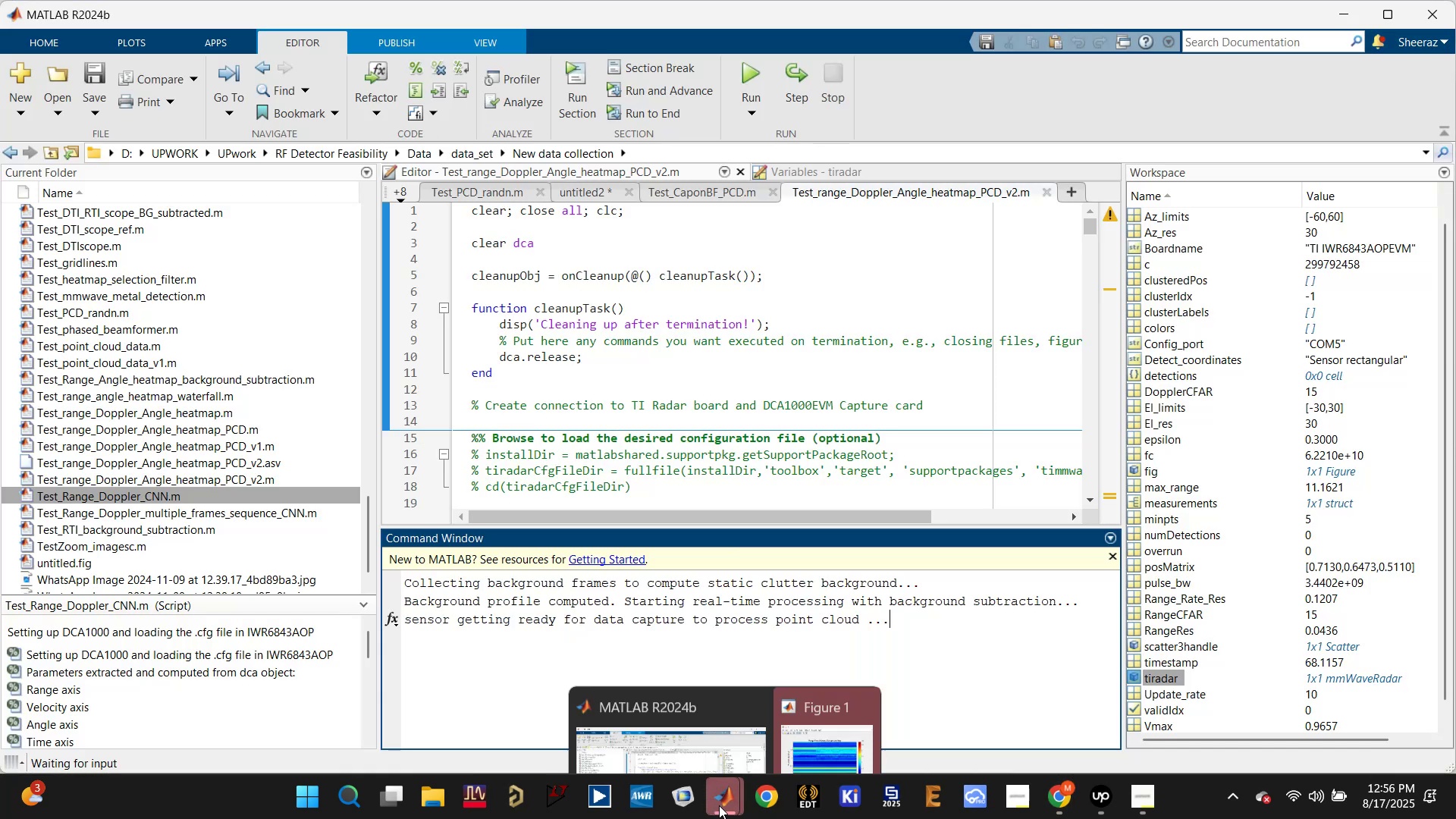 
left_click([802, 675])
 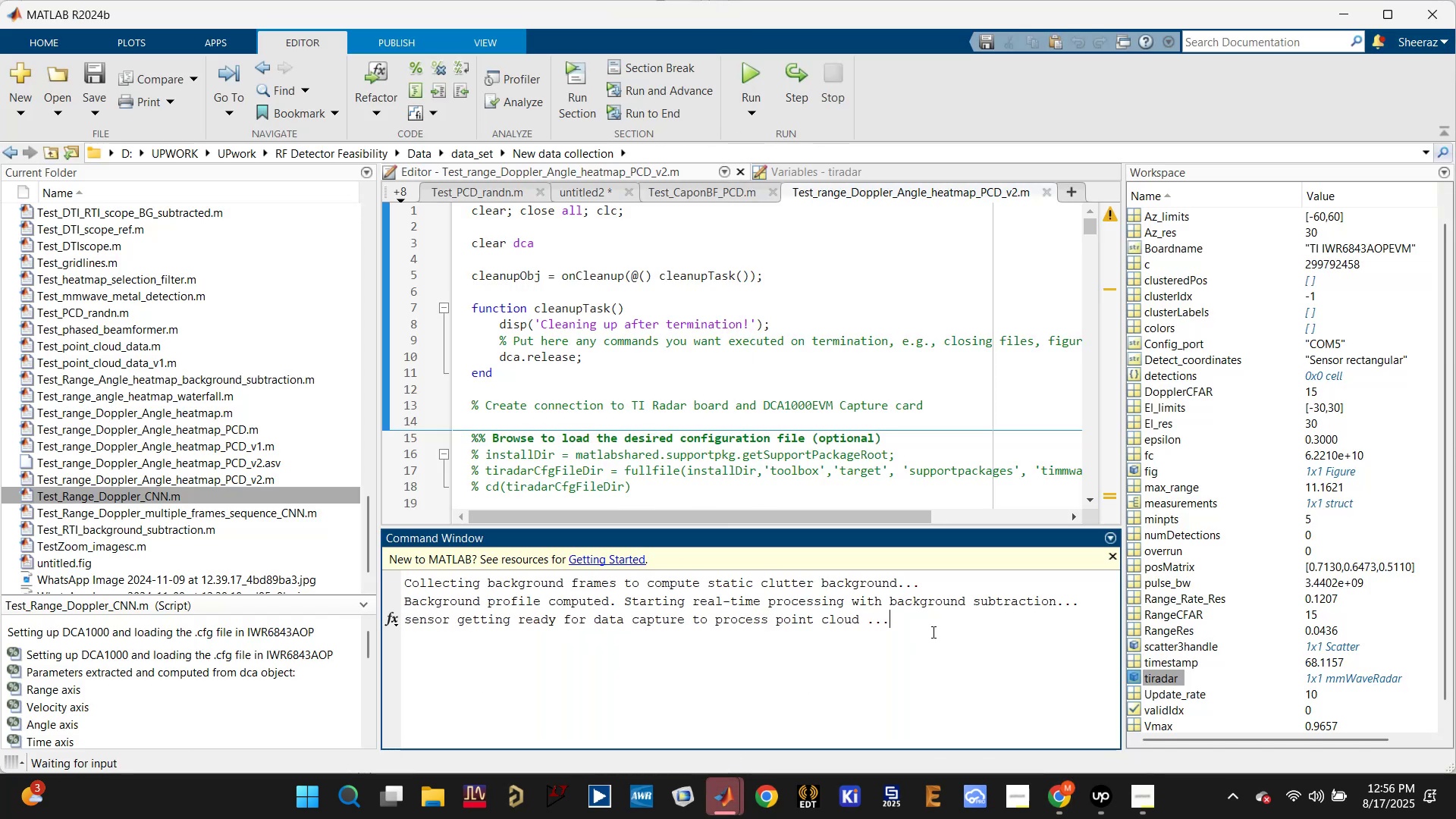 
key(Enter)
 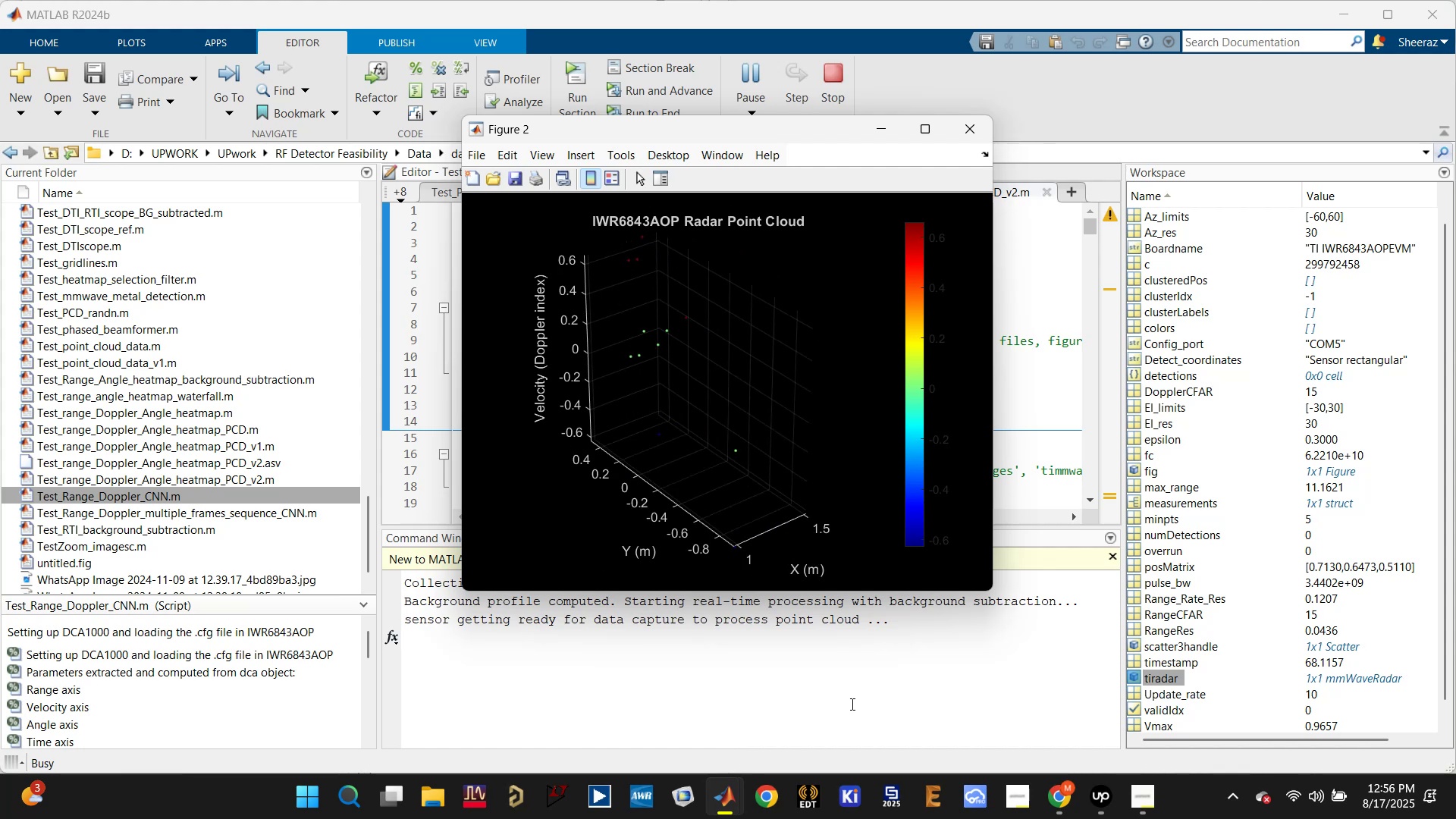 
wait(14.07)
 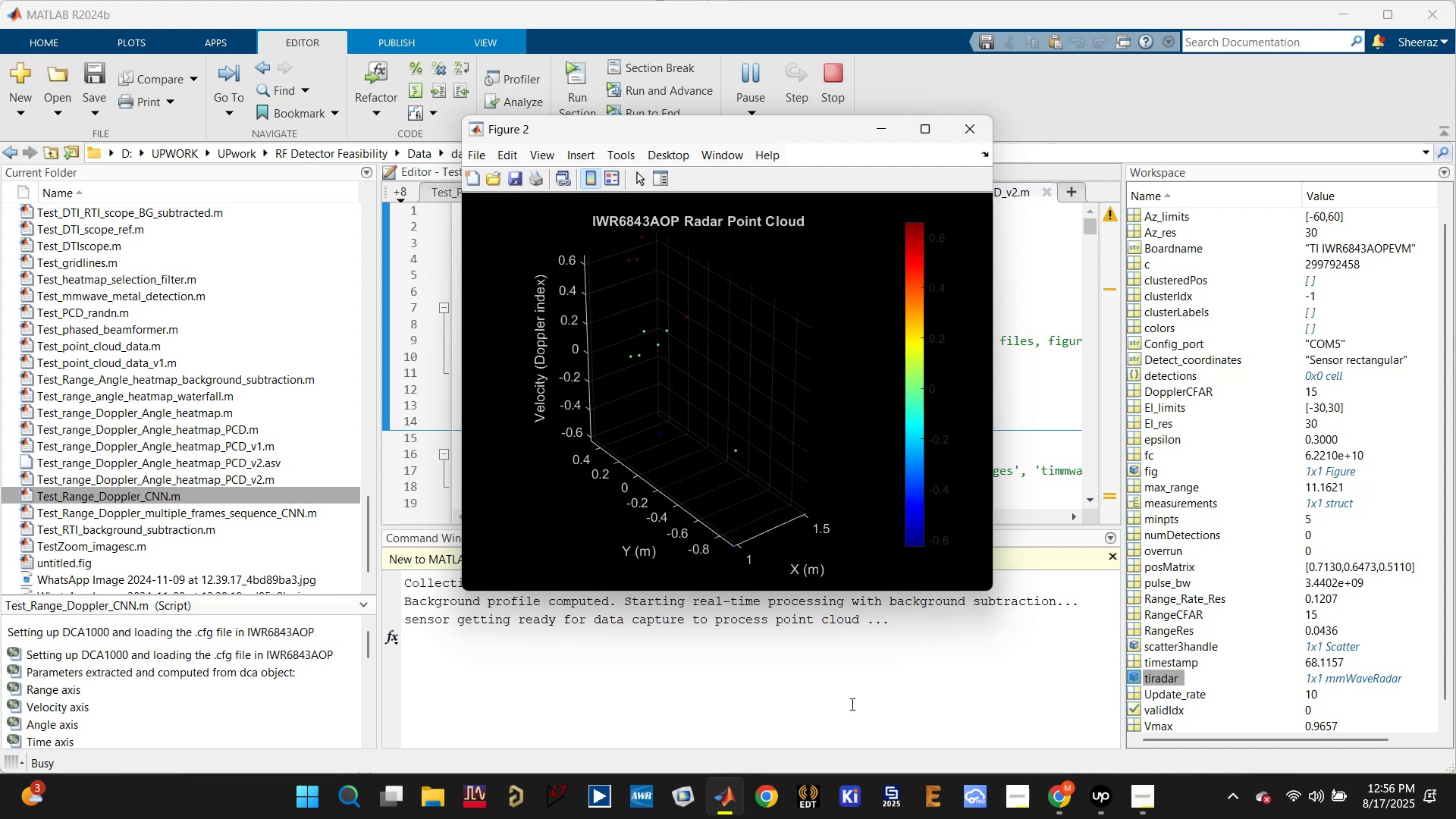 
left_click([960, 136])
 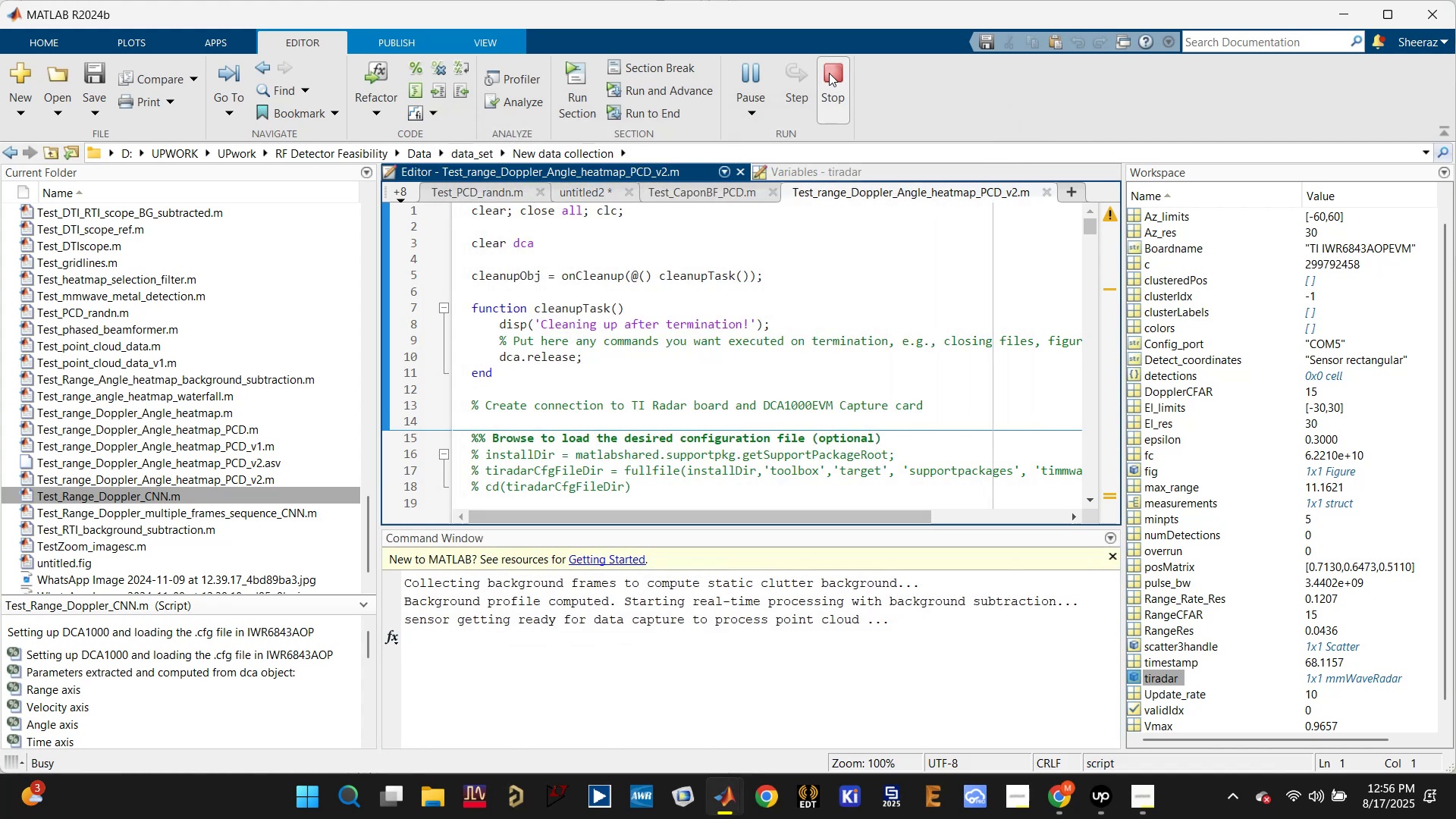 
double_click([829, 73])
 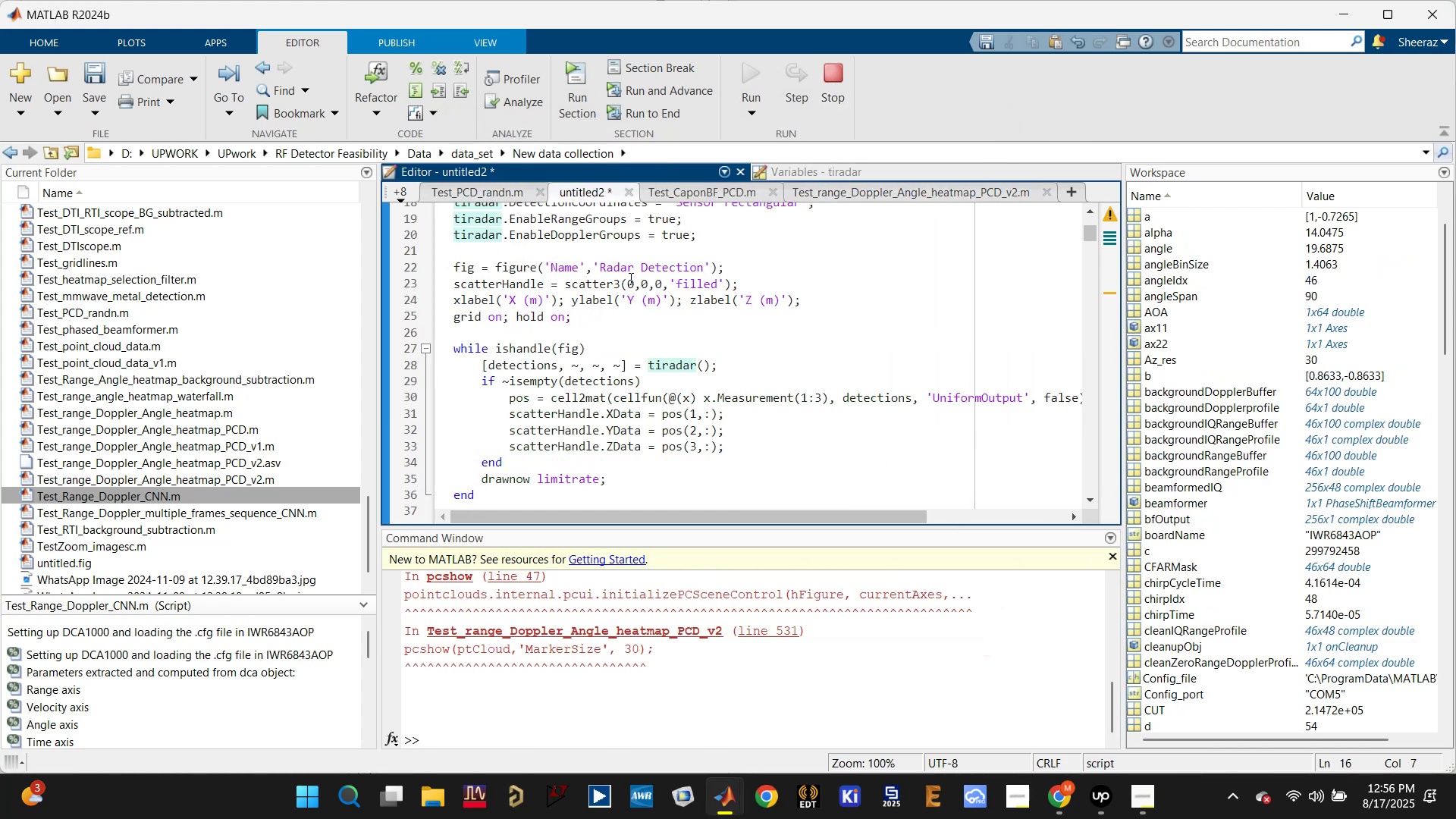 
scroll: coordinate [628, 290], scroll_direction: up, amount: 15.0
 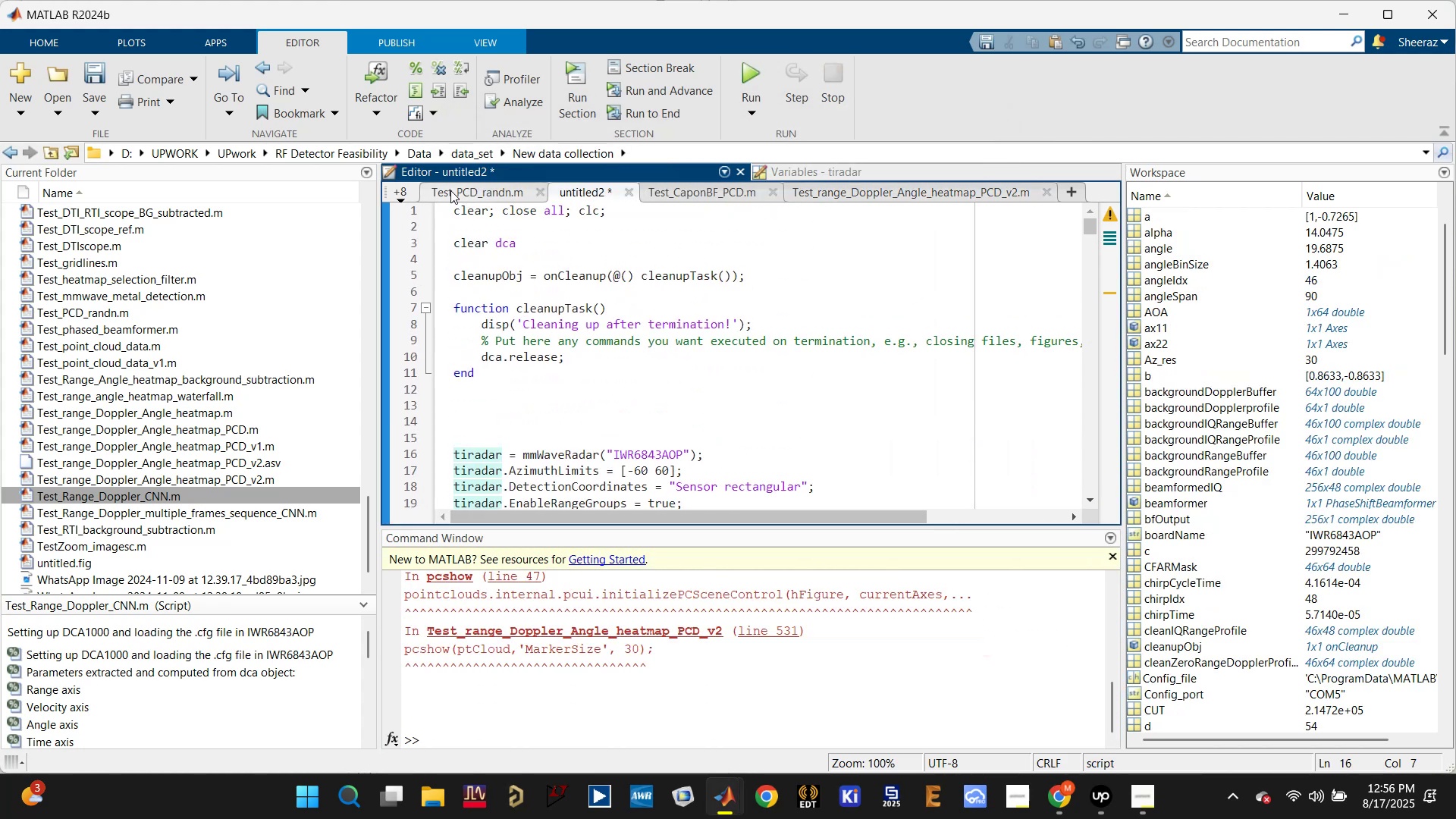 
double_click([404, 192])
 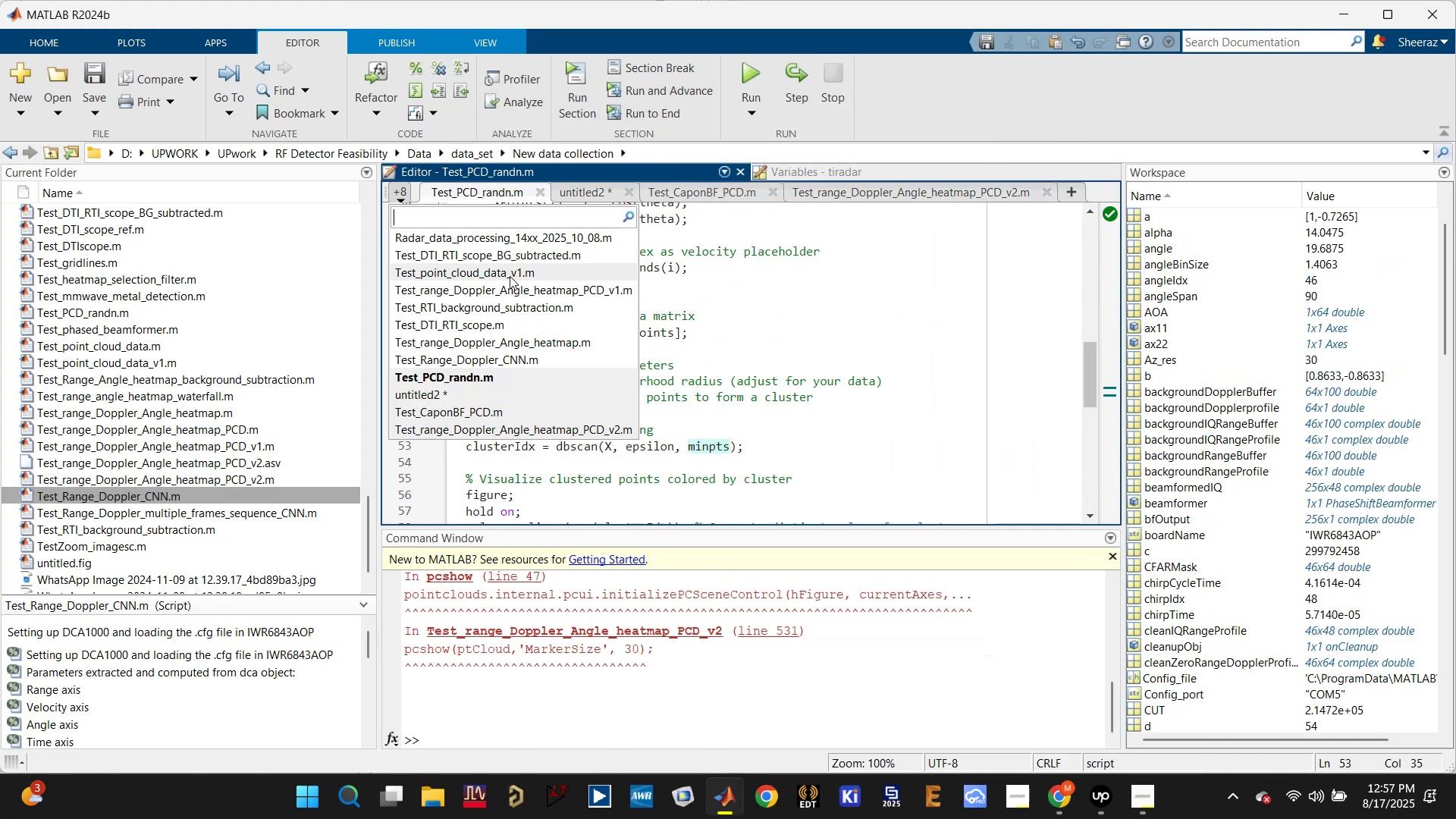 
left_click([510, 272])
 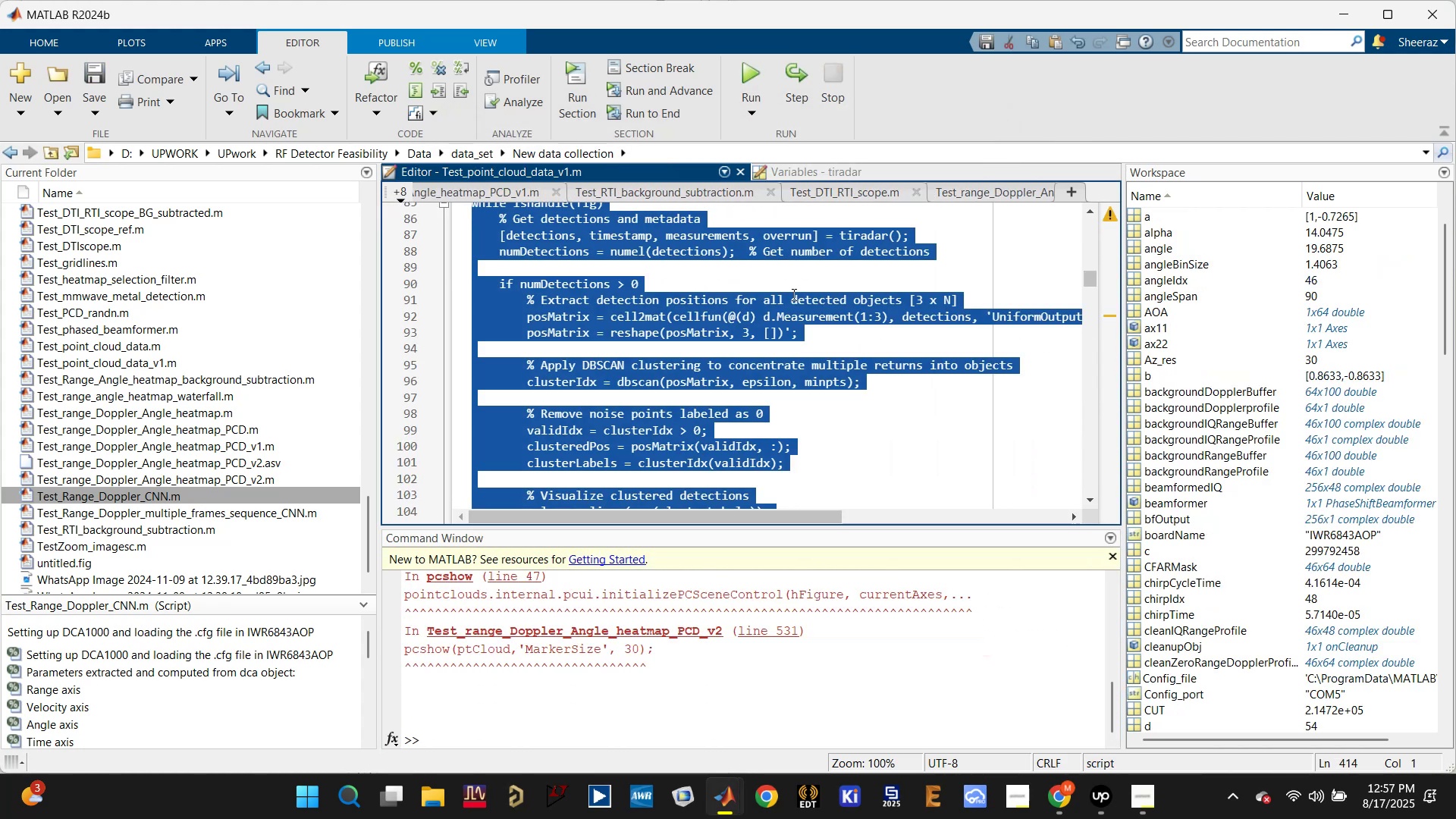 
left_click([787, 282])
 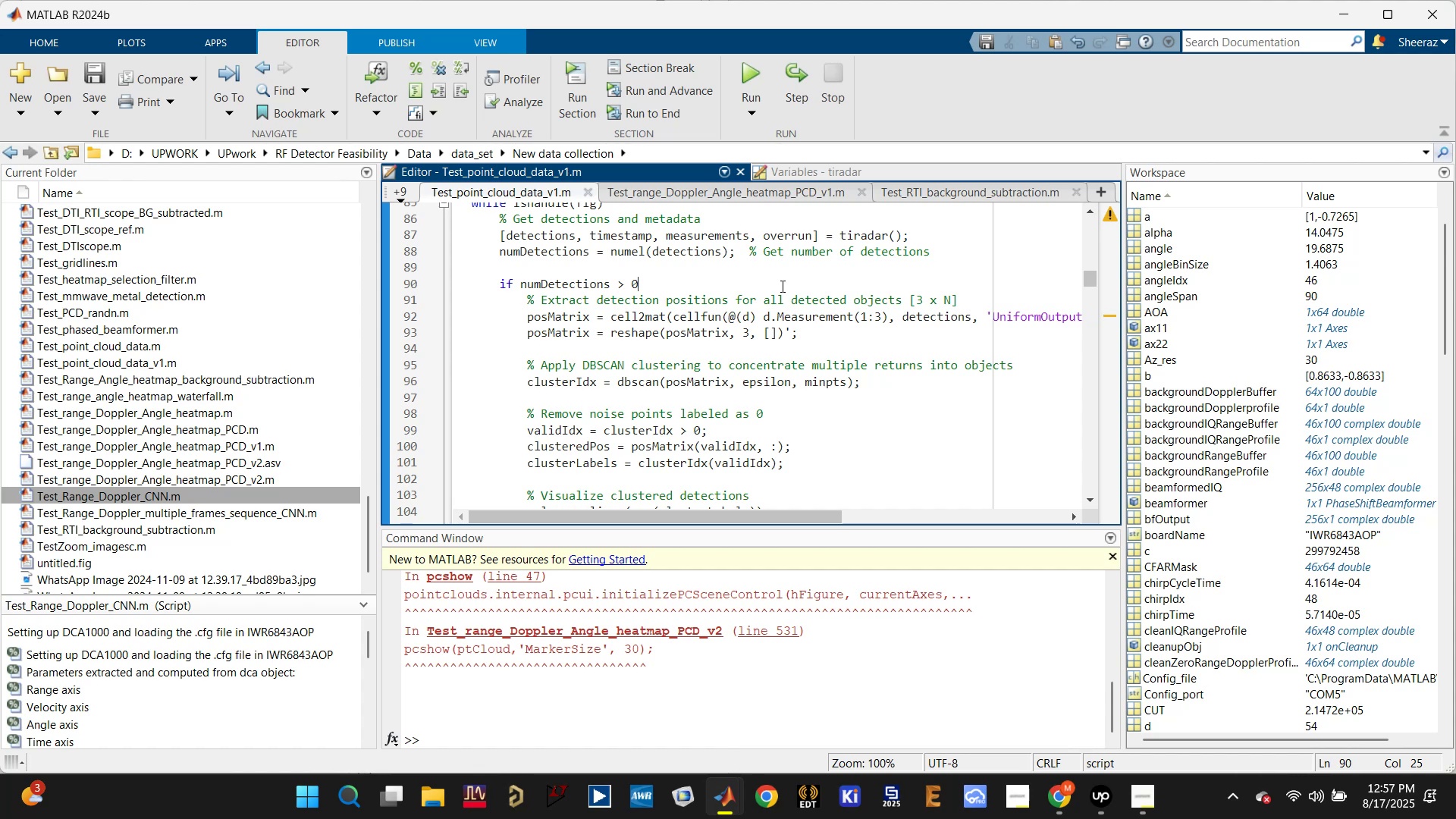 
key(Control+S)
 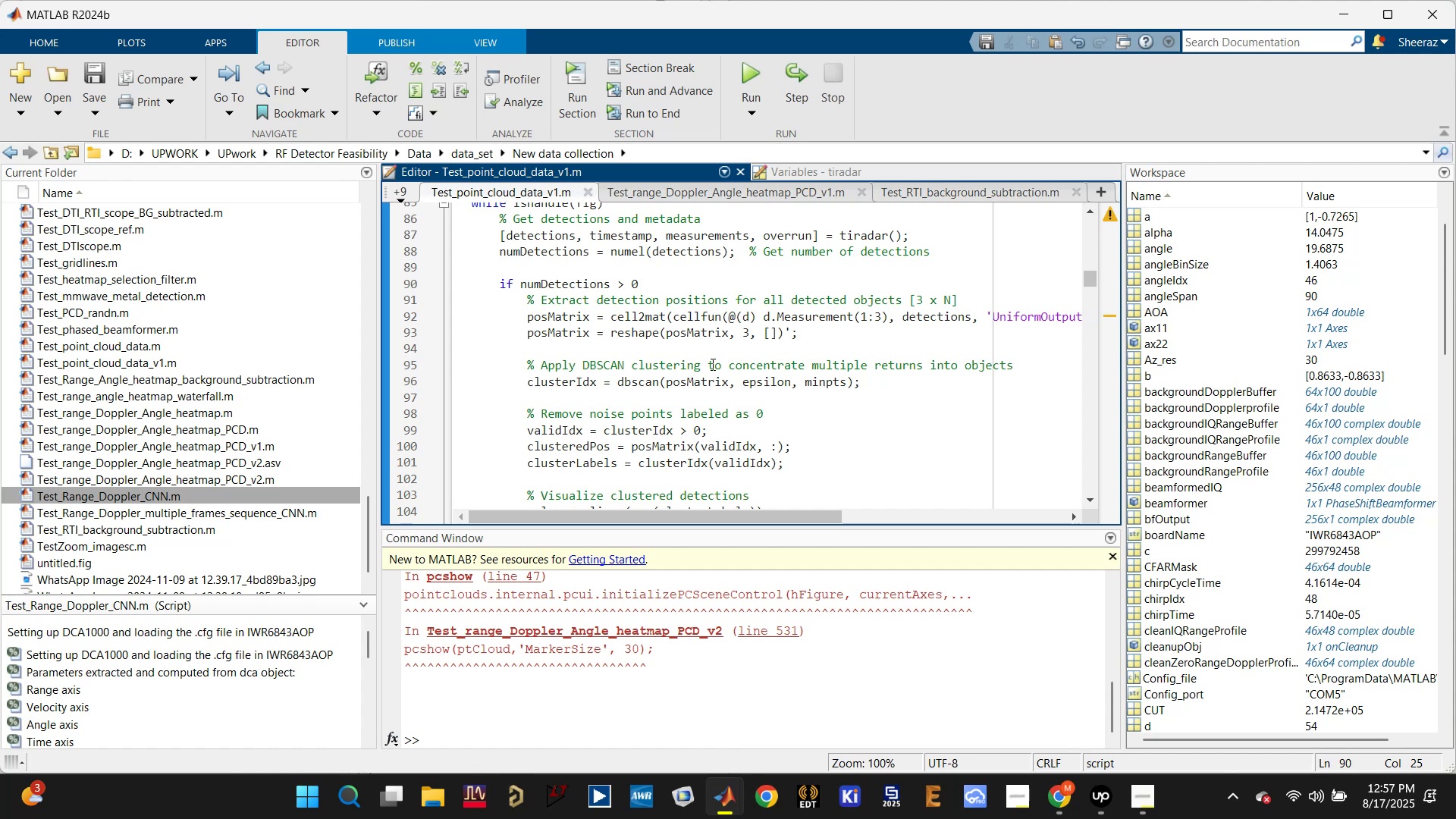 
scroll: coordinate [709, 356], scroll_direction: down, amount: 2.0
 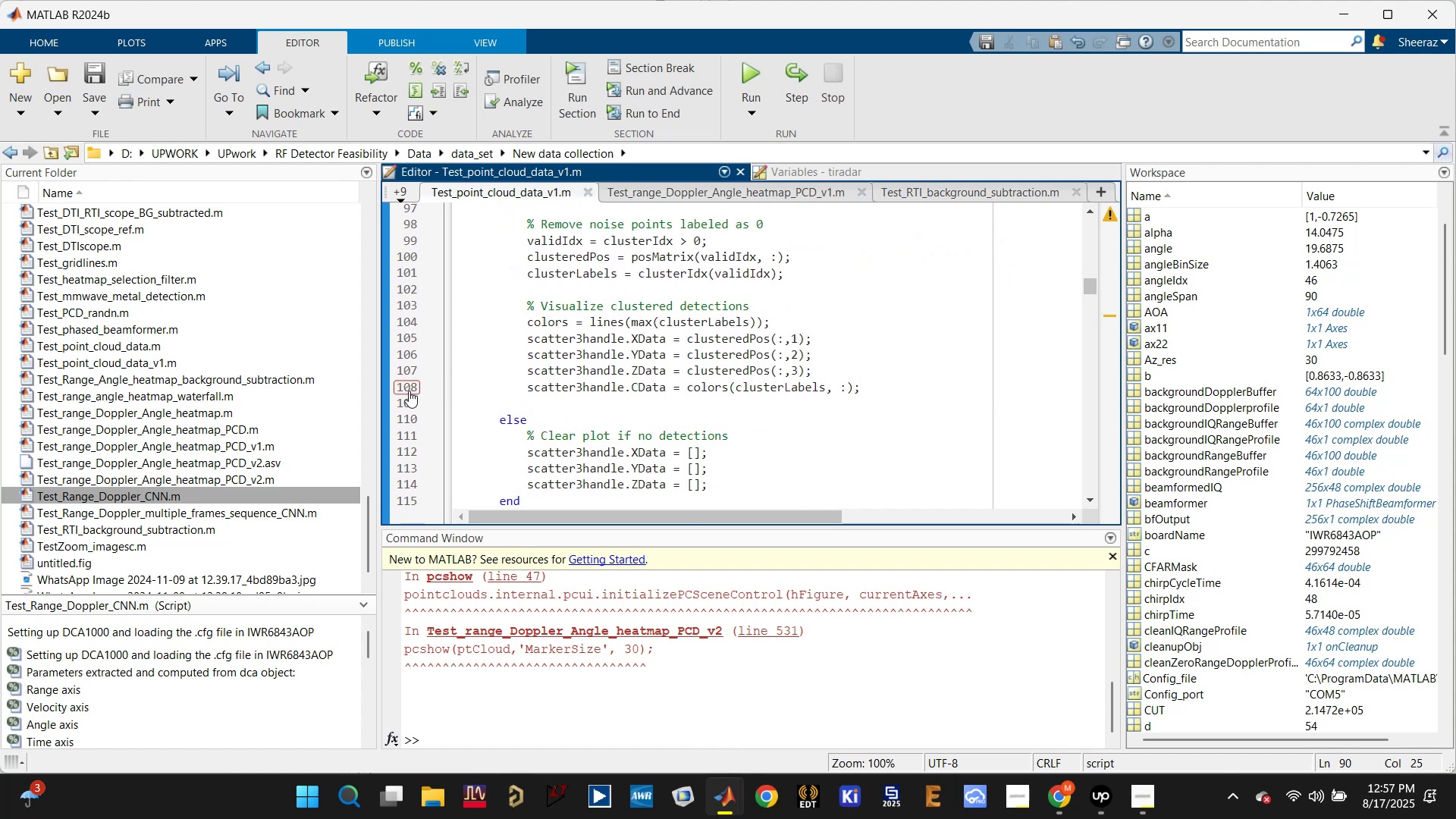 
left_click([406, 388])
 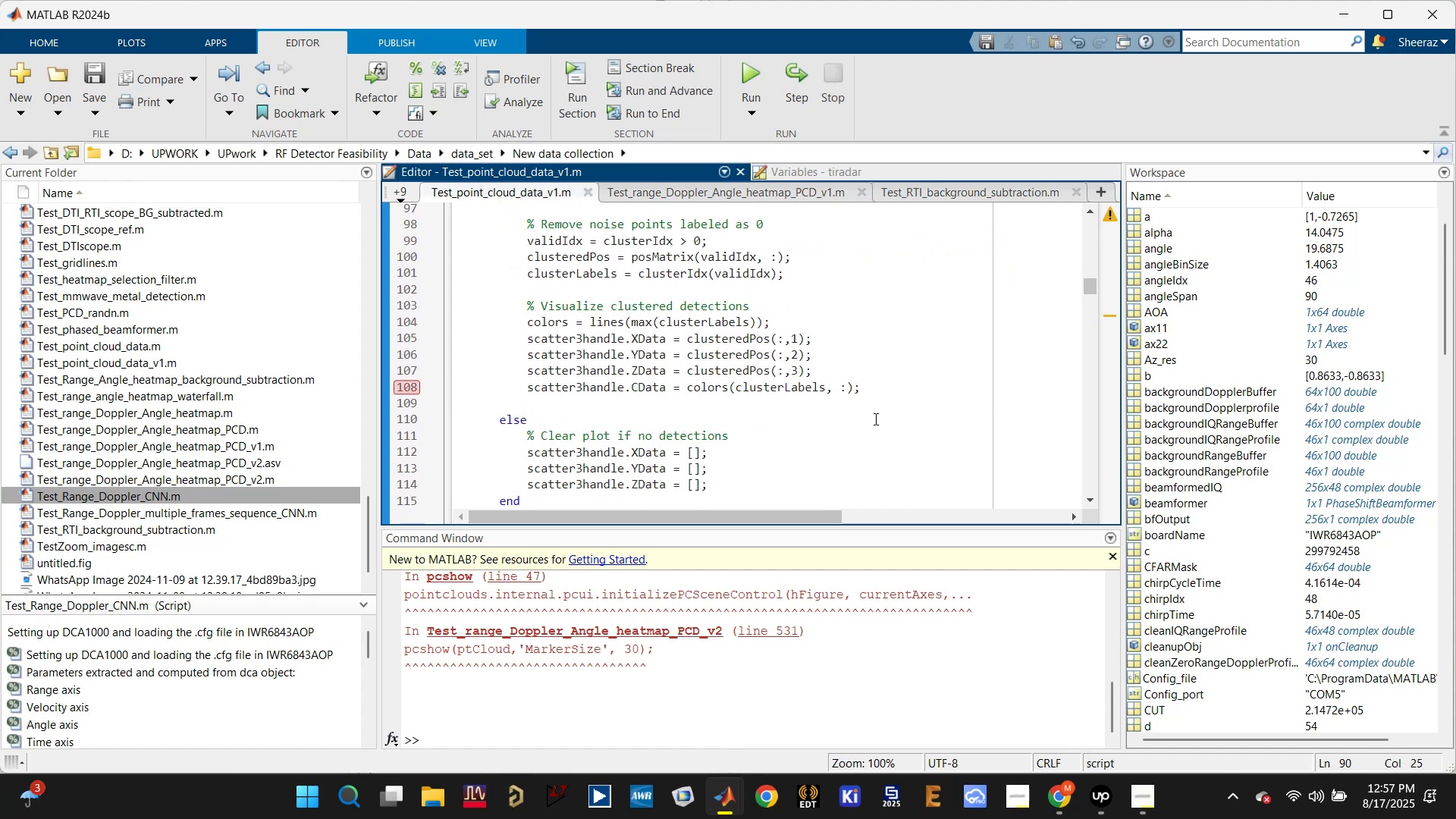 
scroll: coordinate [766, 381], scroll_direction: up, amount: 10.0
 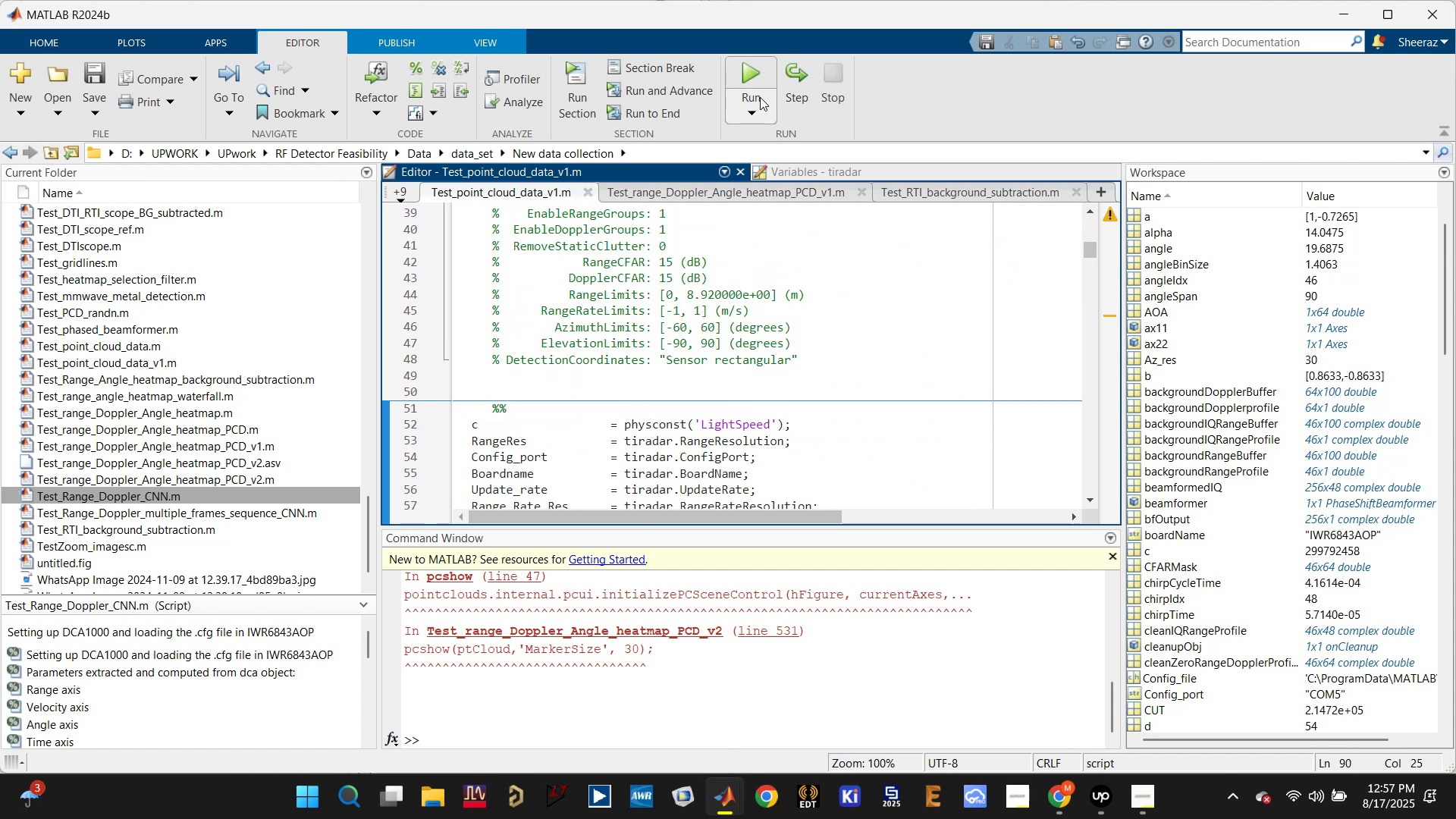 
scroll: coordinate [637, 335], scroll_direction: down, amount: 7.0
 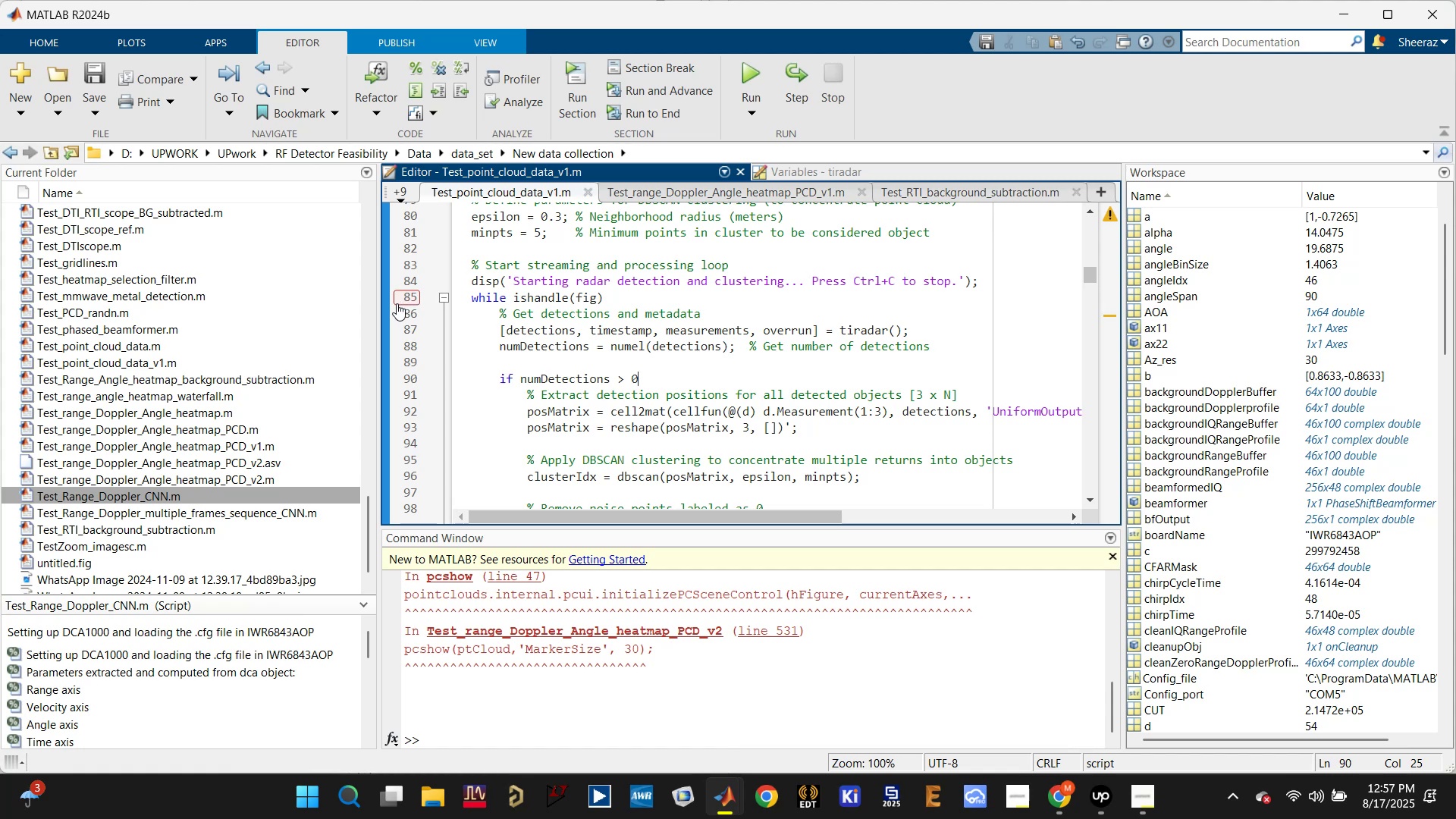 
left_click([399, 295])
 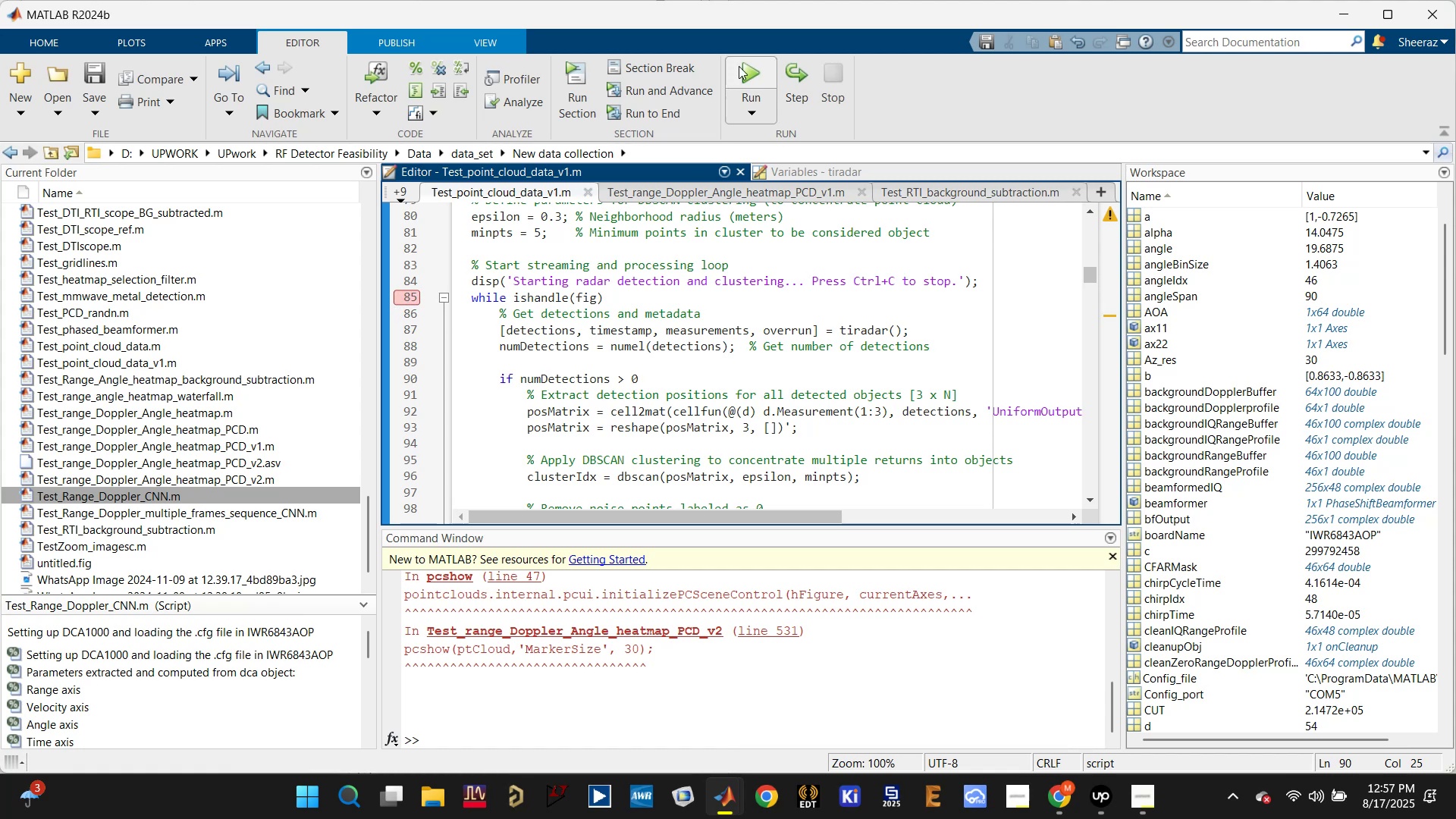 
left_click([744, 62])
 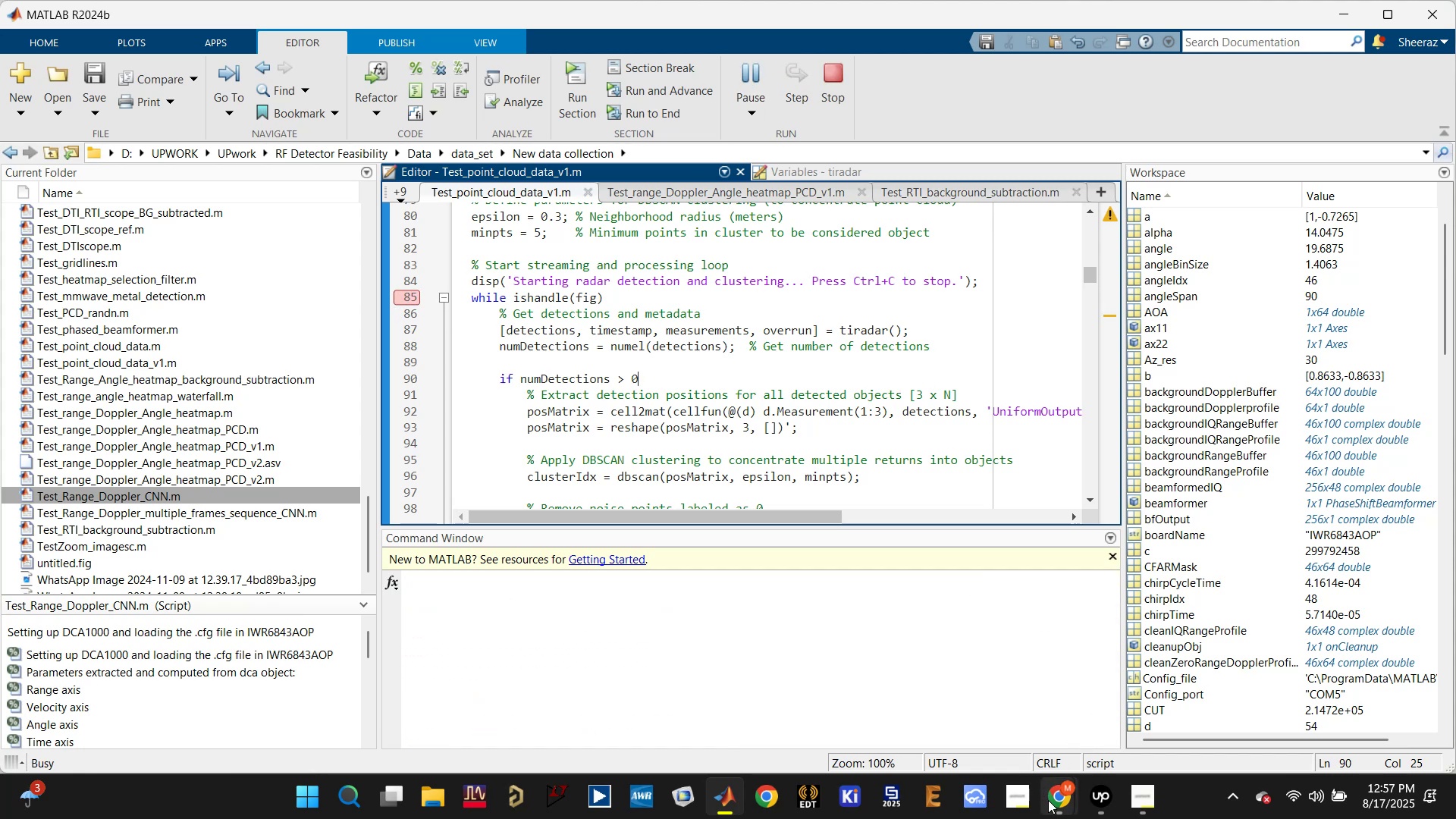 
left_click([950, 661])
 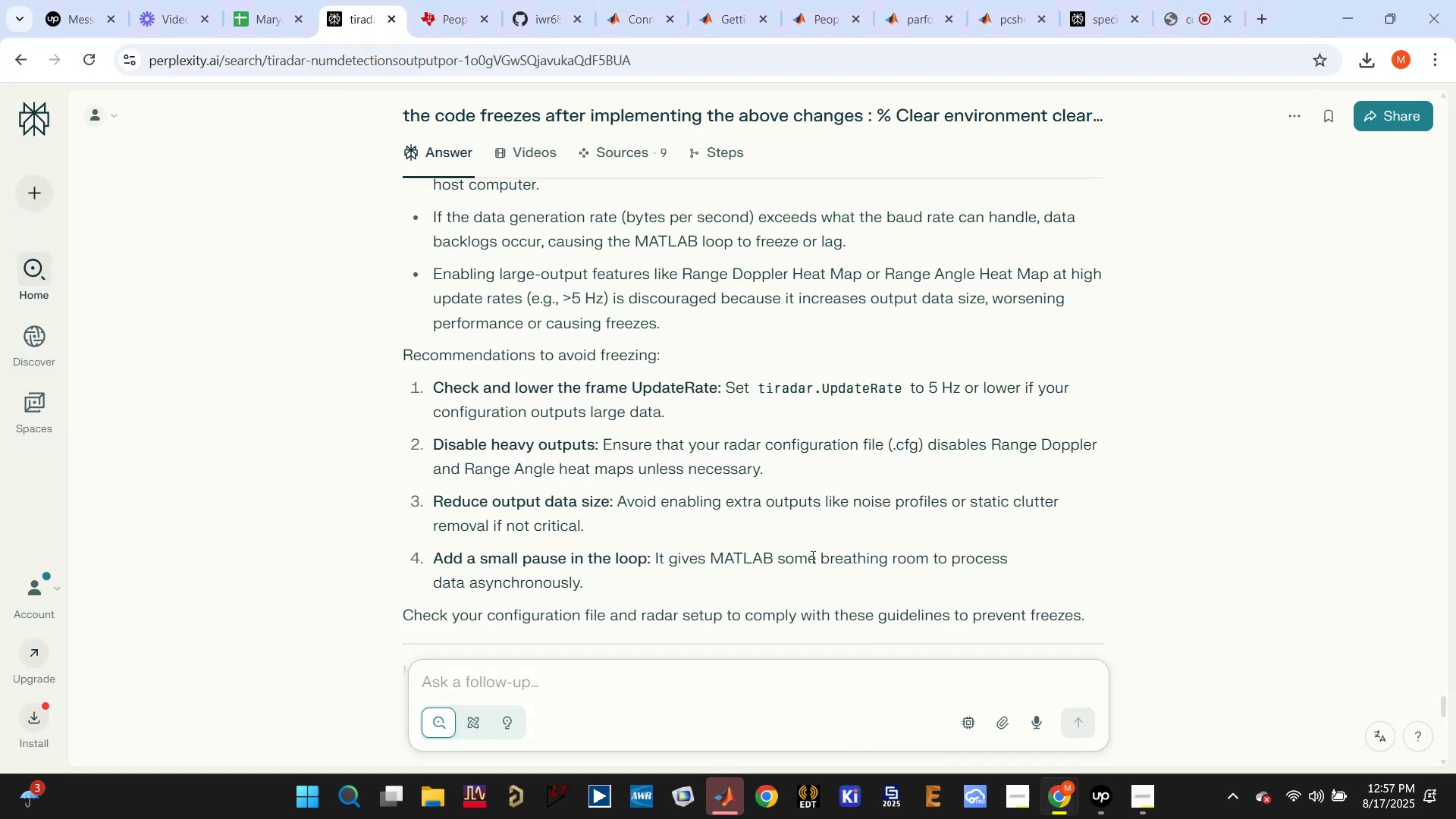 
scroll: coordinate [764, 514], scroll_direction: down, amount: 2.0
 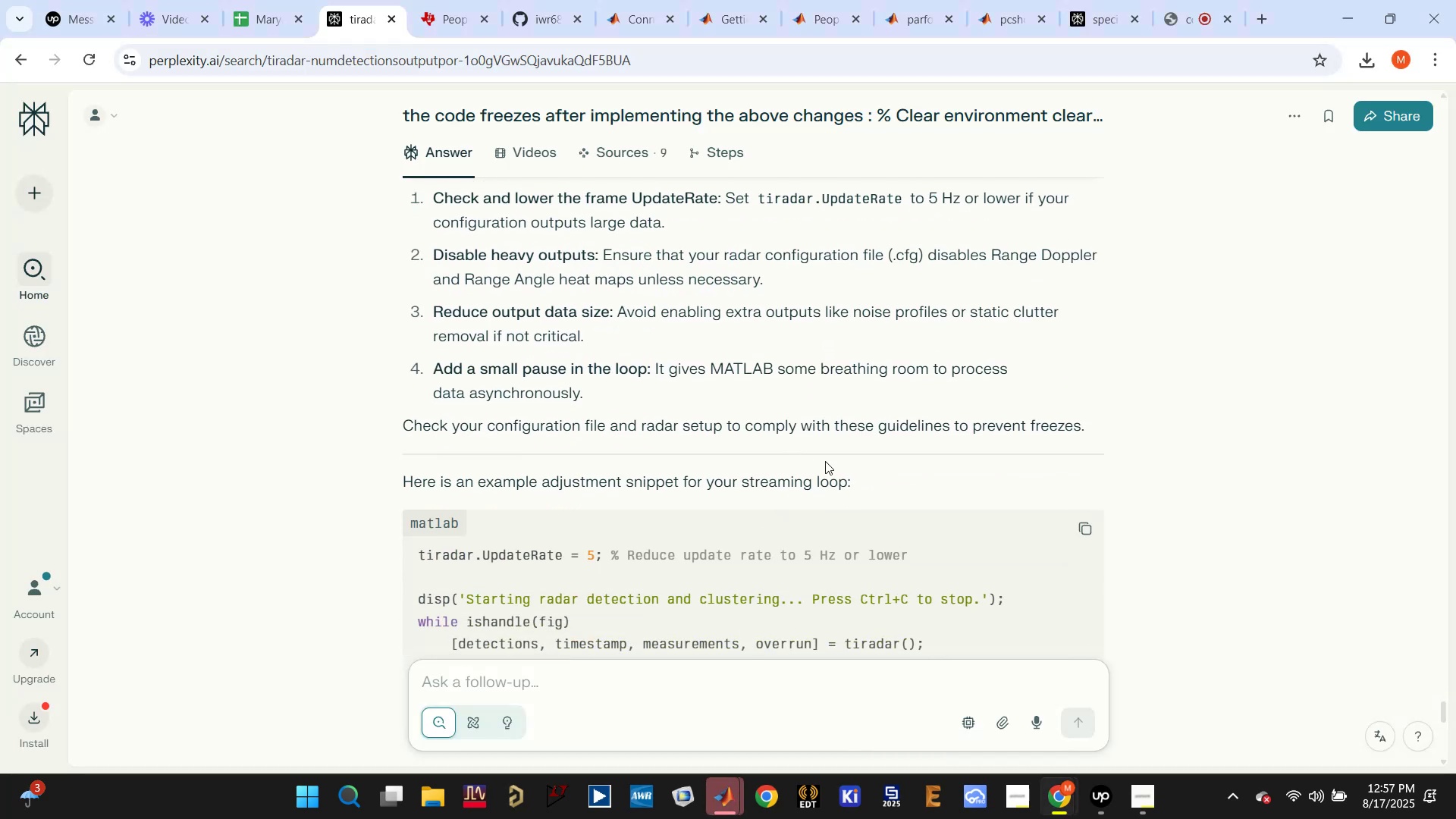 
left_click([1063, 792])
 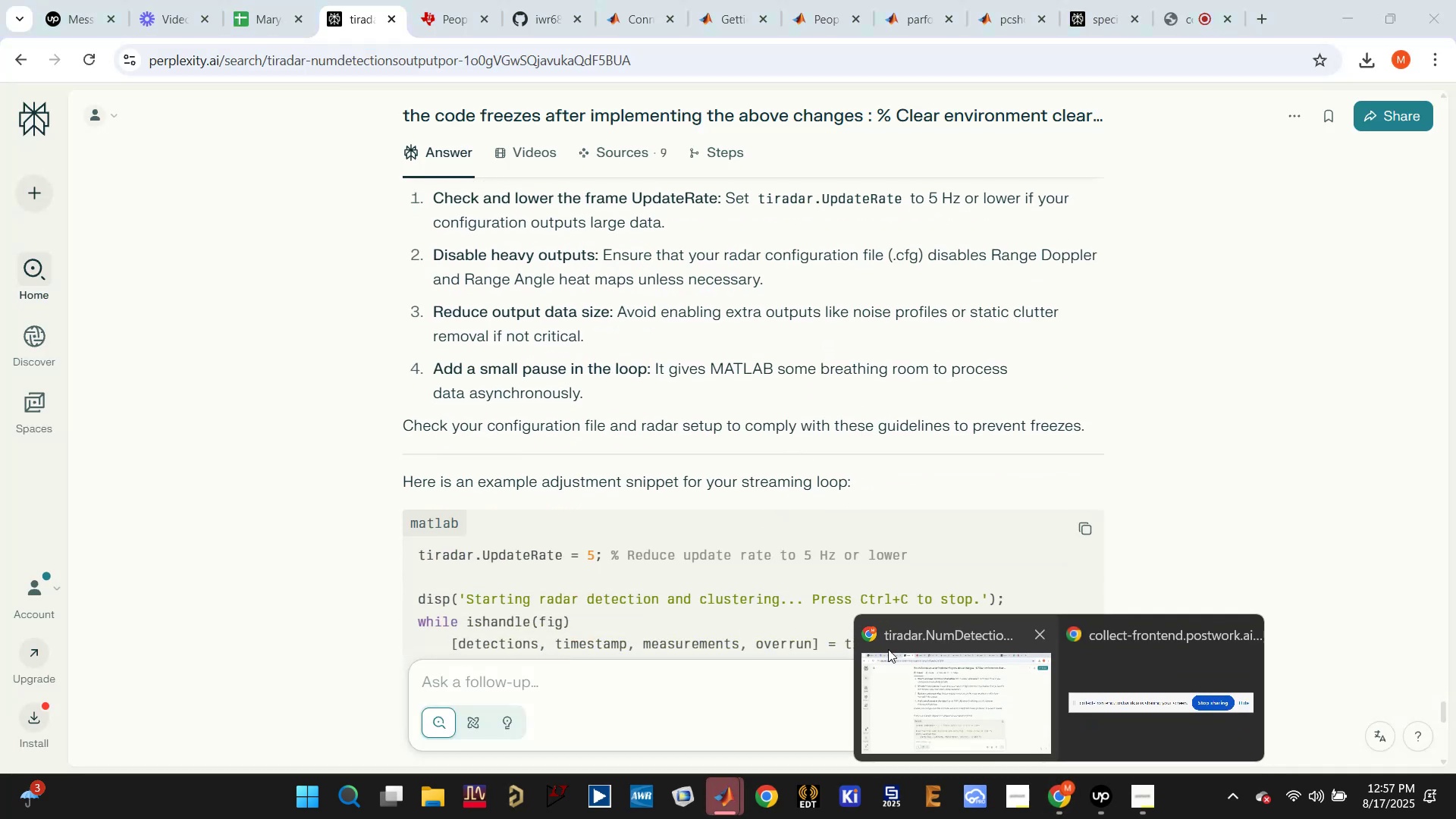 
left_click([921, 673])
 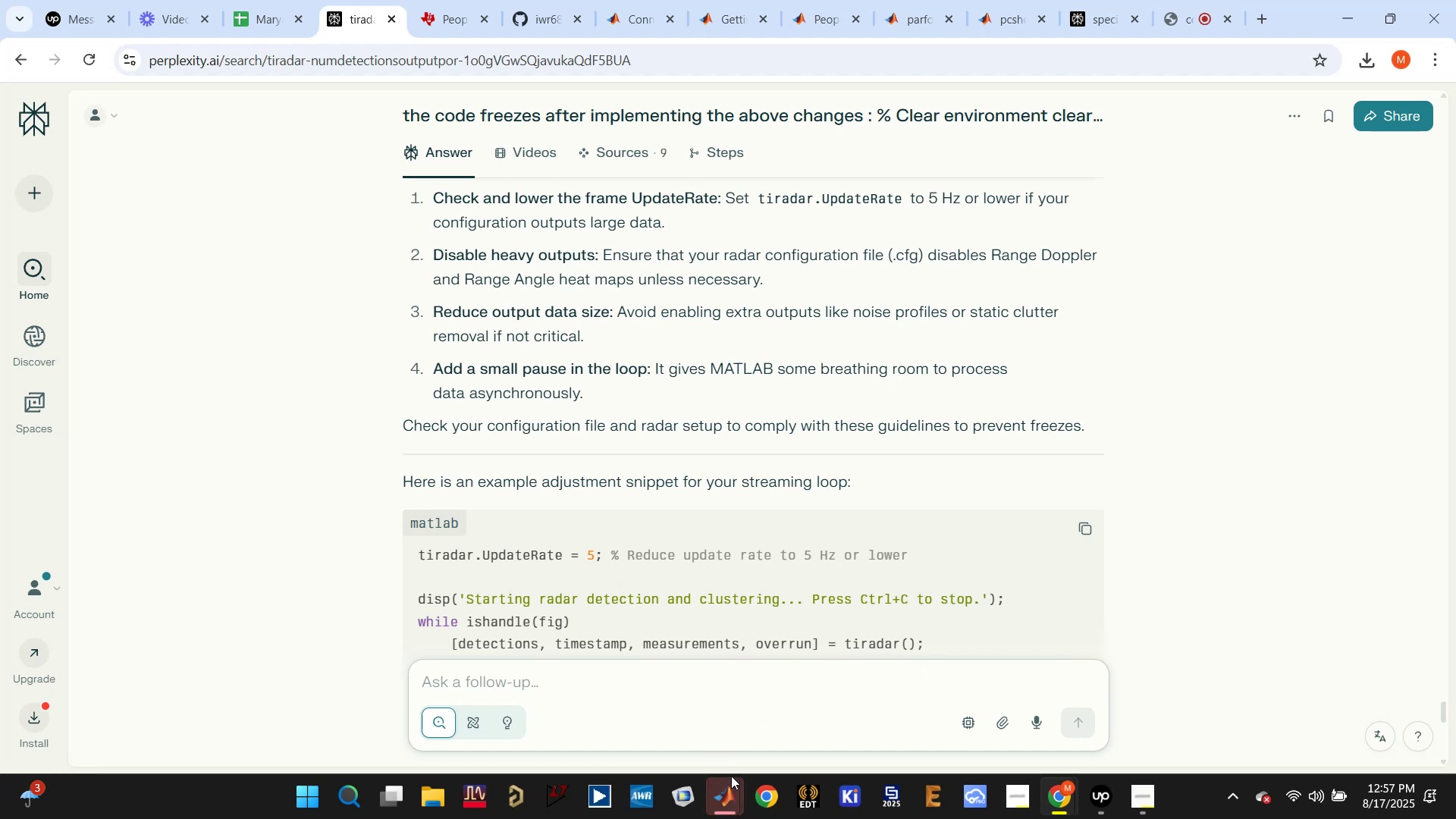 
left_click([727, 791])
 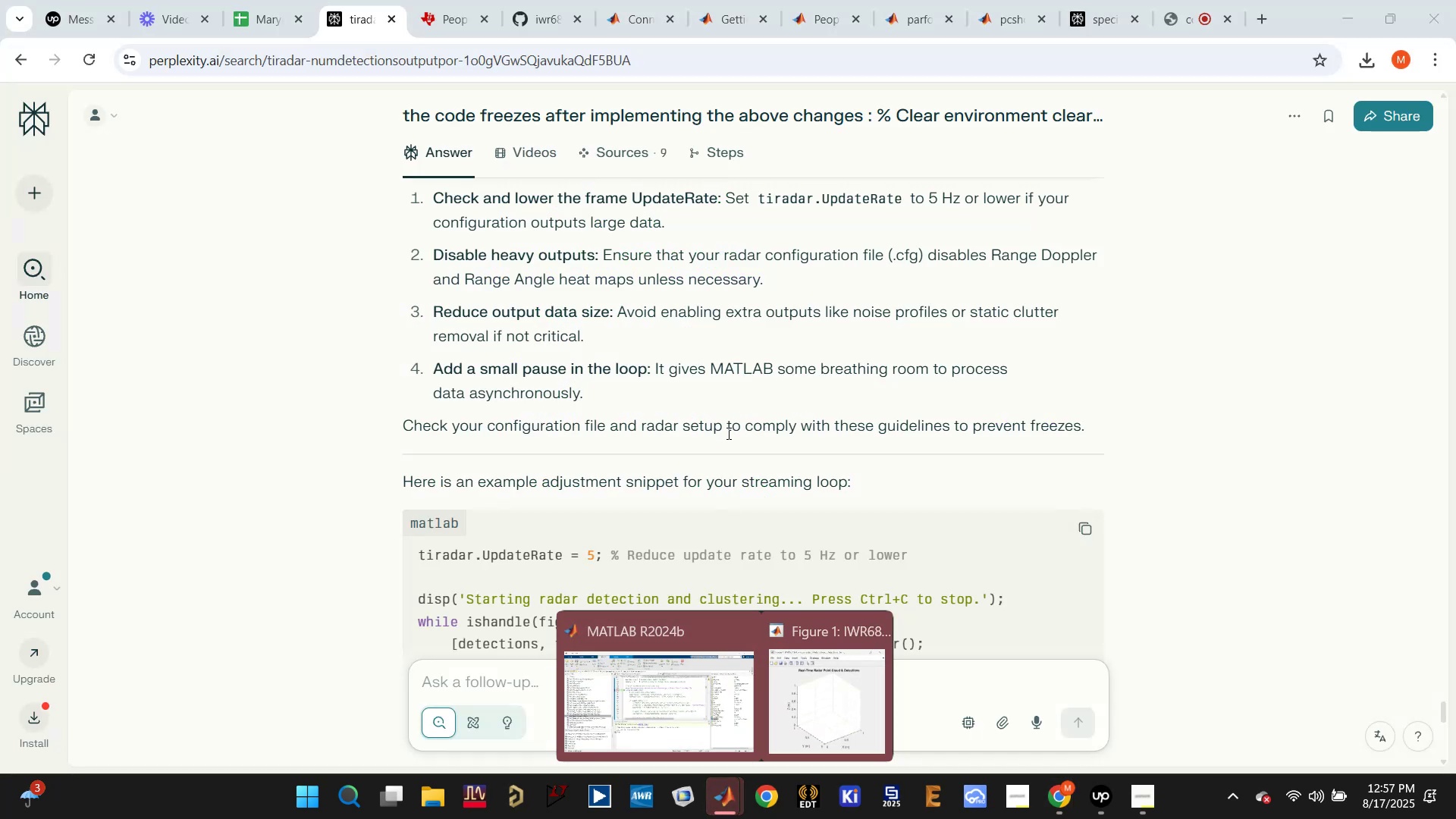 
scroll: coordinate [714, 504], scroll_direction: down, amount: 2.0
 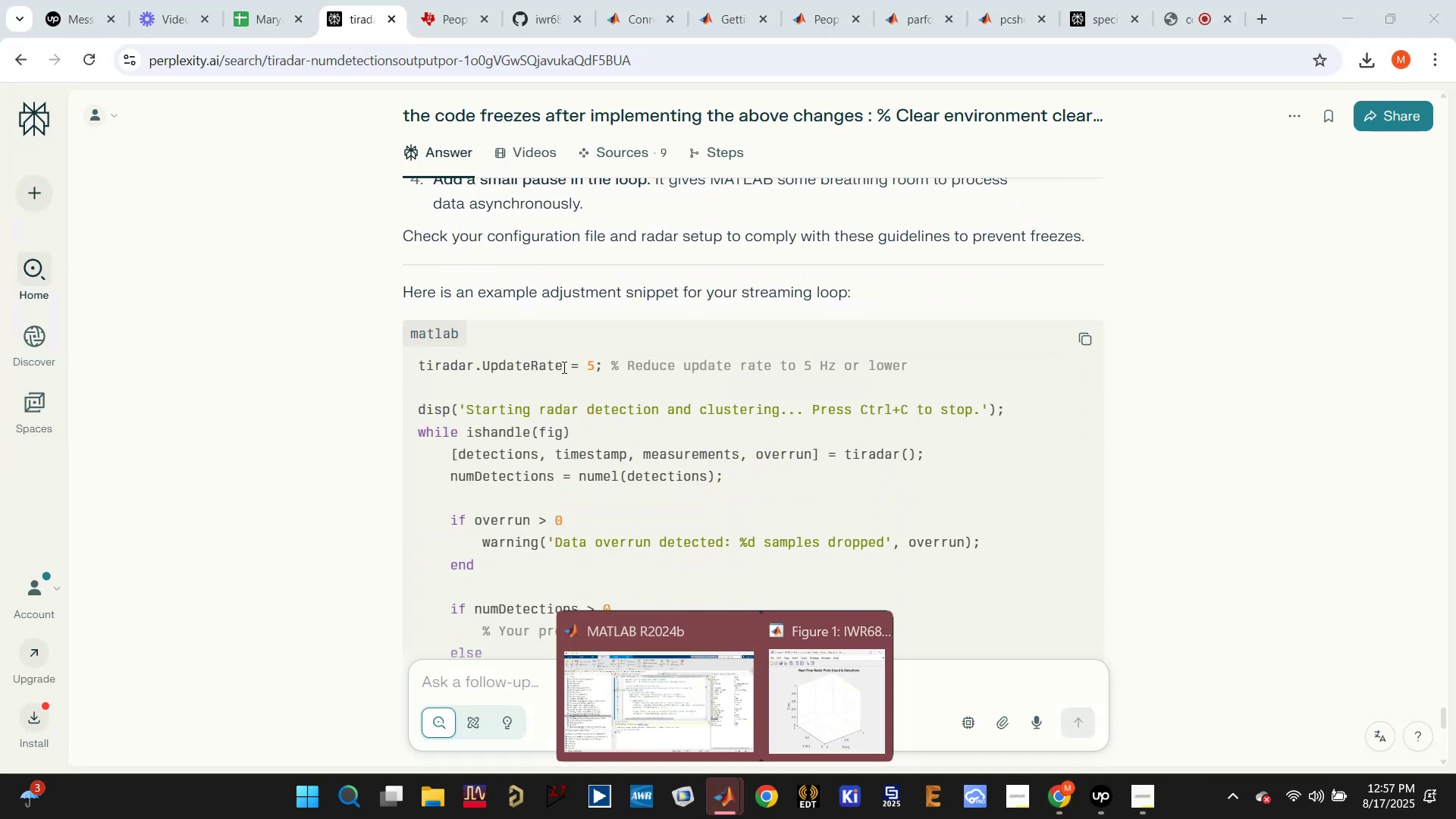 
double_click([551, 363])
 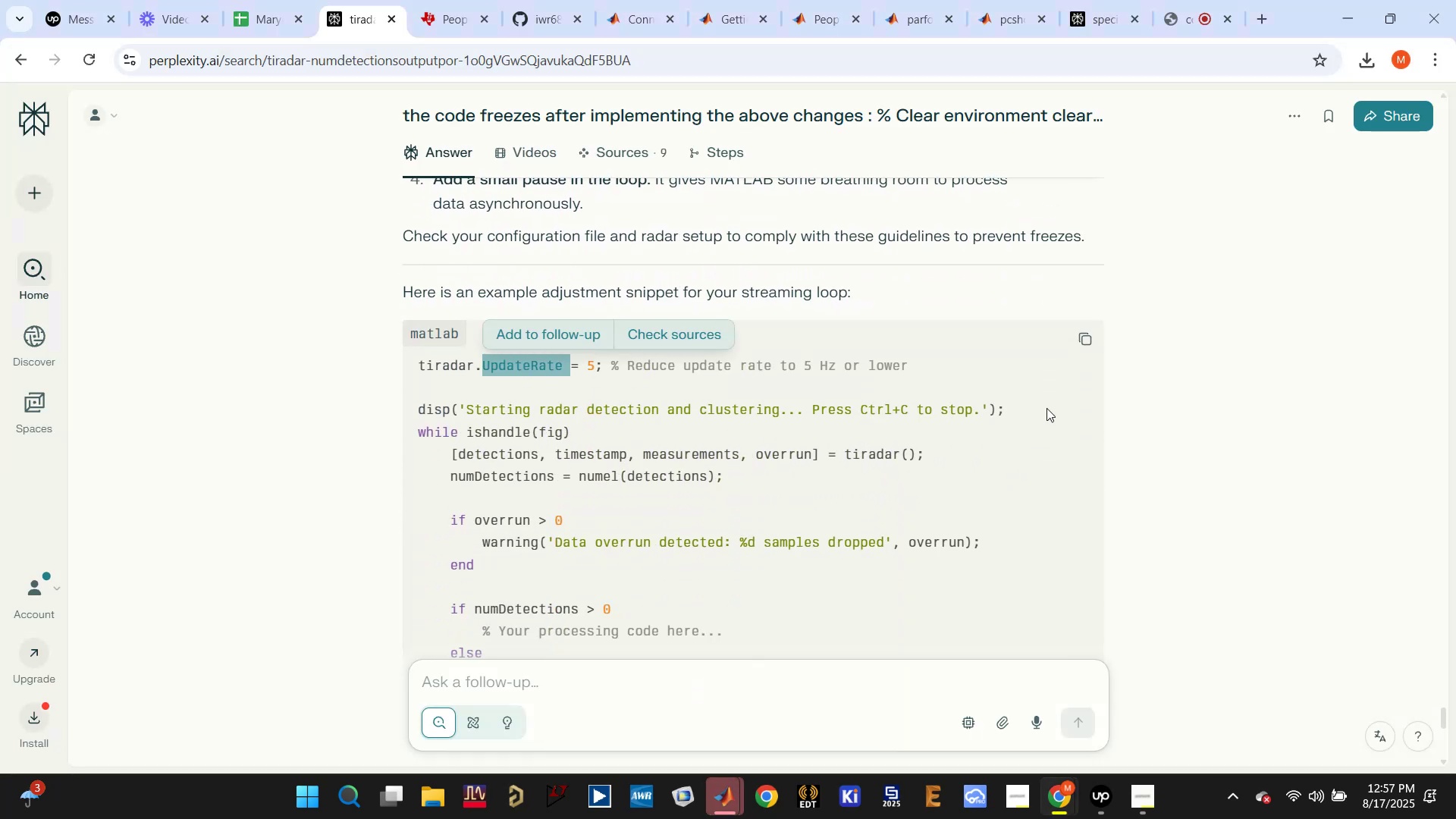 
scroll: coordinate [1034, 466], scroll_direction: down, amount: 3.0
 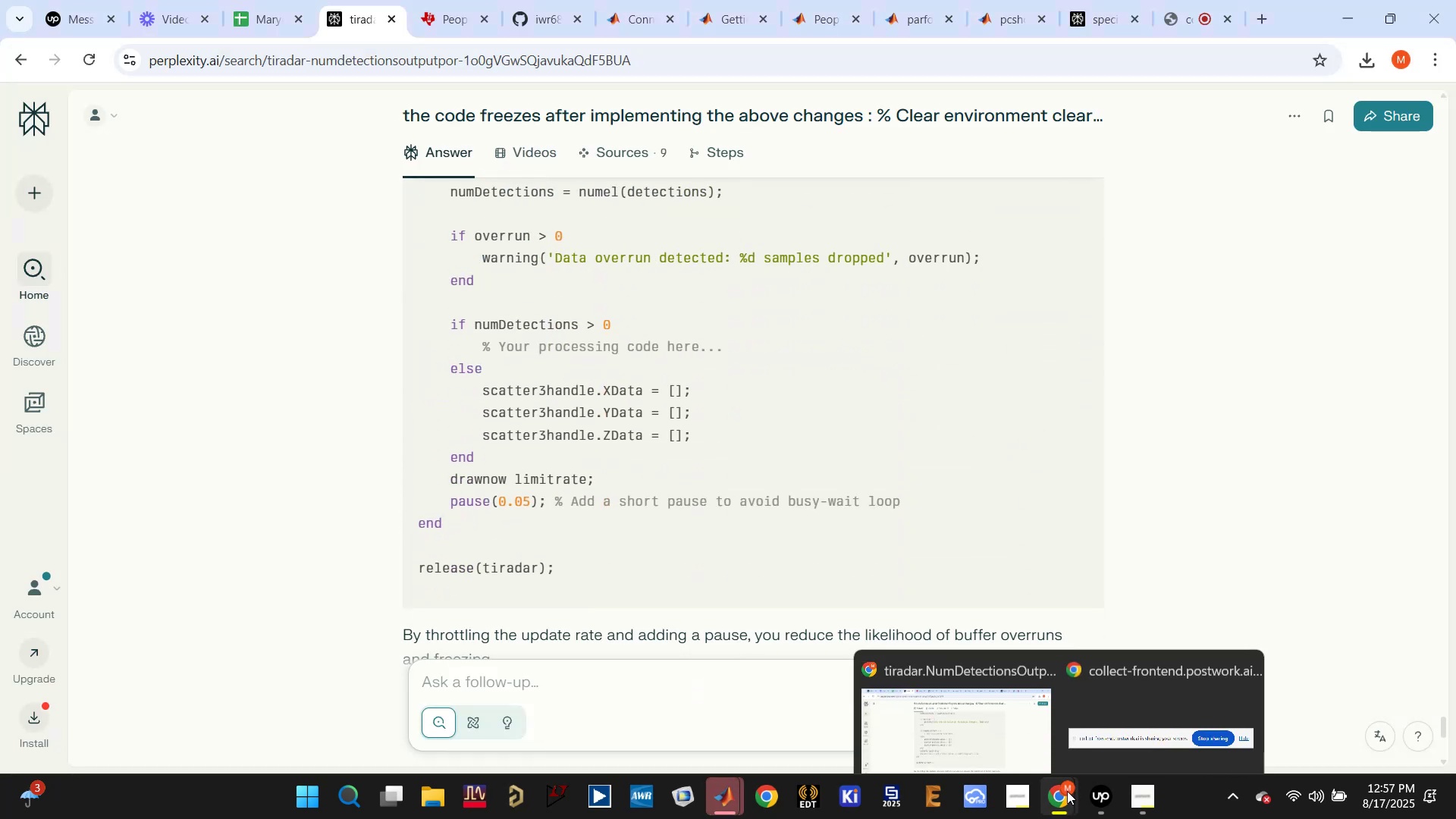 
left_click([726, 805])
 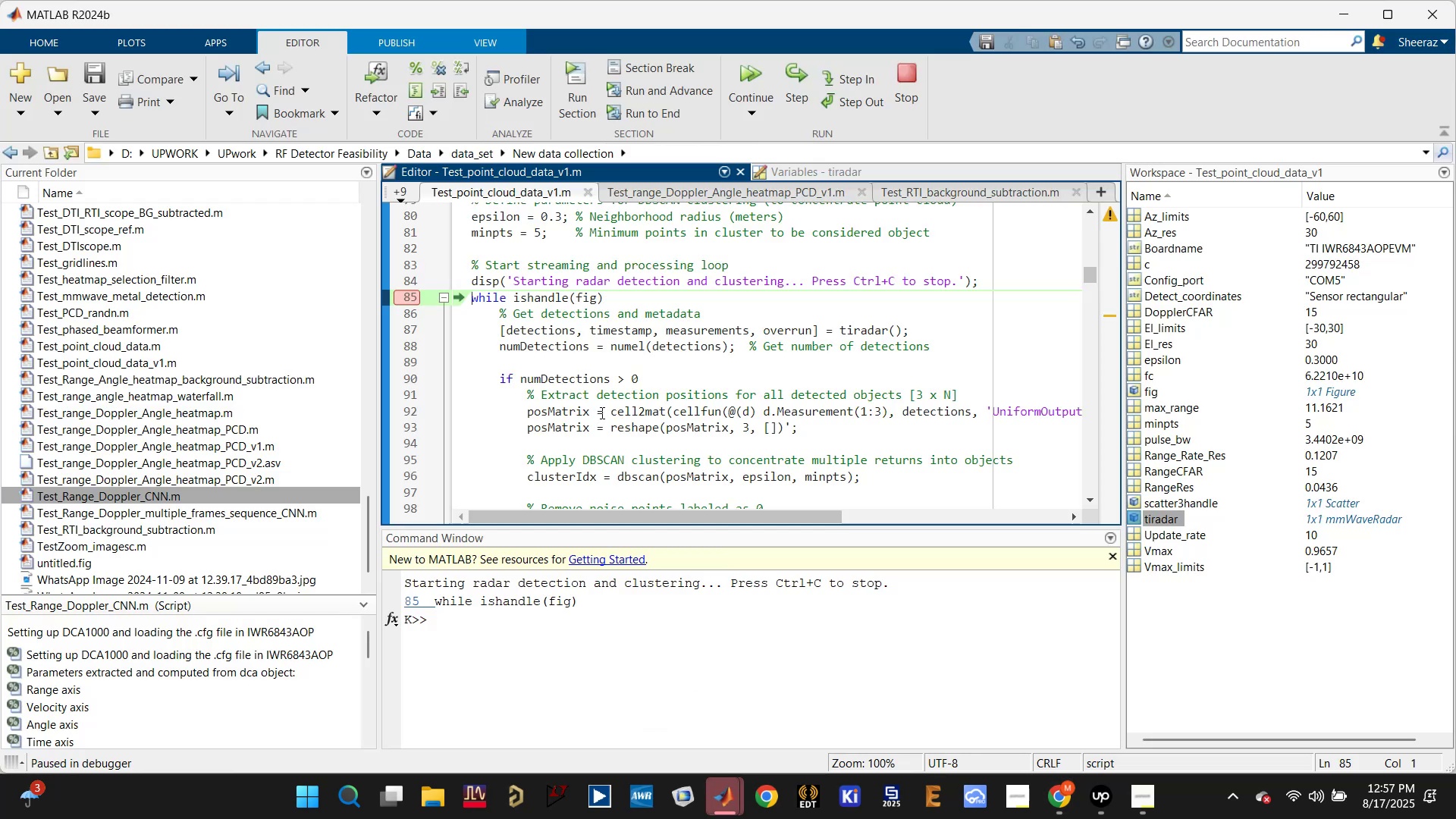 
scroll: coordinate [621, 413], scroll_direction: down, amount: 5.0
 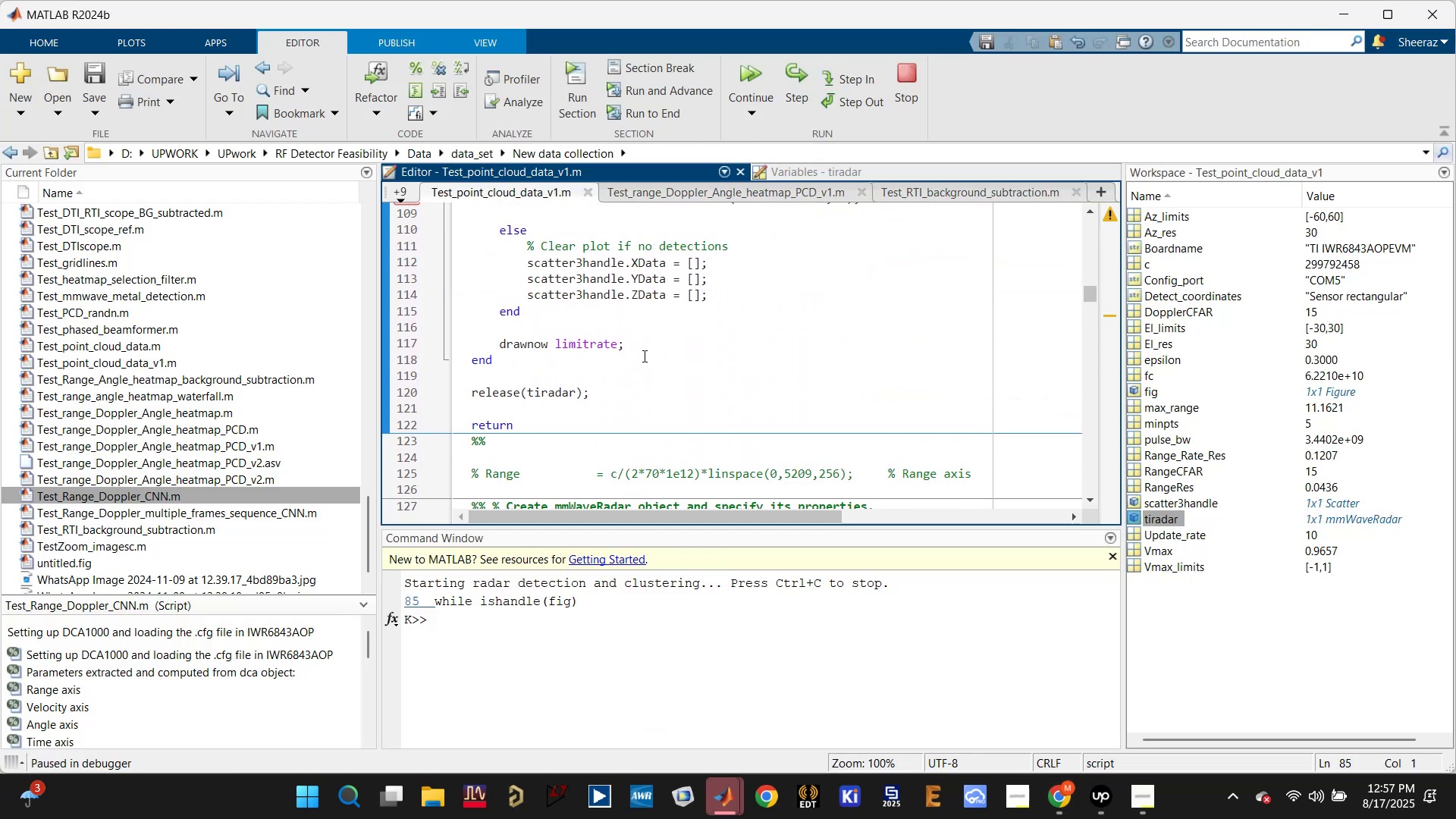 
left_click([645, 349])
 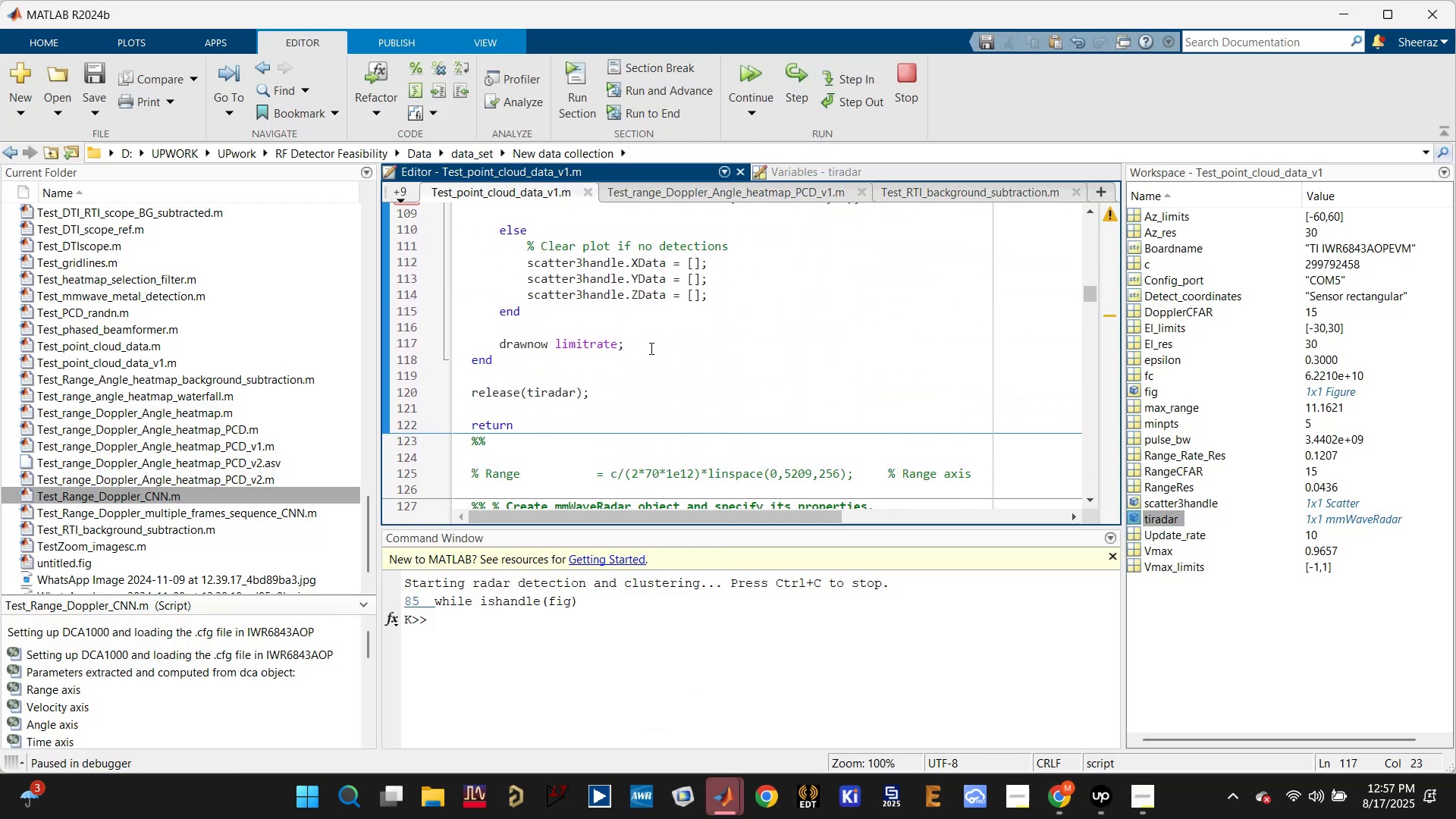 
key(Enter)
 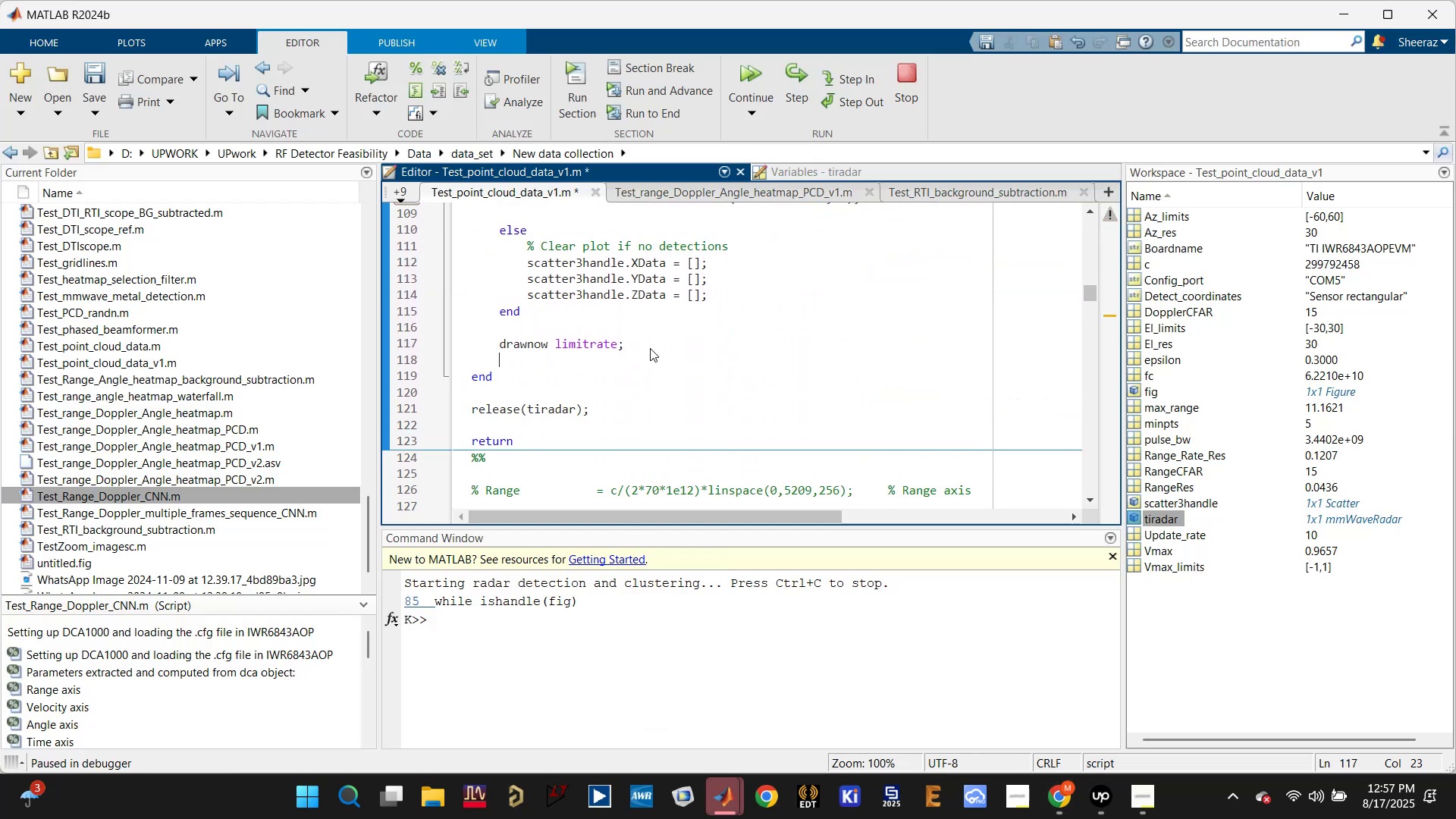 
type(pause())
 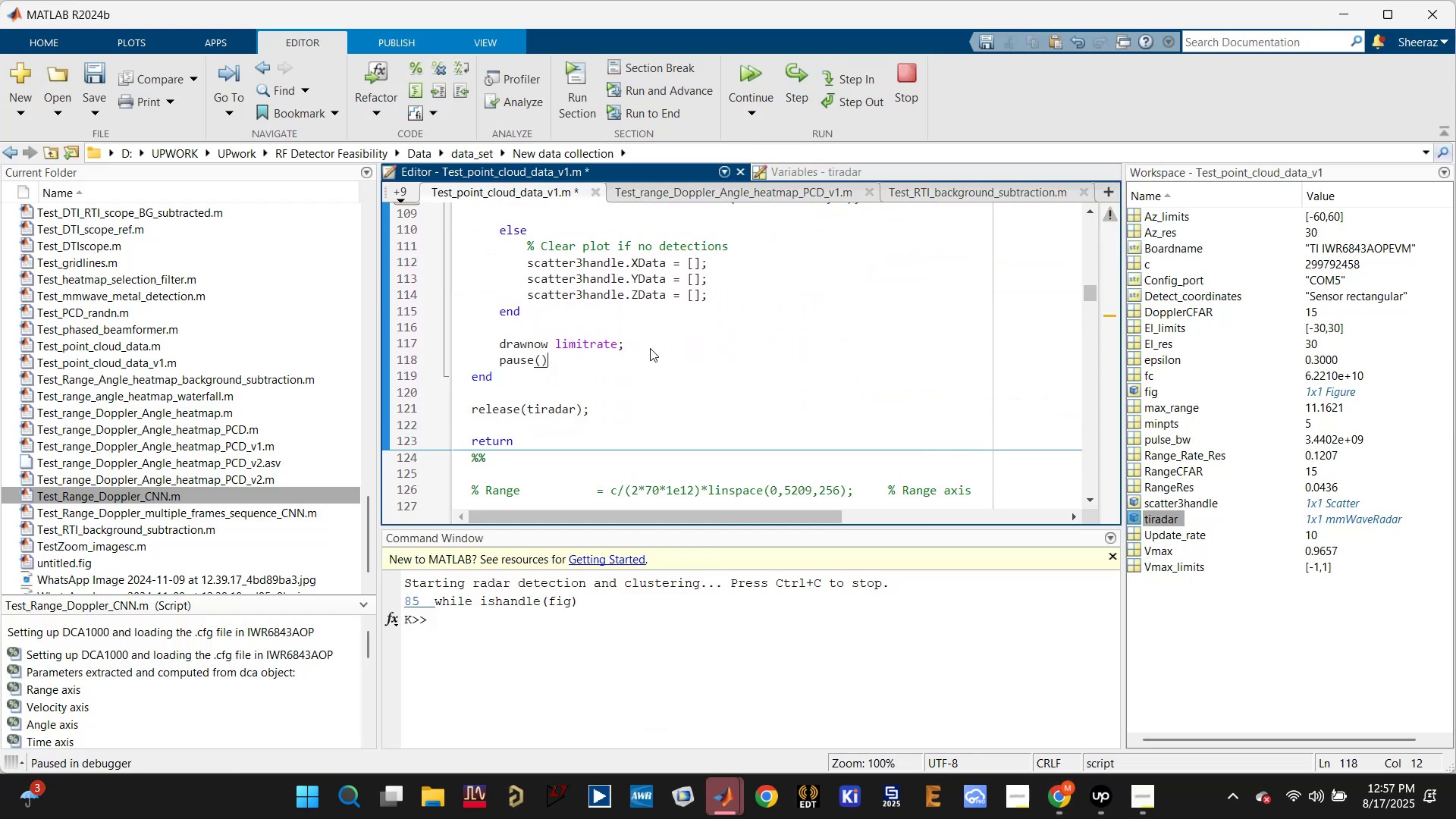 
key(ArrowLeft)
 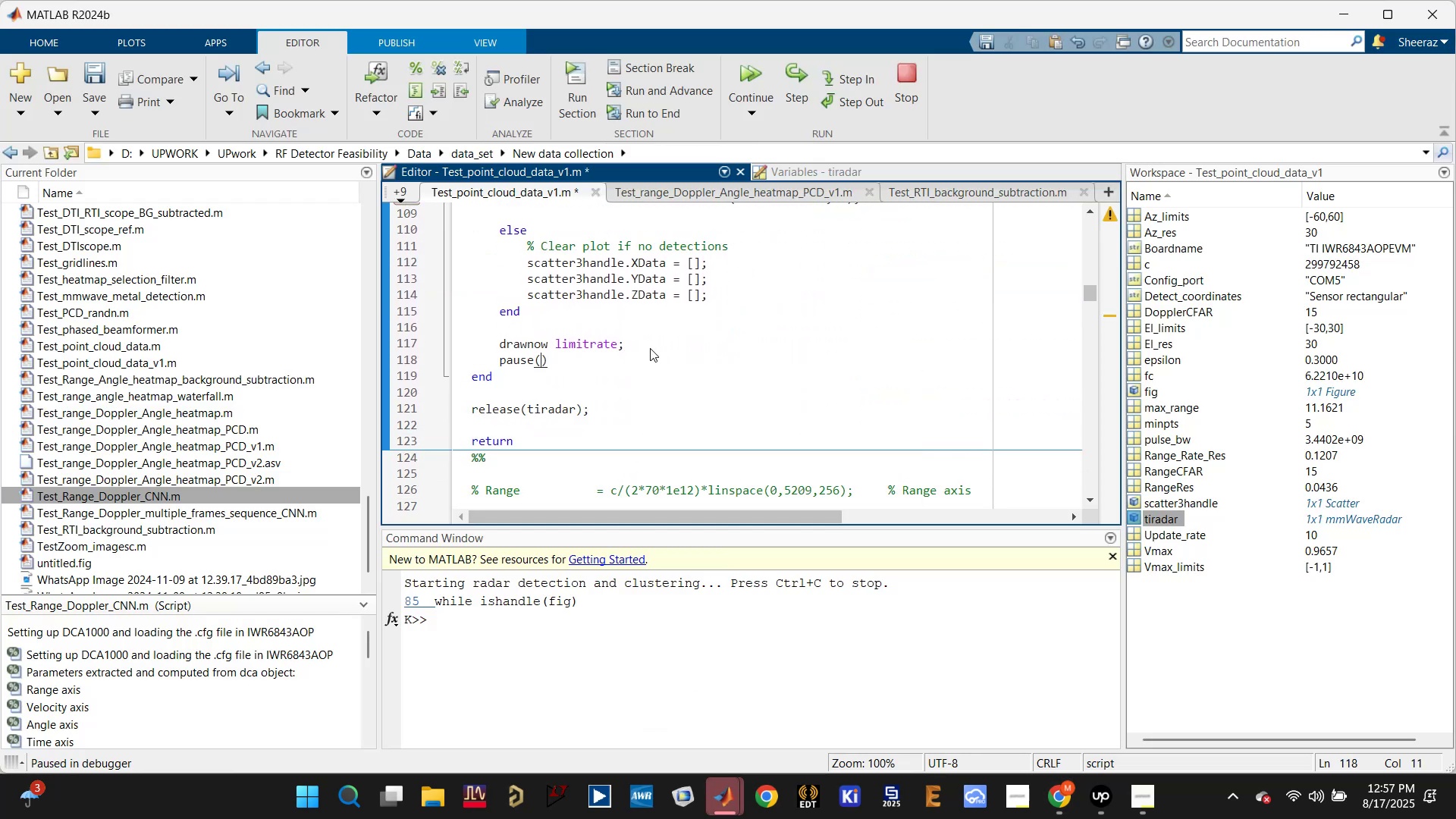 
type(0.05)
 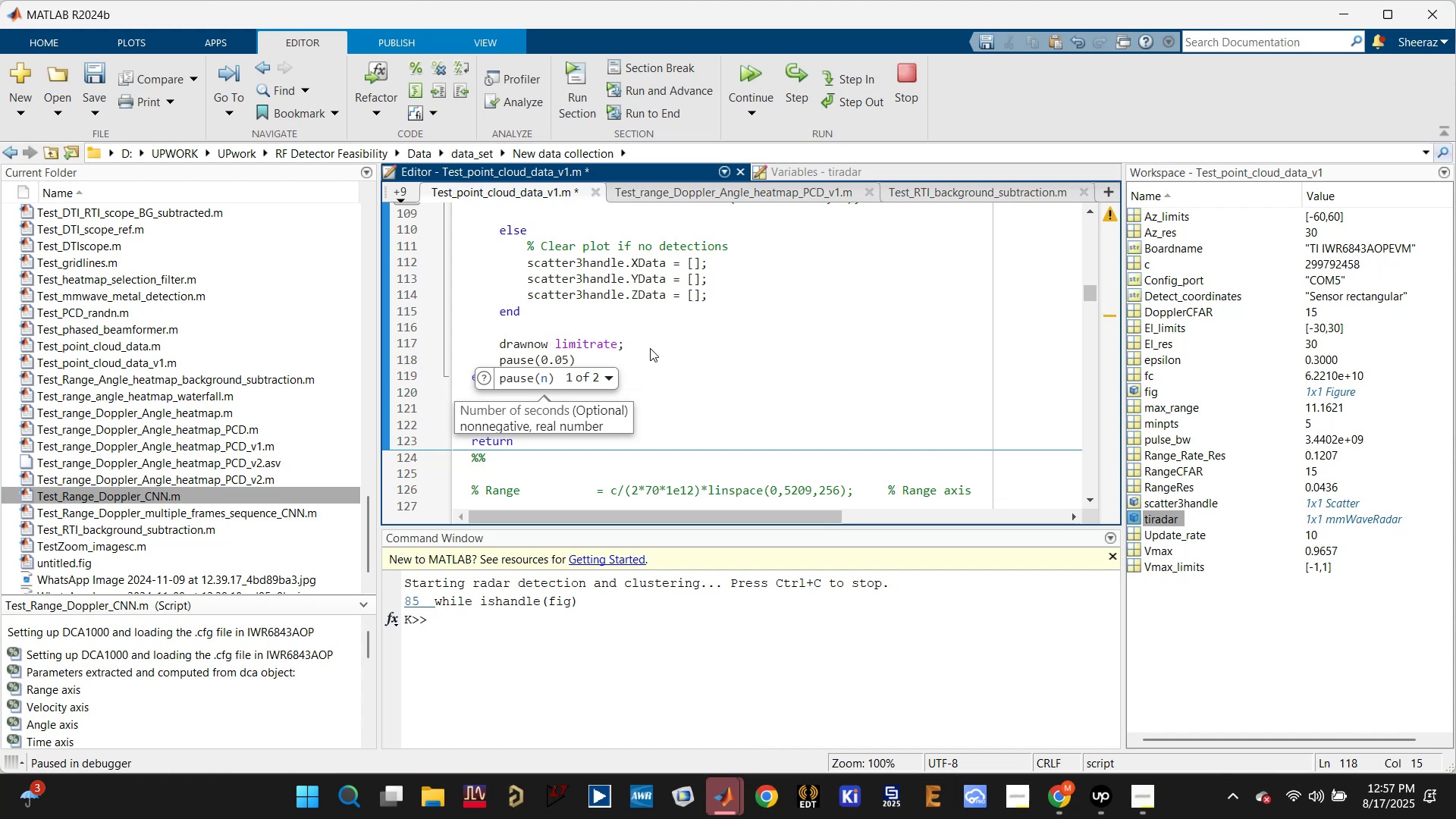 
key(ArrowRight)
 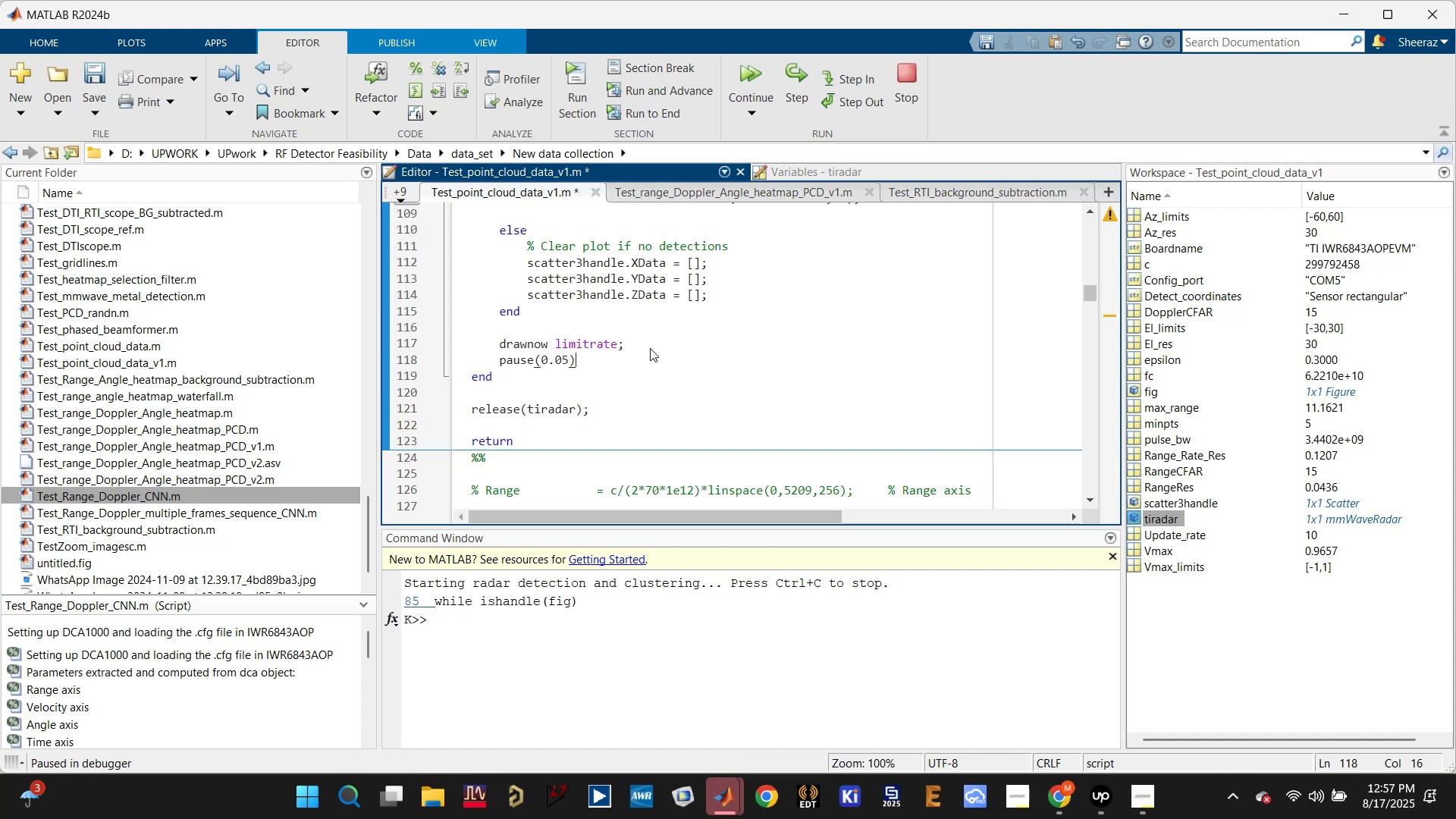 
key(Semicolon)
 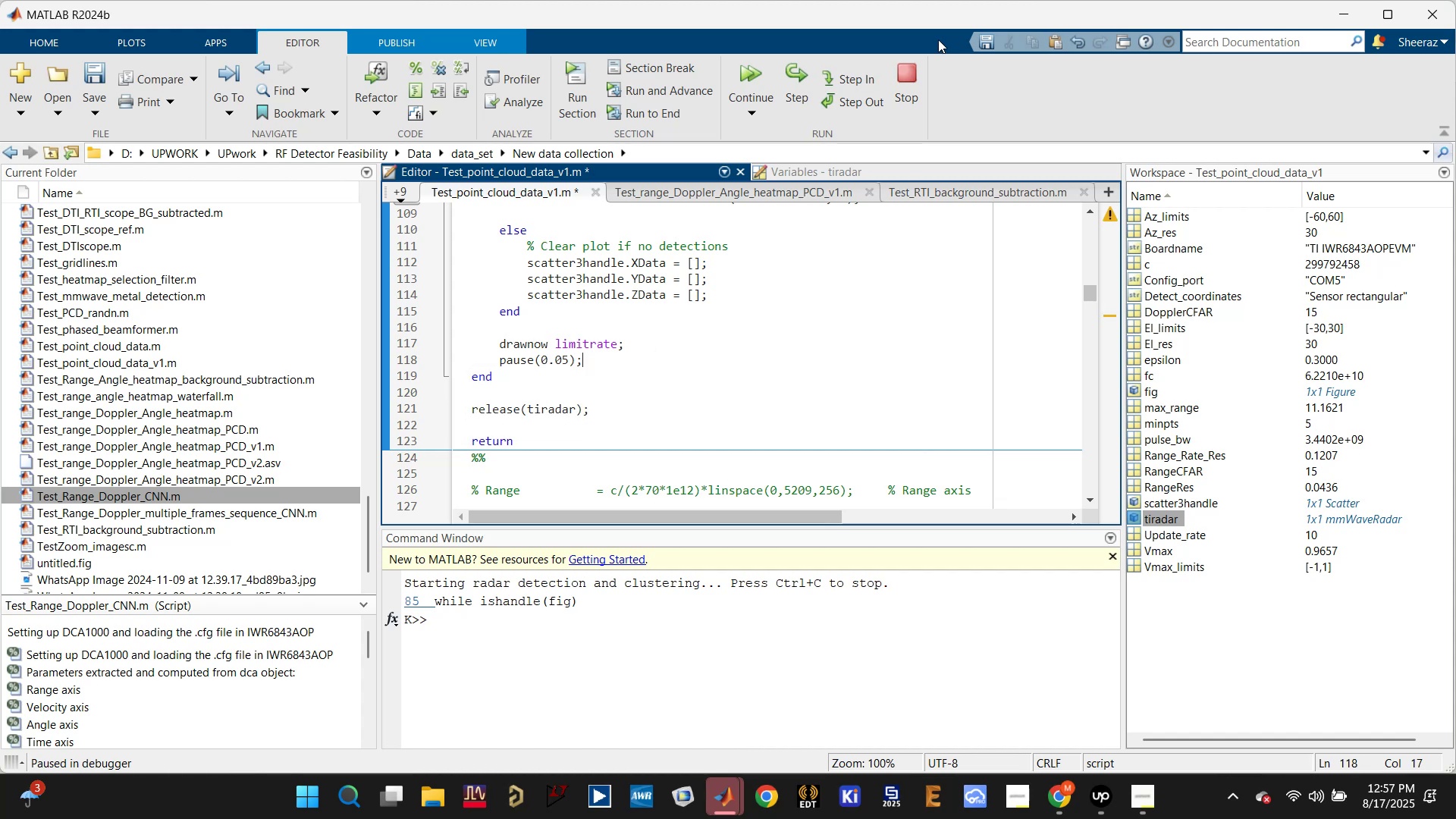 
left_click([908, 67])
 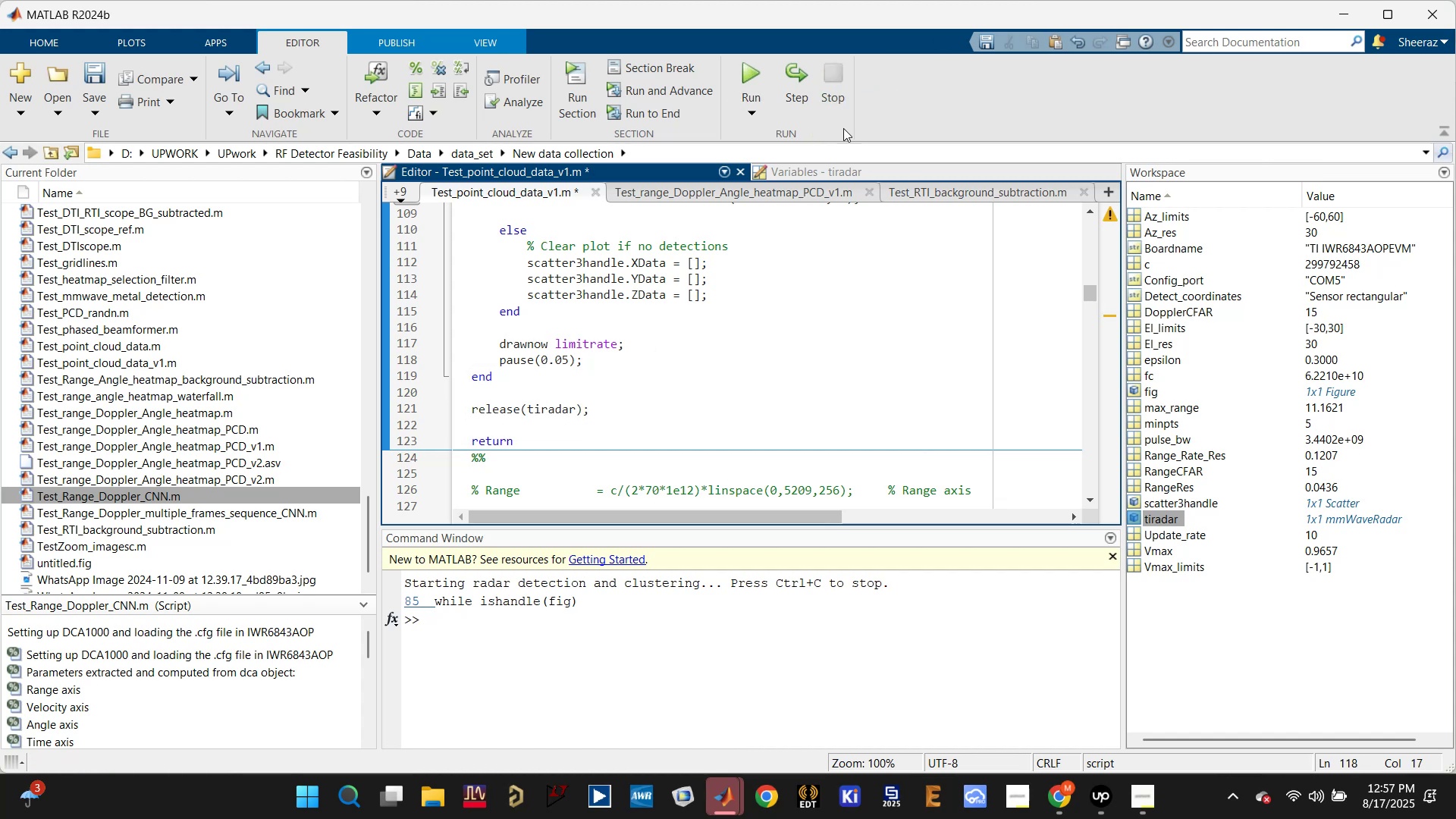 
scroll: coordinate [617, 284], scroll_direction: up, amount: 27.0
 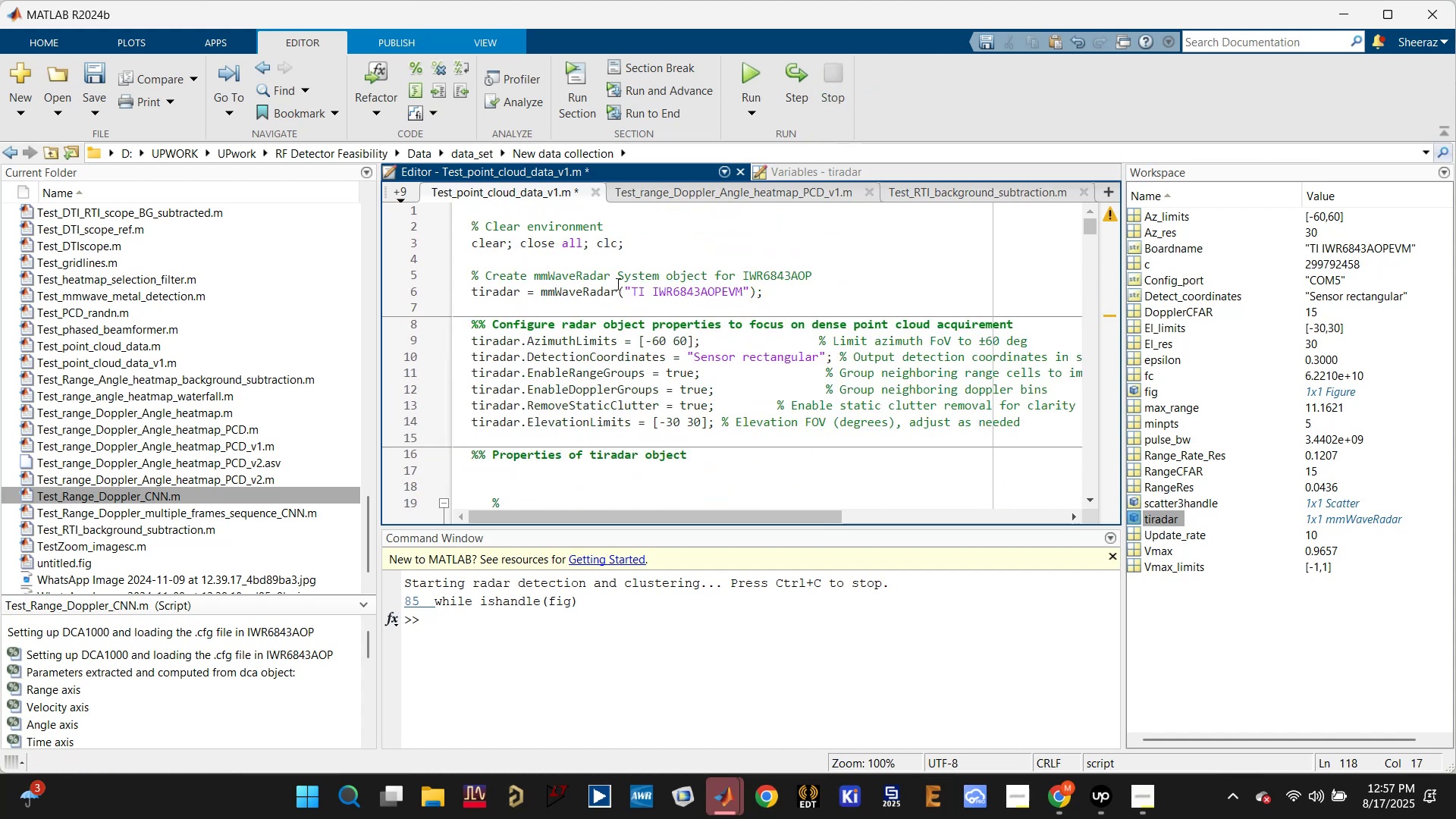 
scroll: coordinate [606, 303], scroll_direction: down, amount: 1.0
 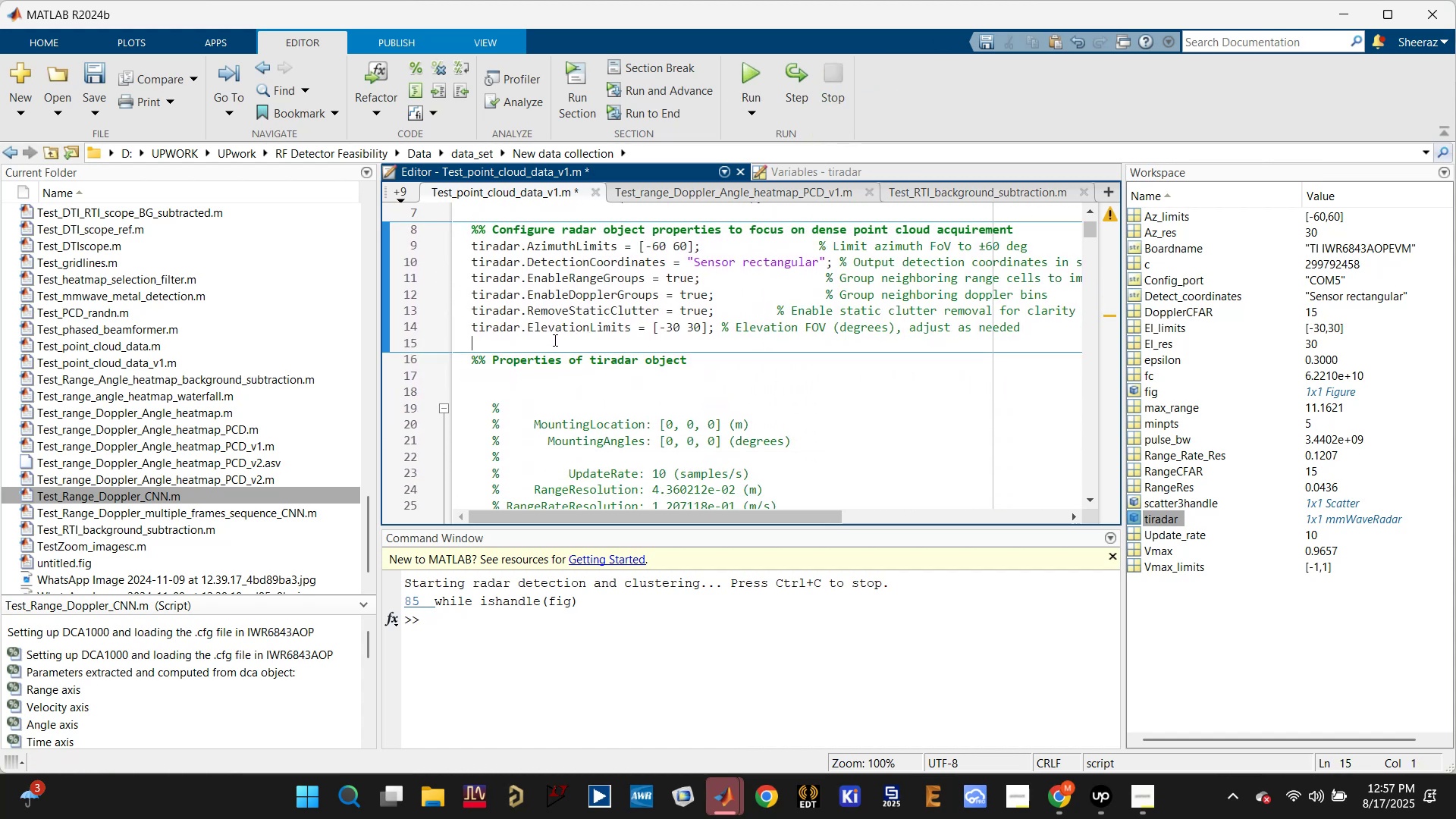 
type(tiradar.)
 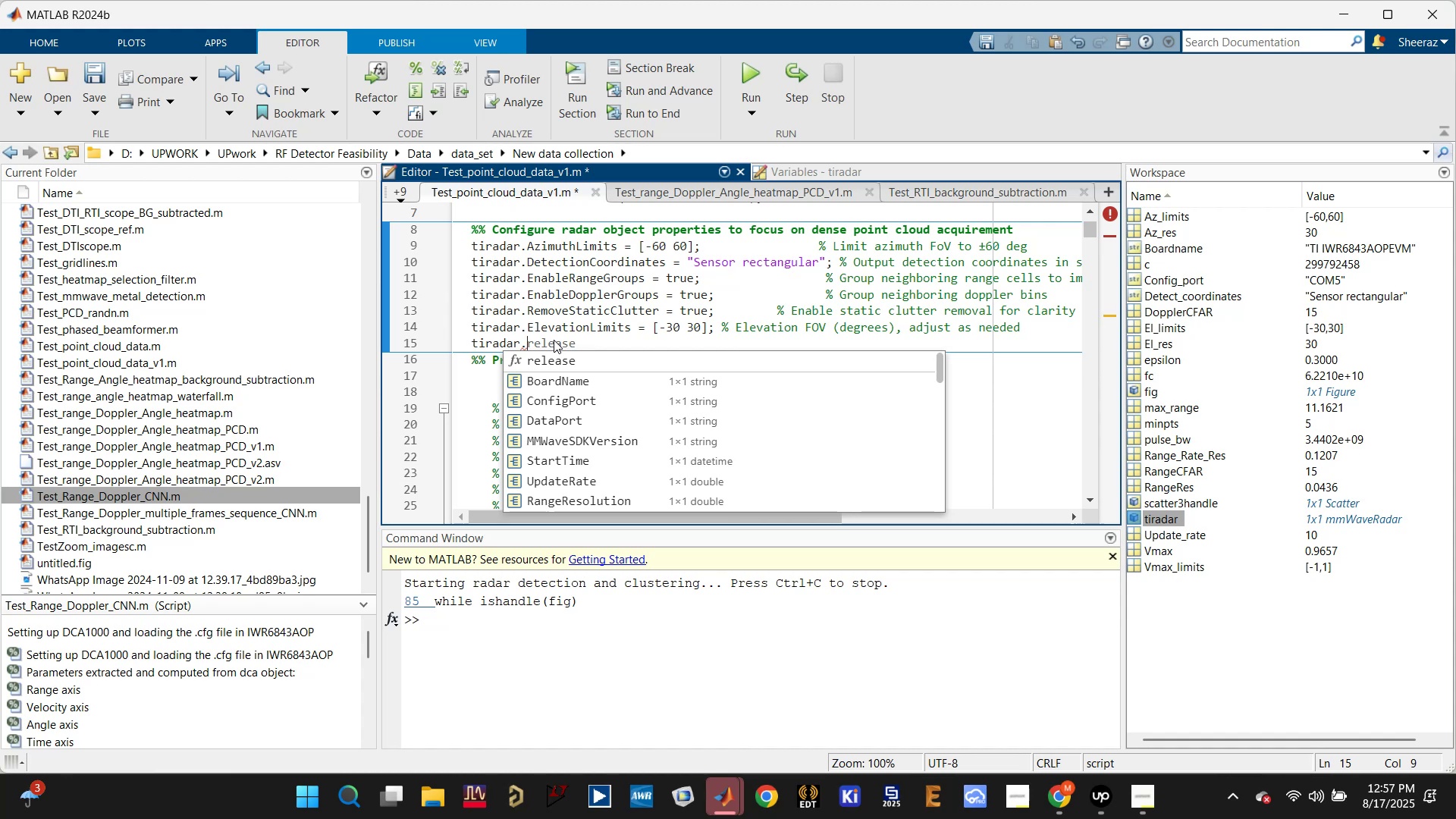 
left_click([594, 483])
 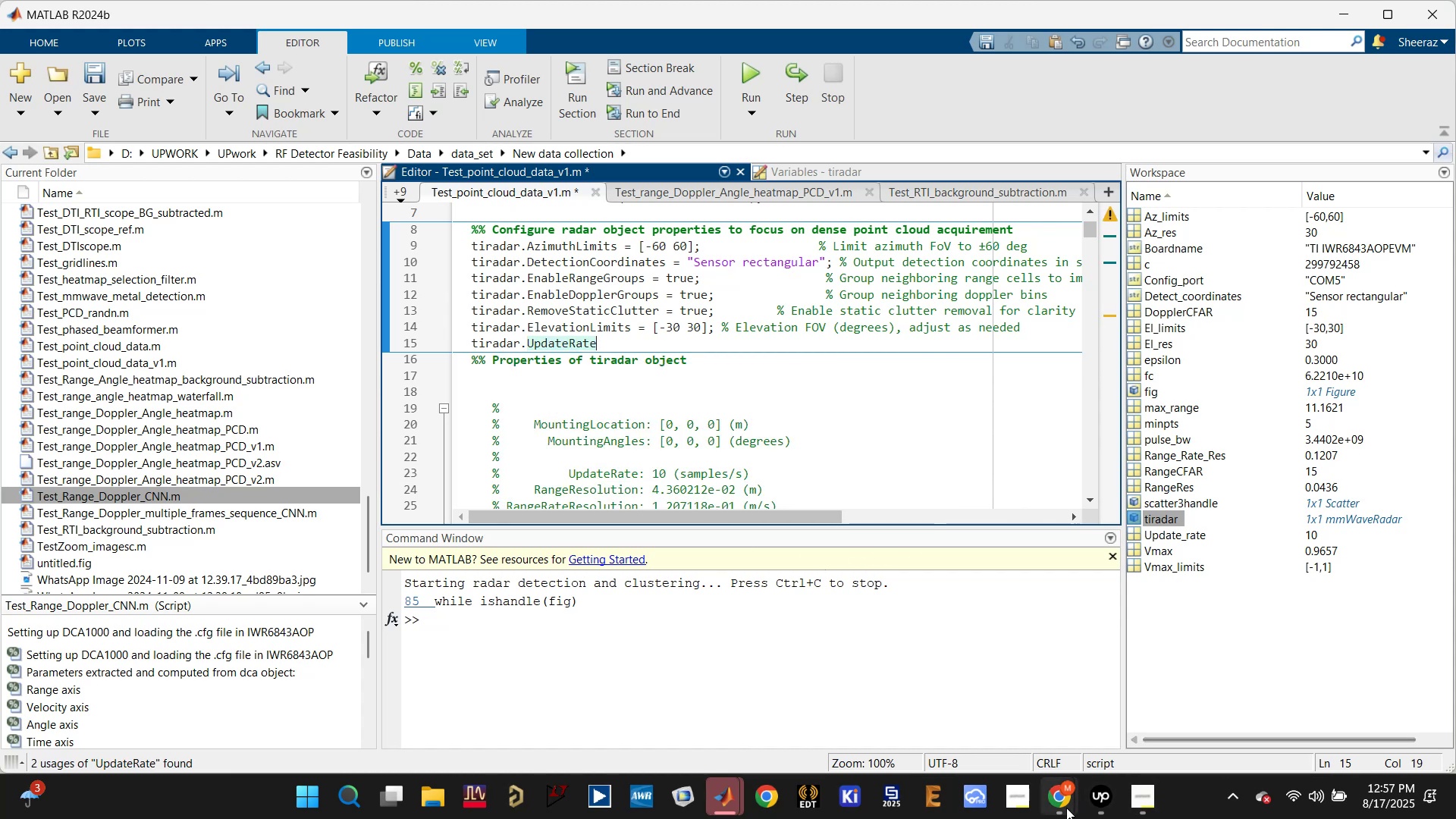 
left_click([975, 689])
 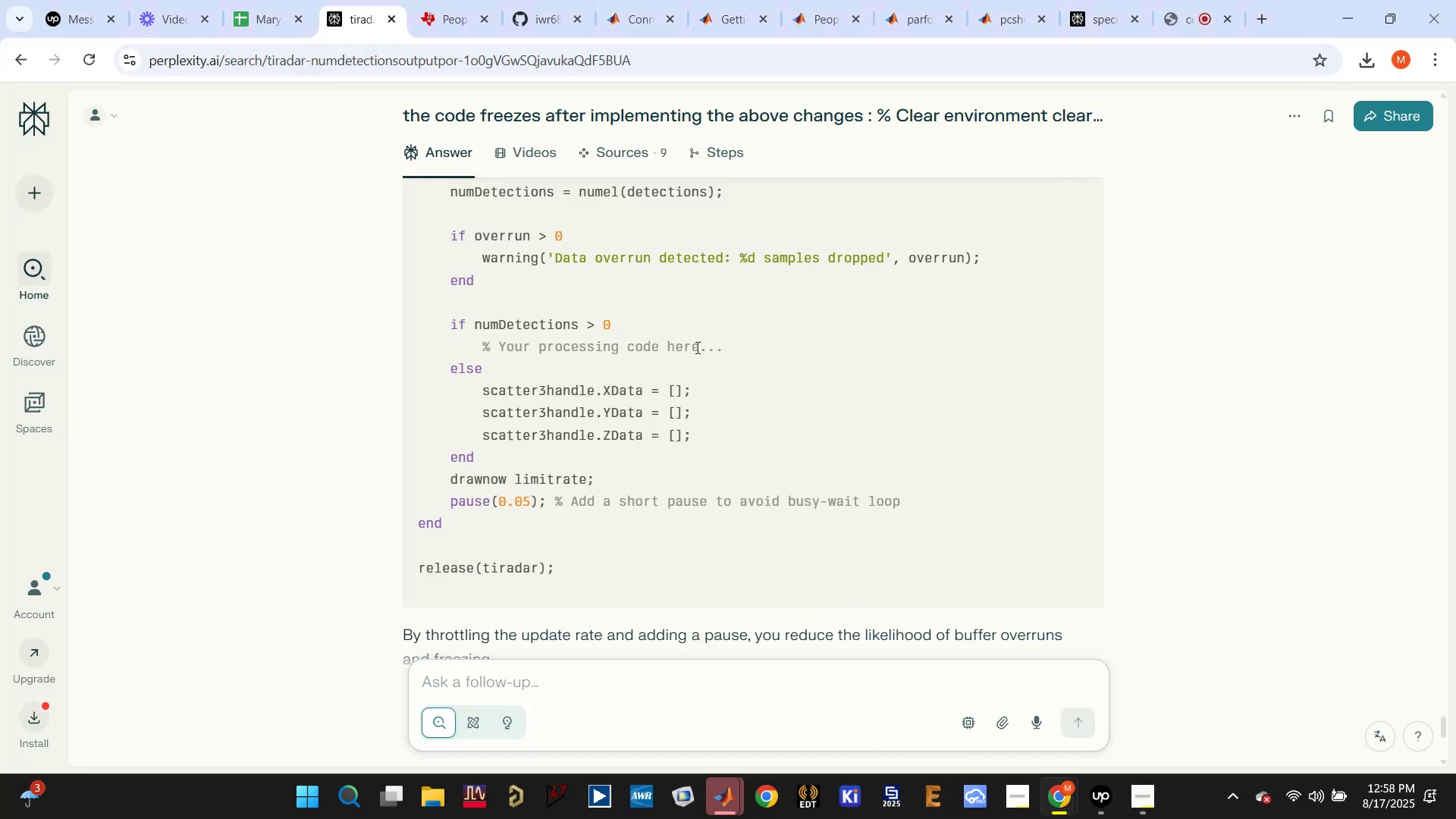 
scroll: coordinate [688, 375], scroll_direction: up, amount: 2.0
 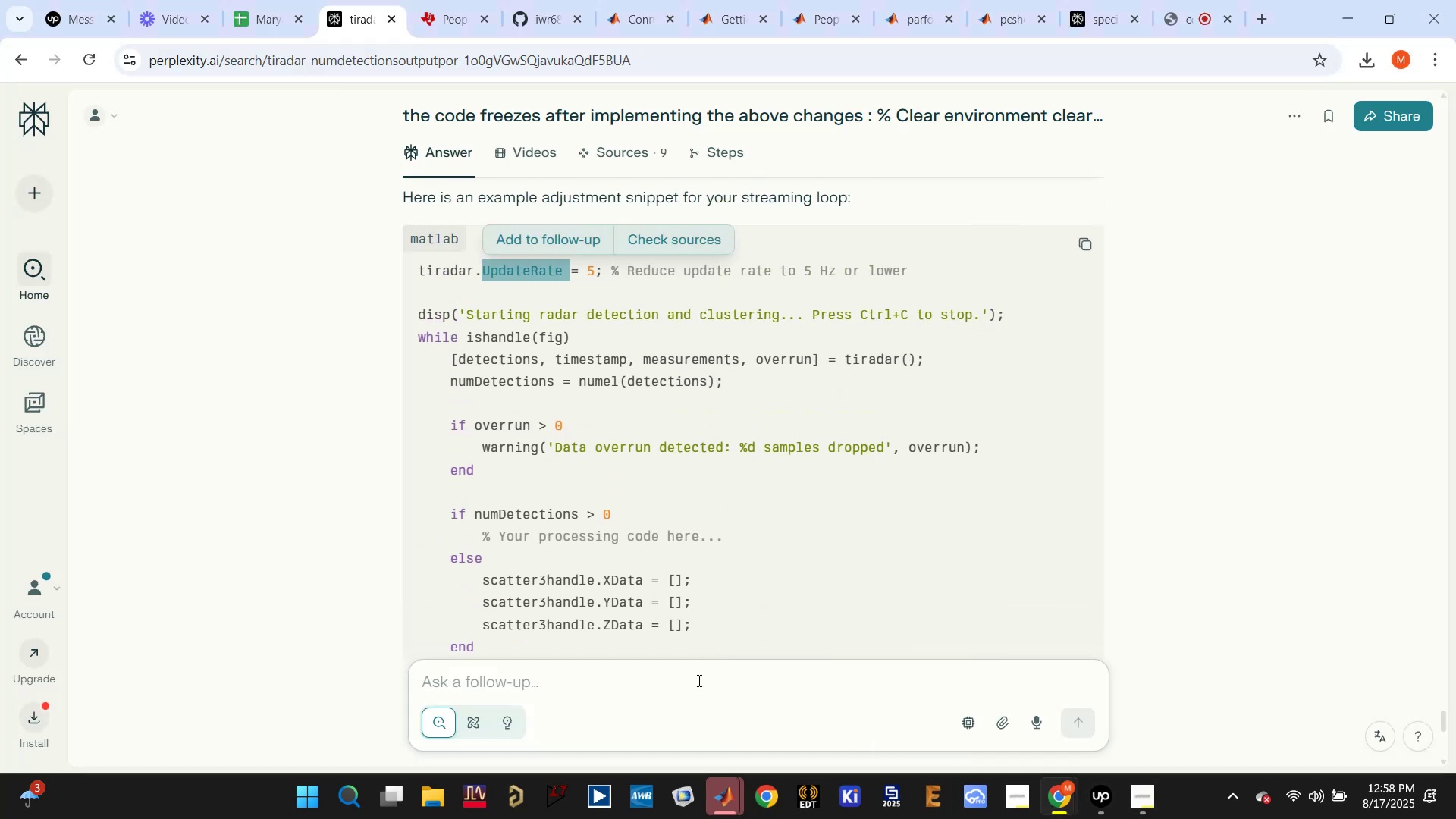 
left_click([721, 805])
 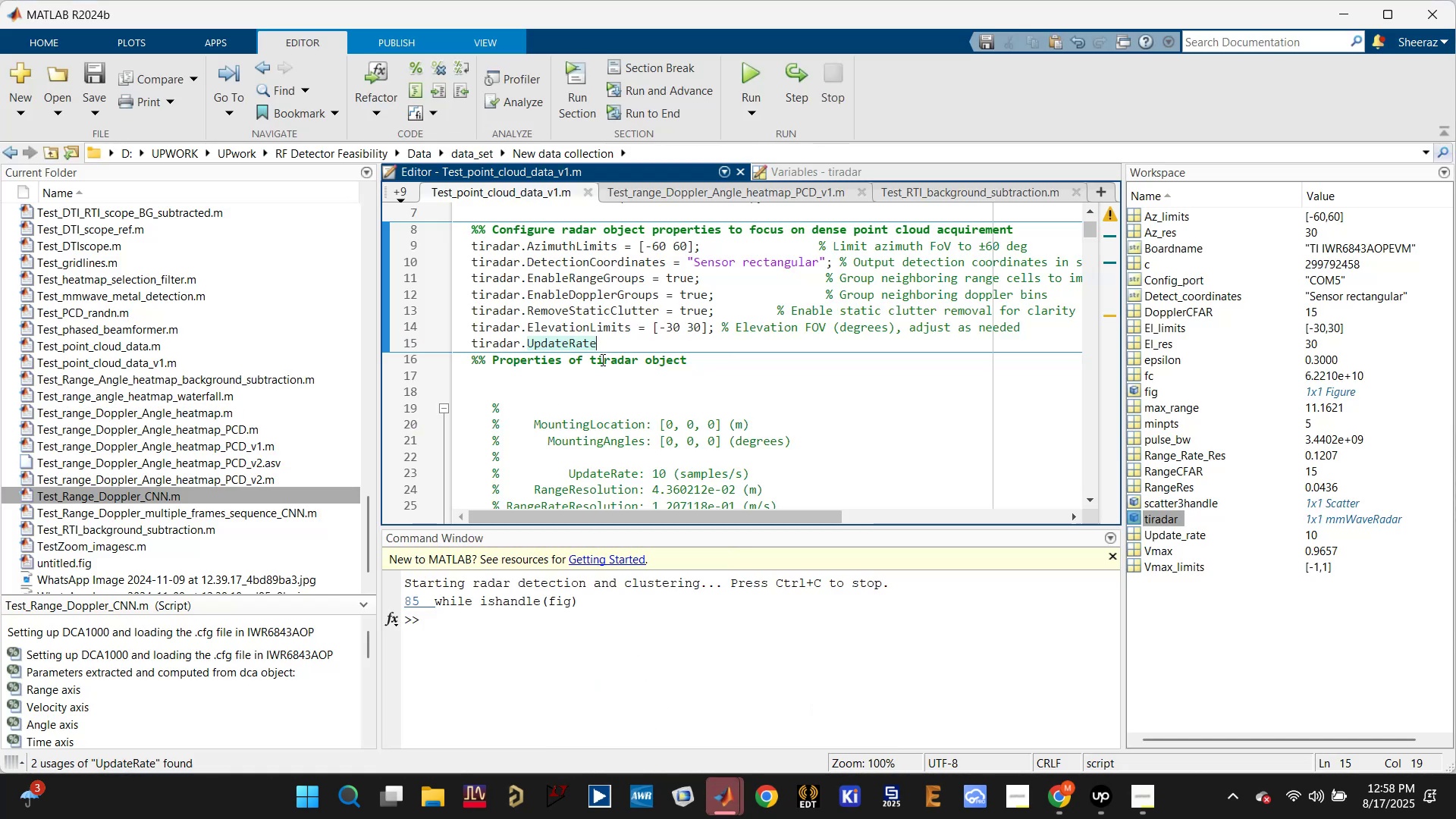 
key(Space)
 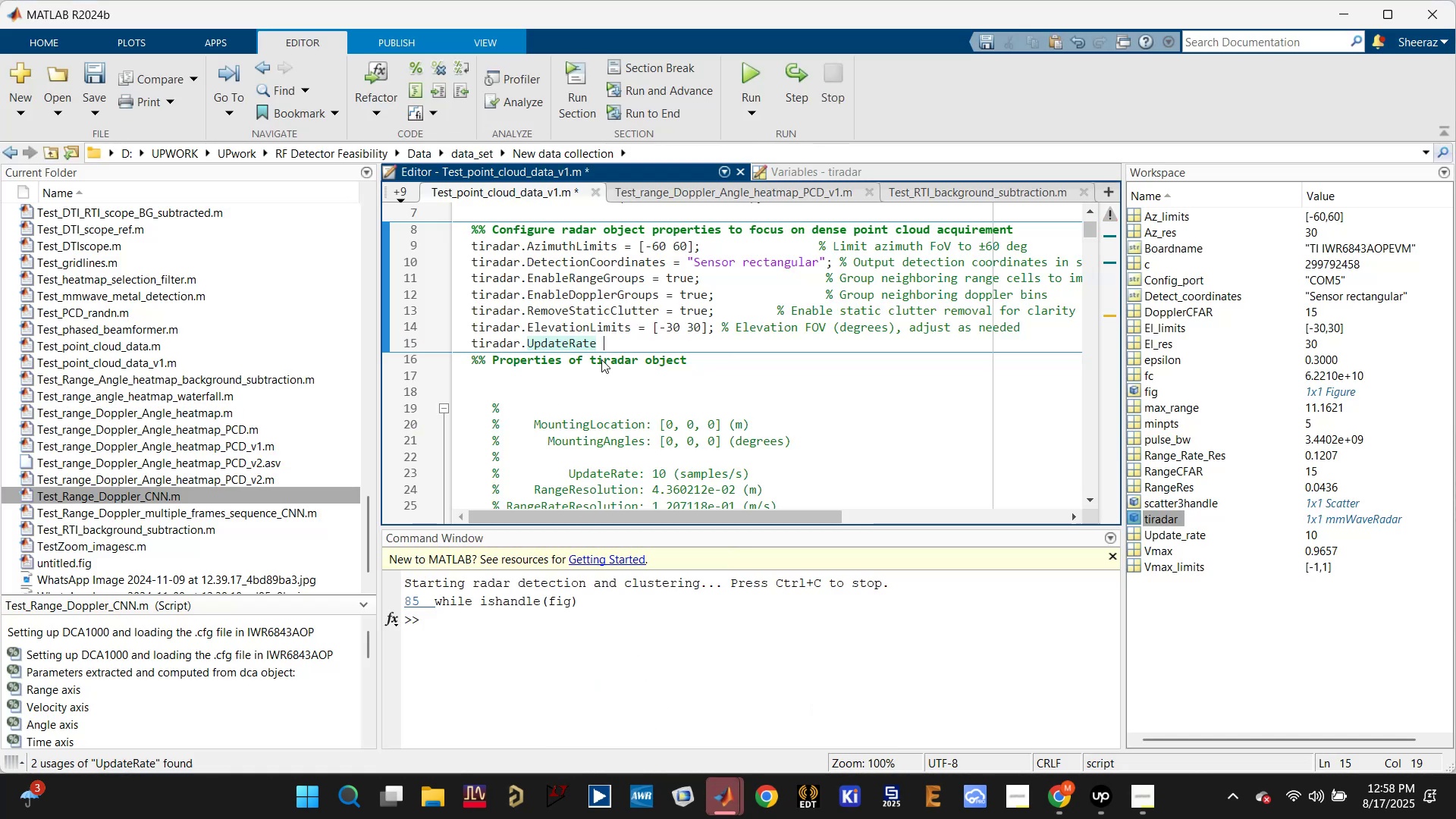 
key(Equal)
 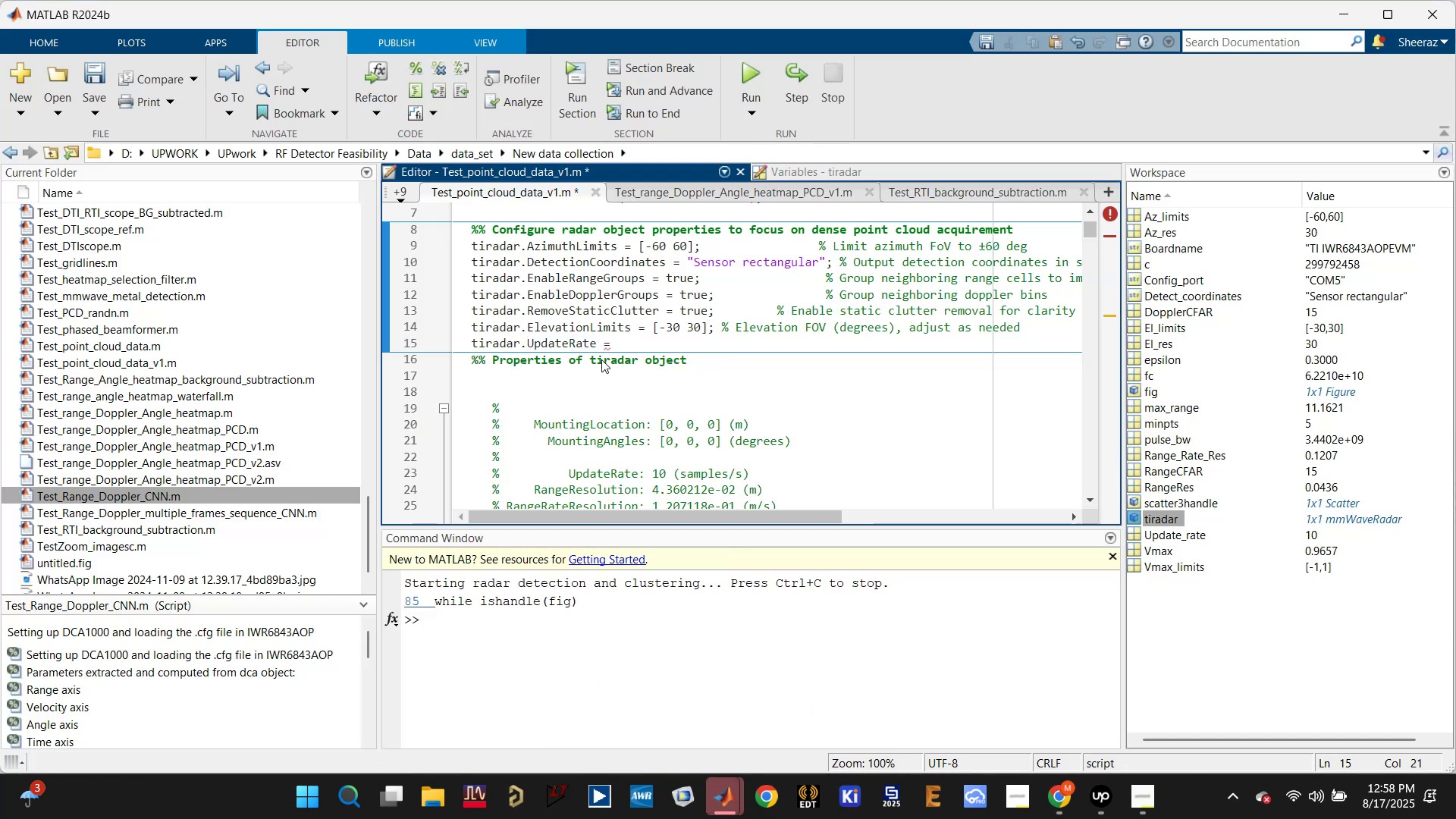 
key(5)
 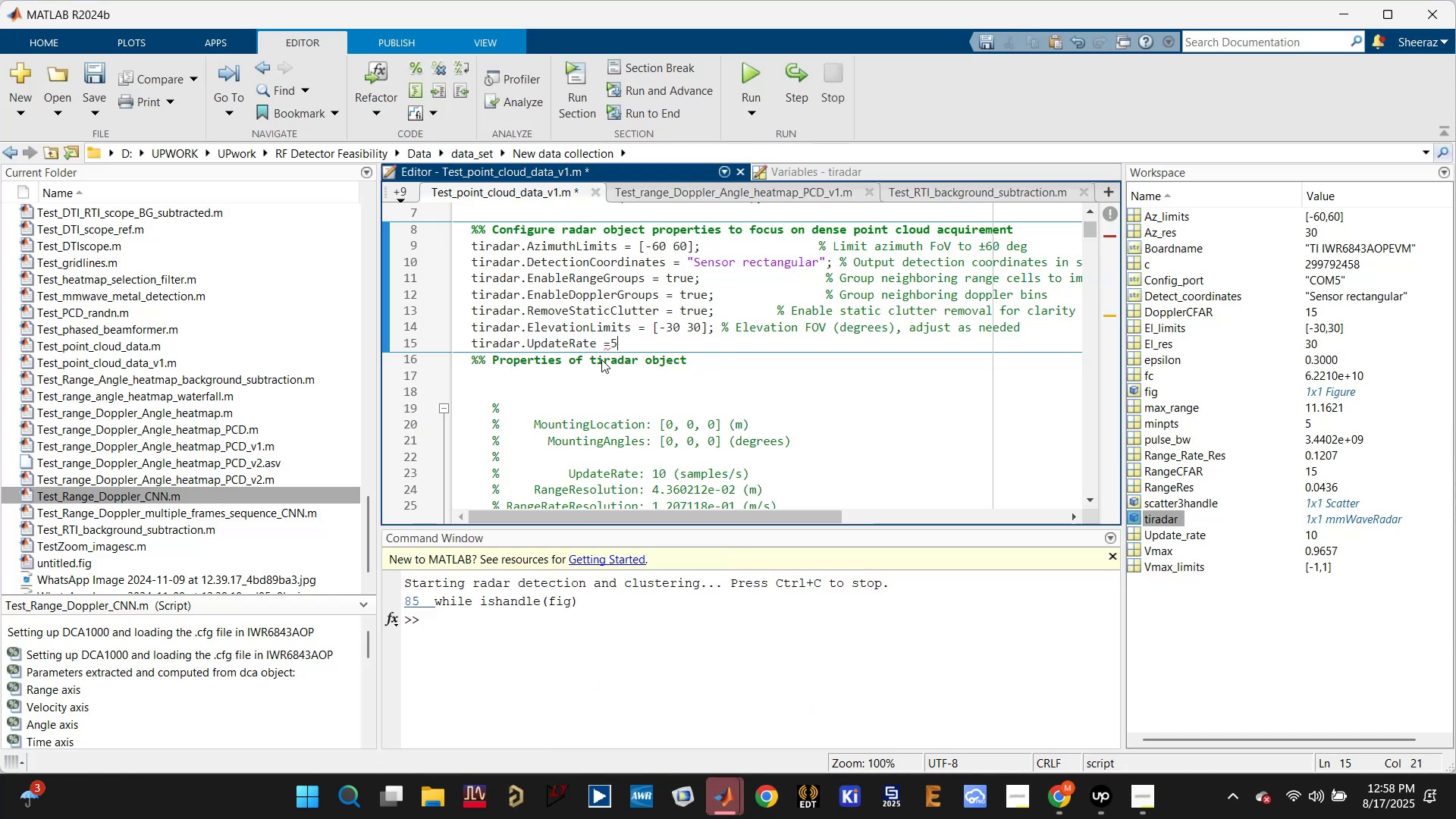 
key(Semicolon)
 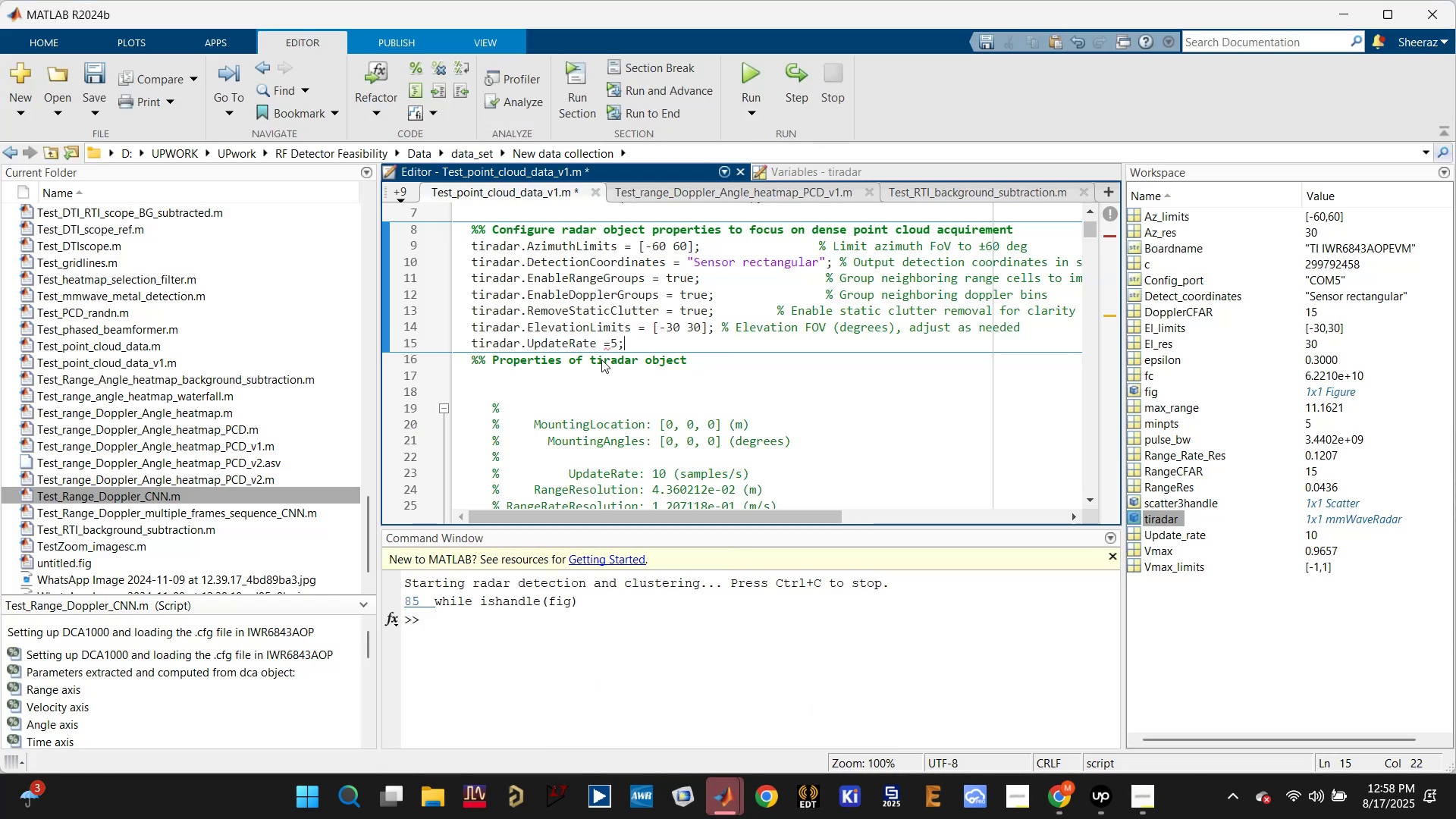 
key(Control+S)
 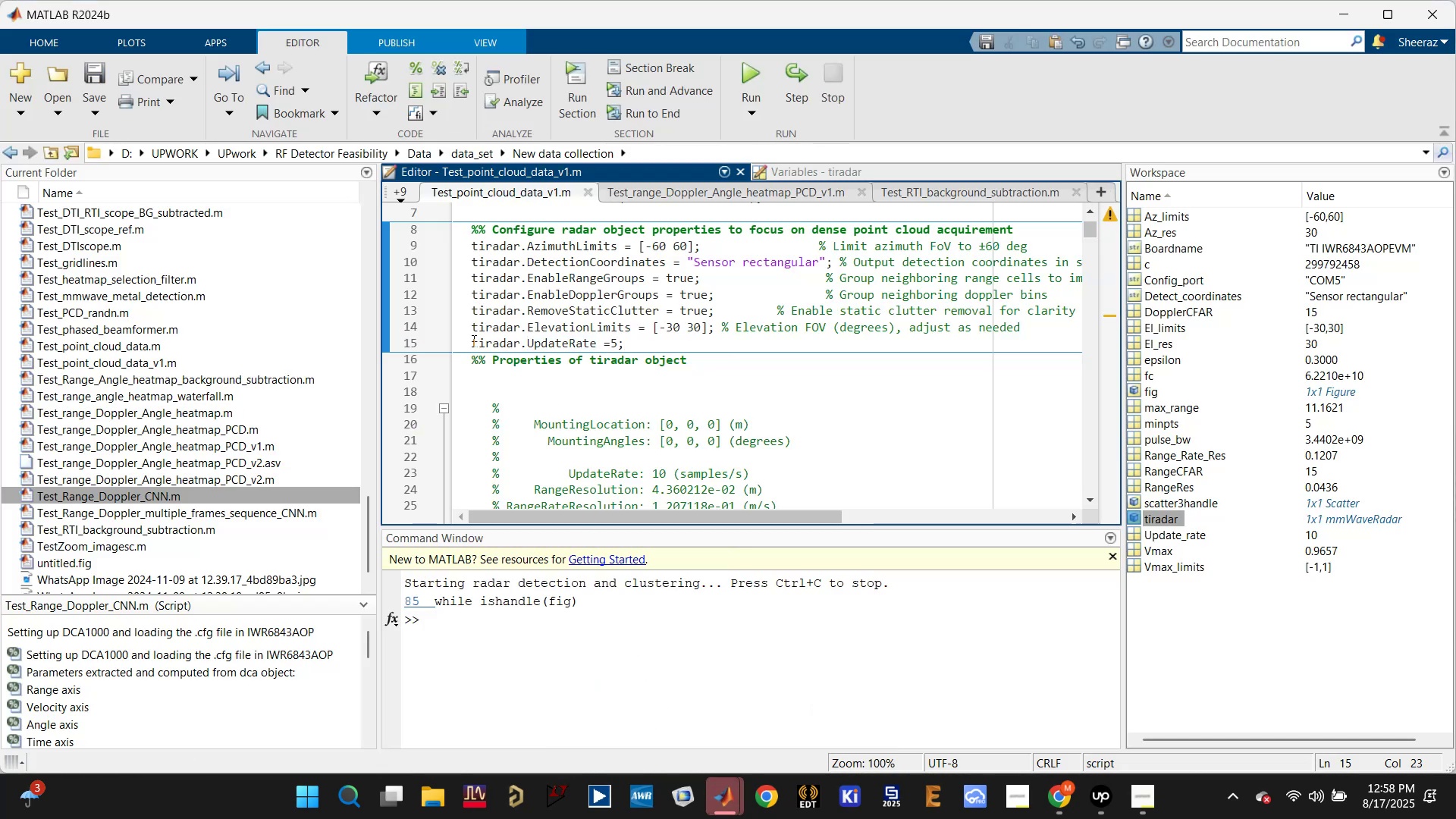 
left_click([487, 344])
 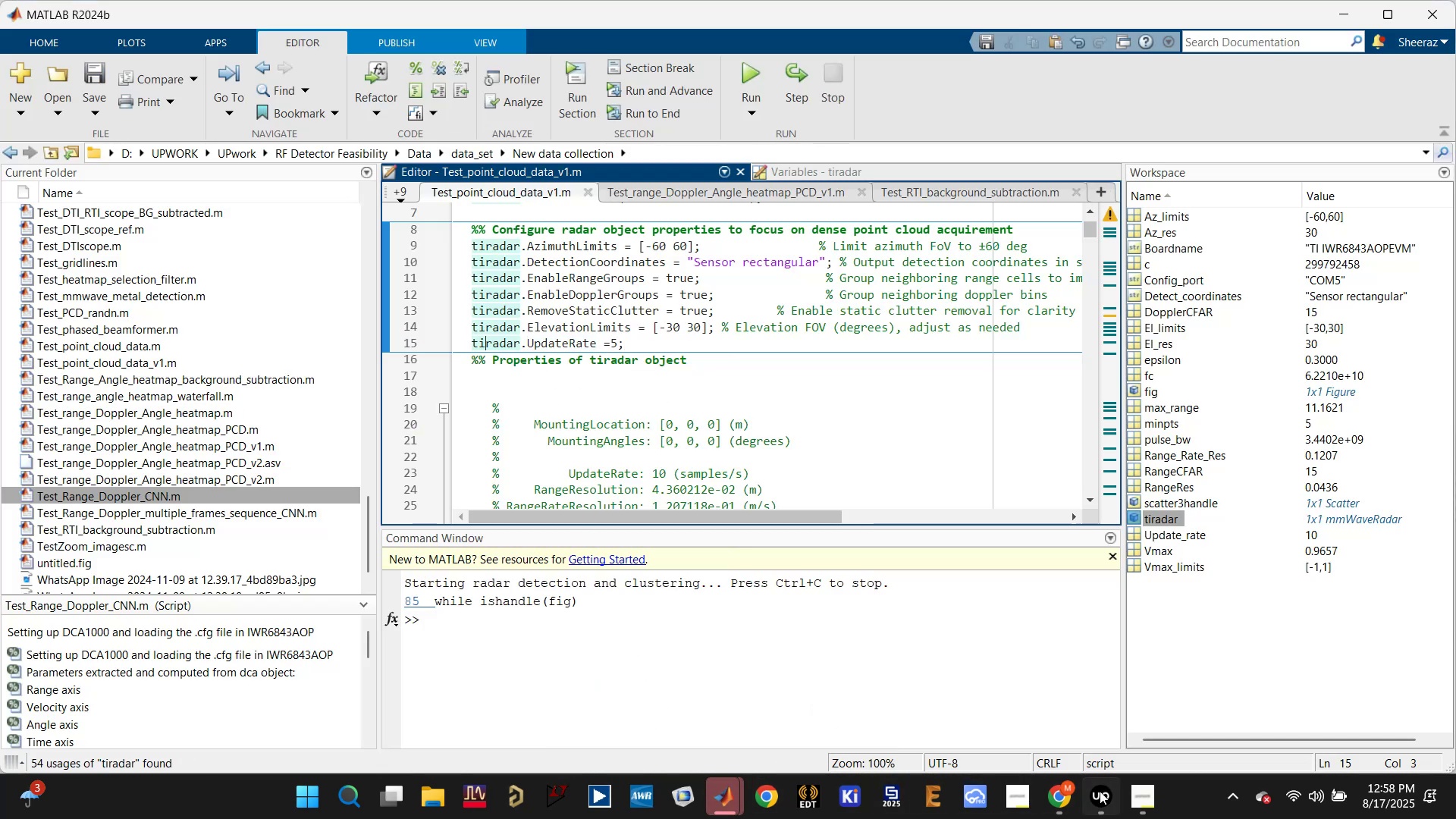 
left_click([974, 706])
 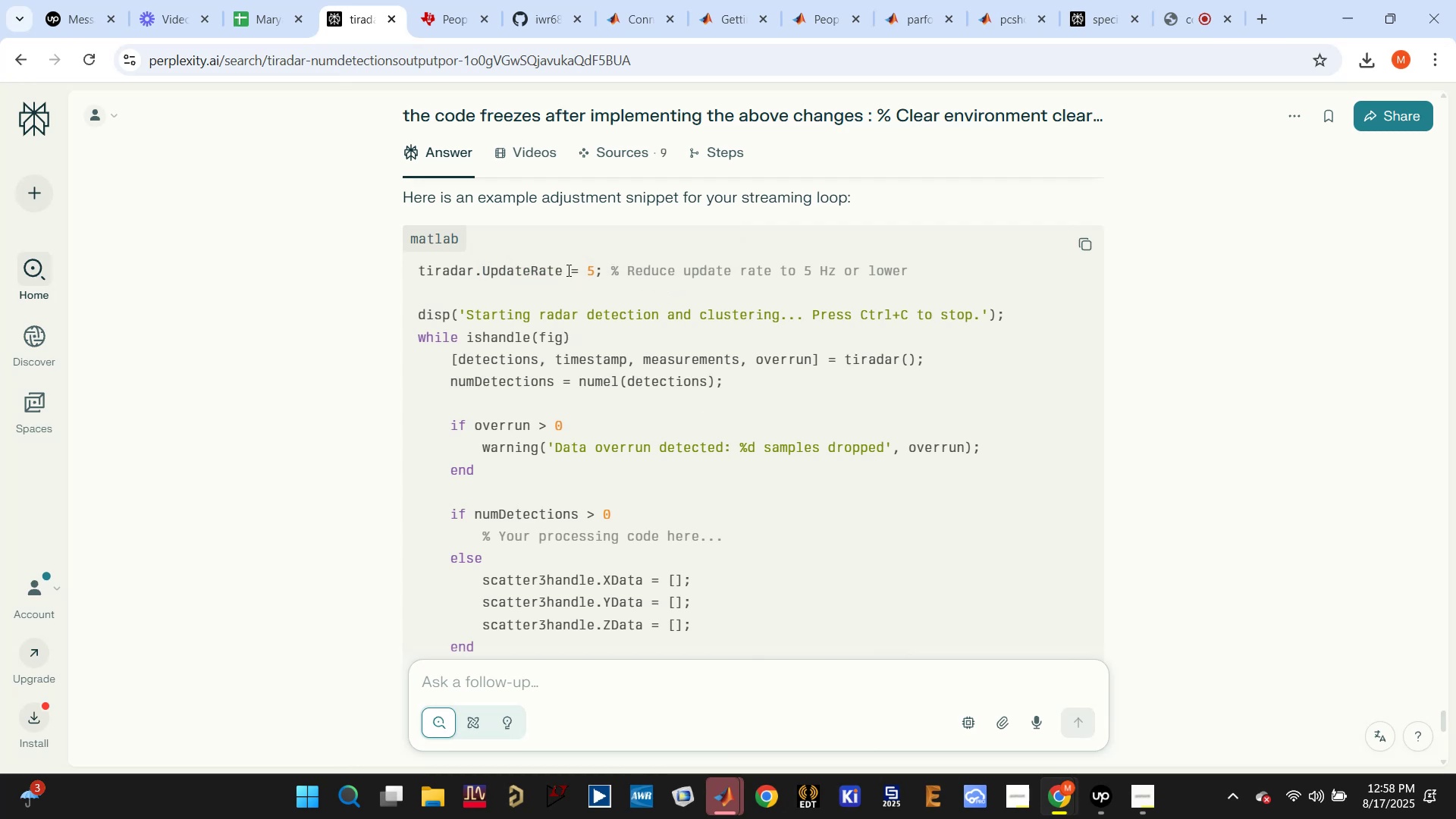 
double_click([534, 274])
 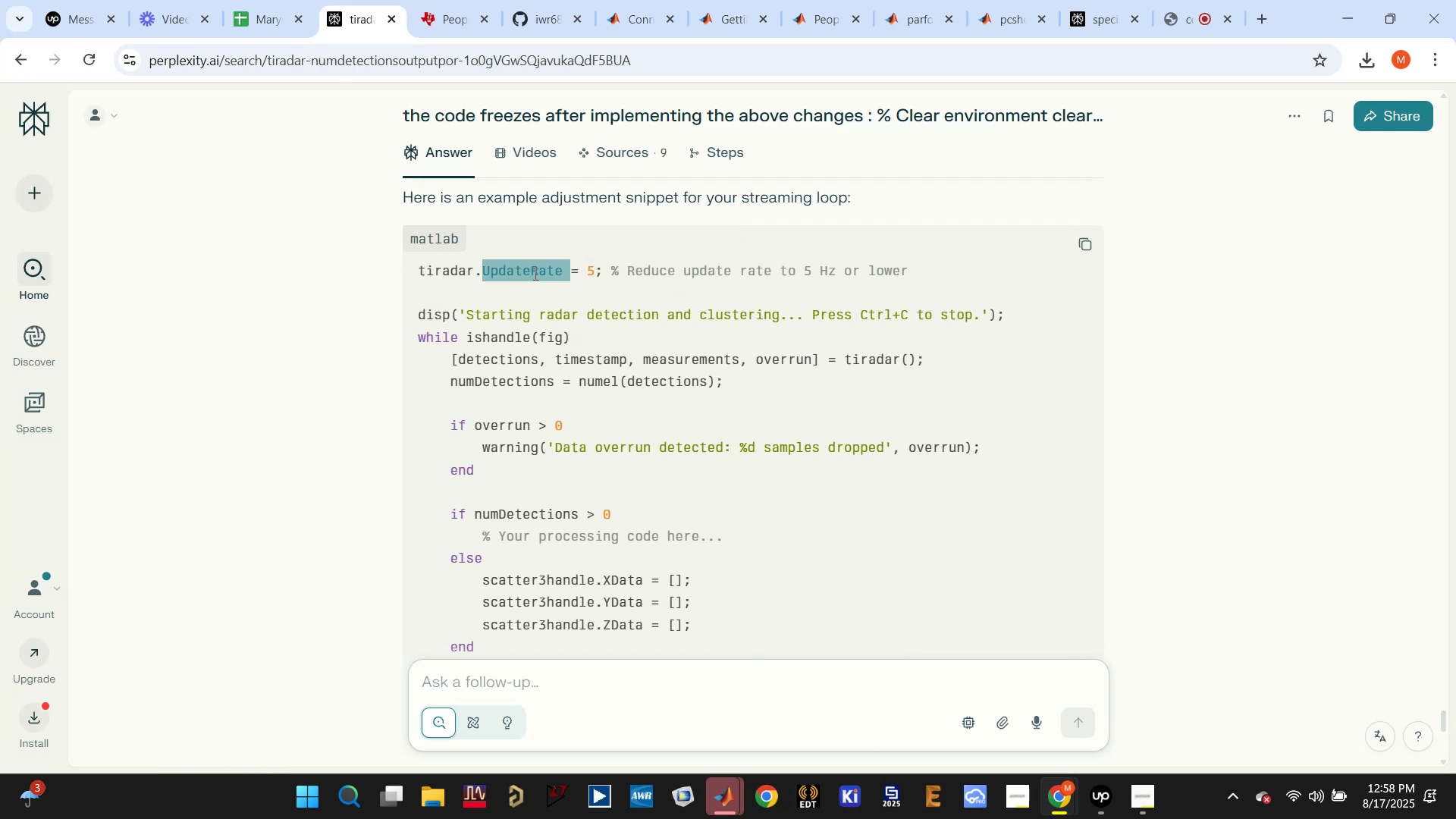 
triple_click([534, 274])
 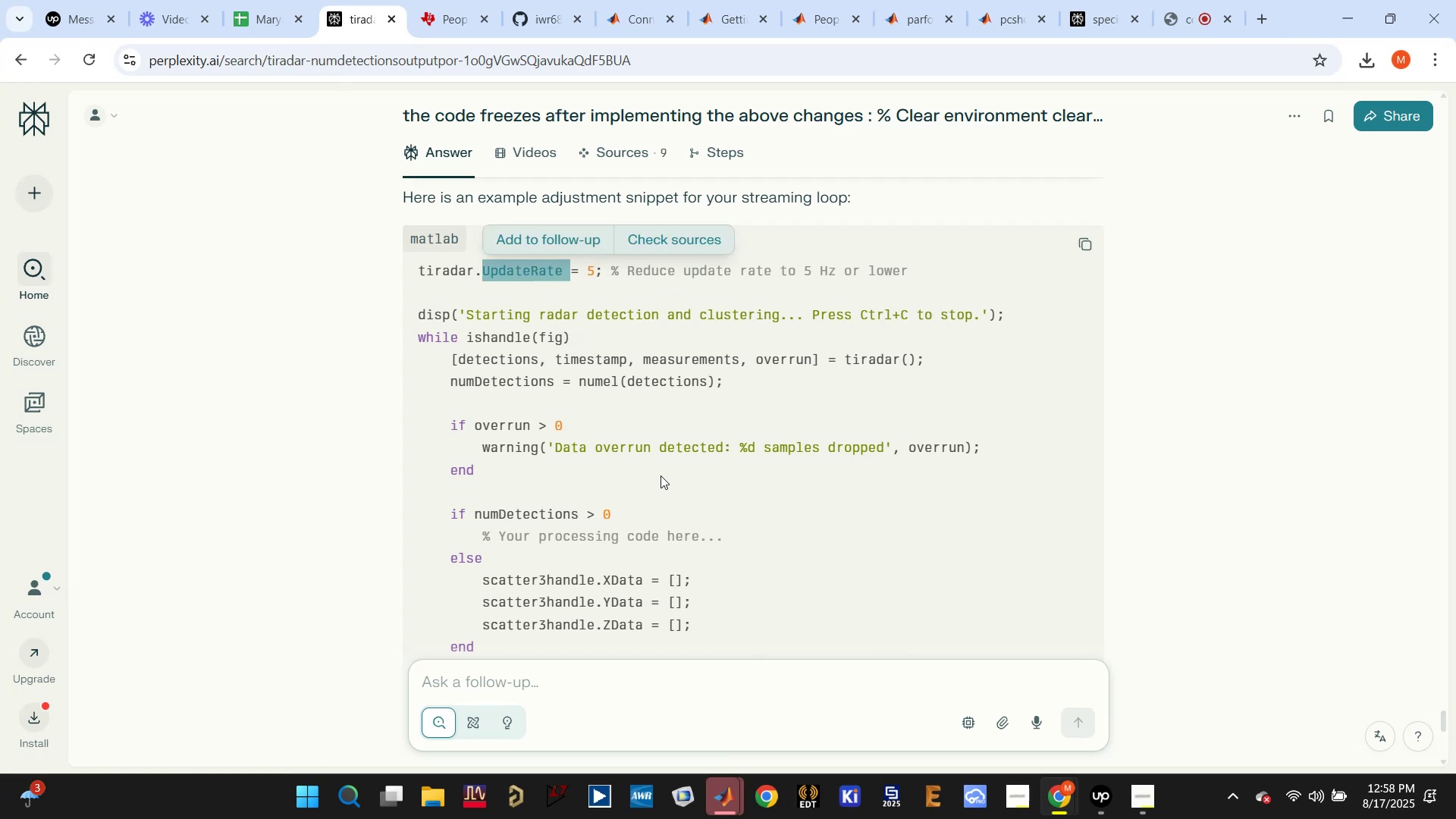 
scroll: coordinate [661, 486], scroll_direction: down, amount: 2.0
 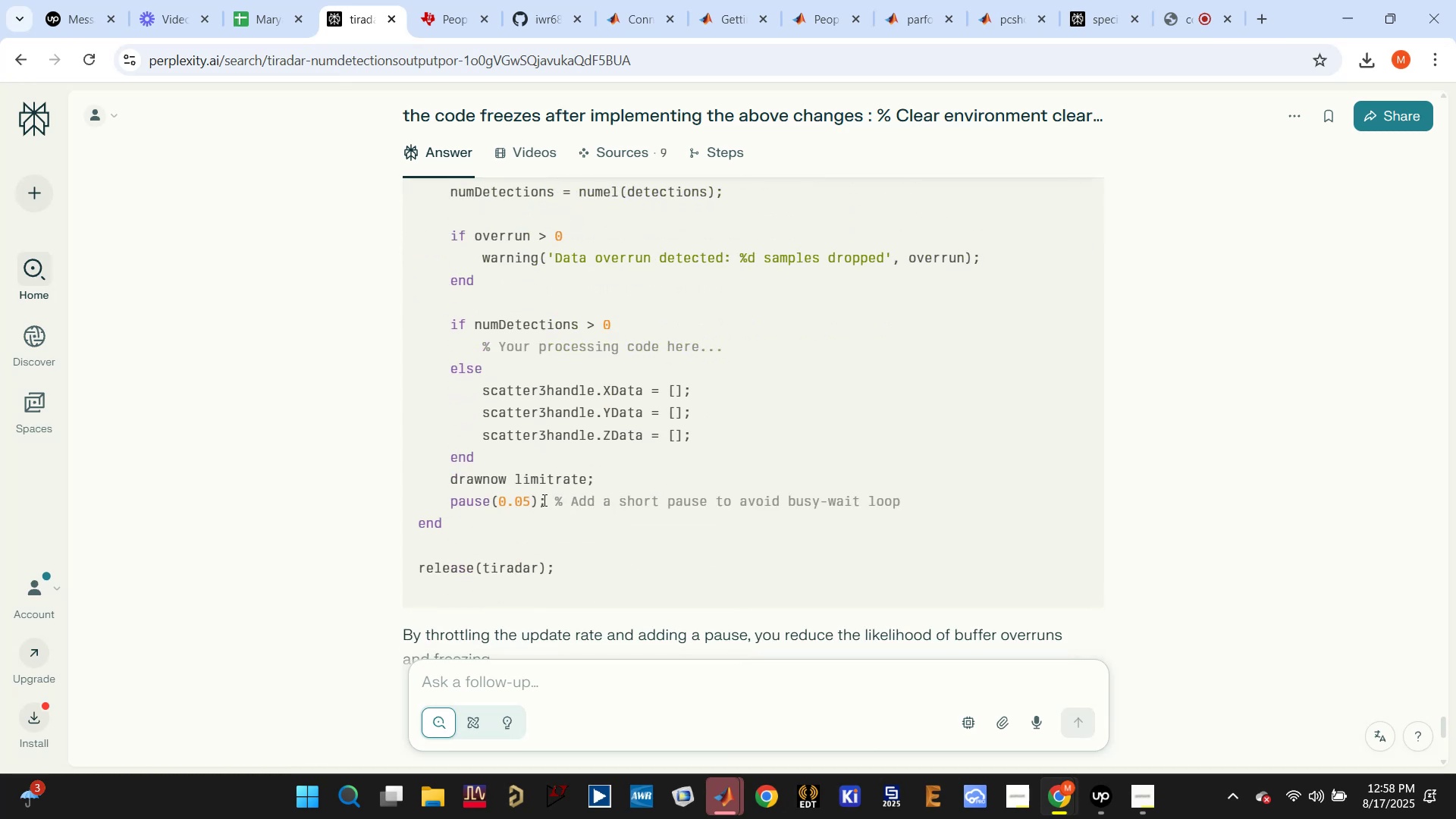 
scroll: coordinate [531, 542], scroll_direction: up, amount: 2.0
 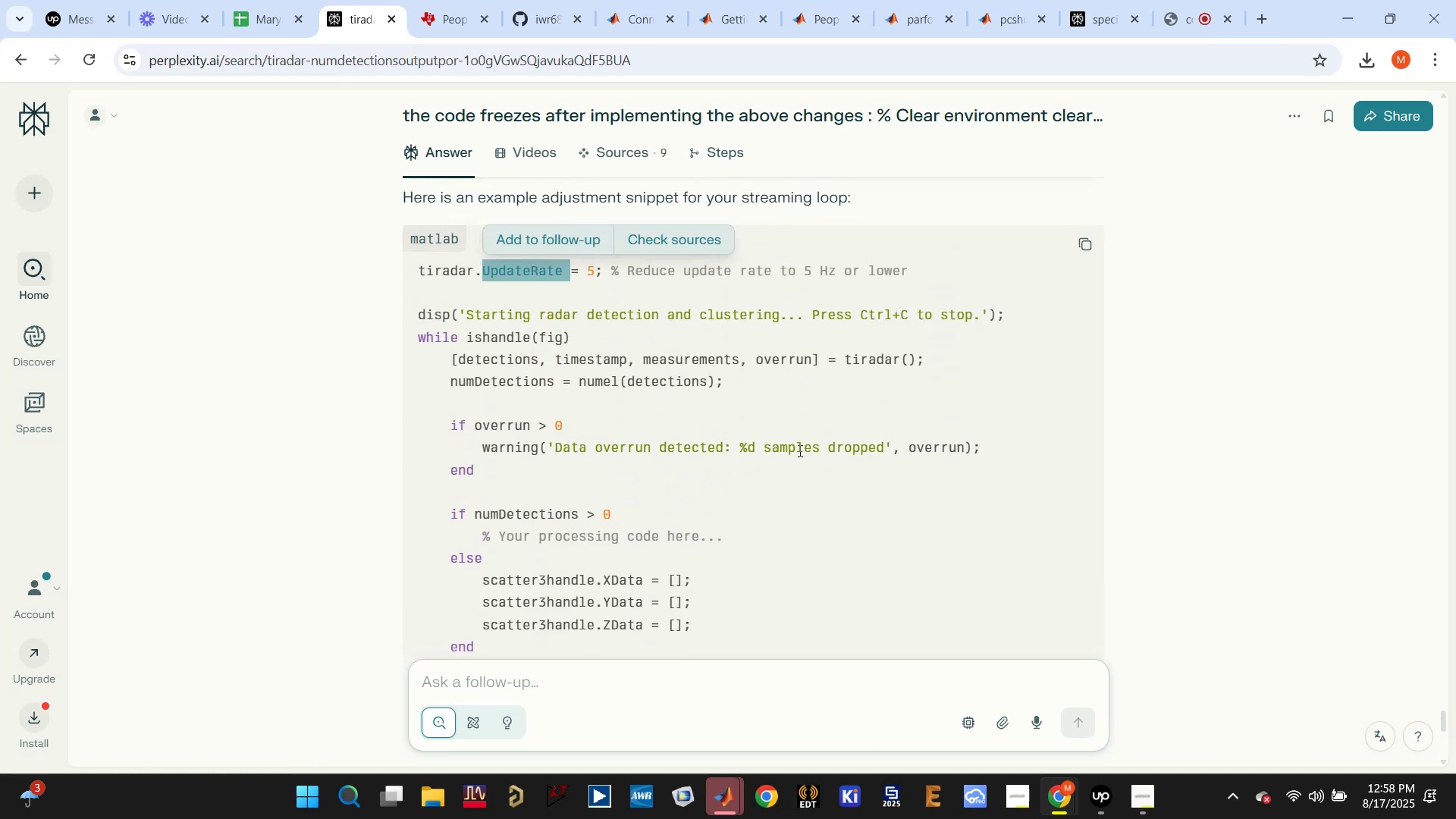 
wait(6.66)
 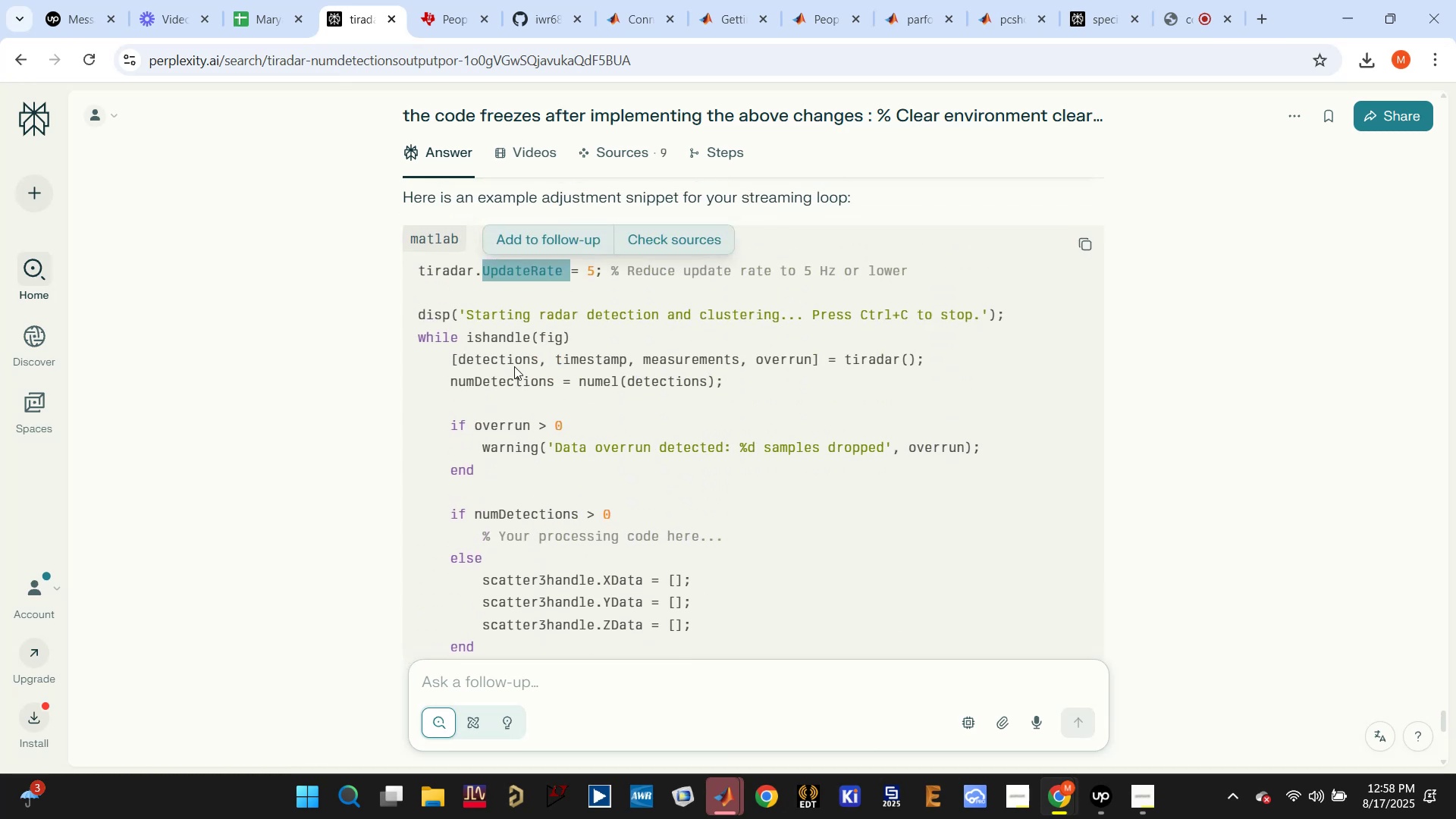 
left_click([737, 801])
 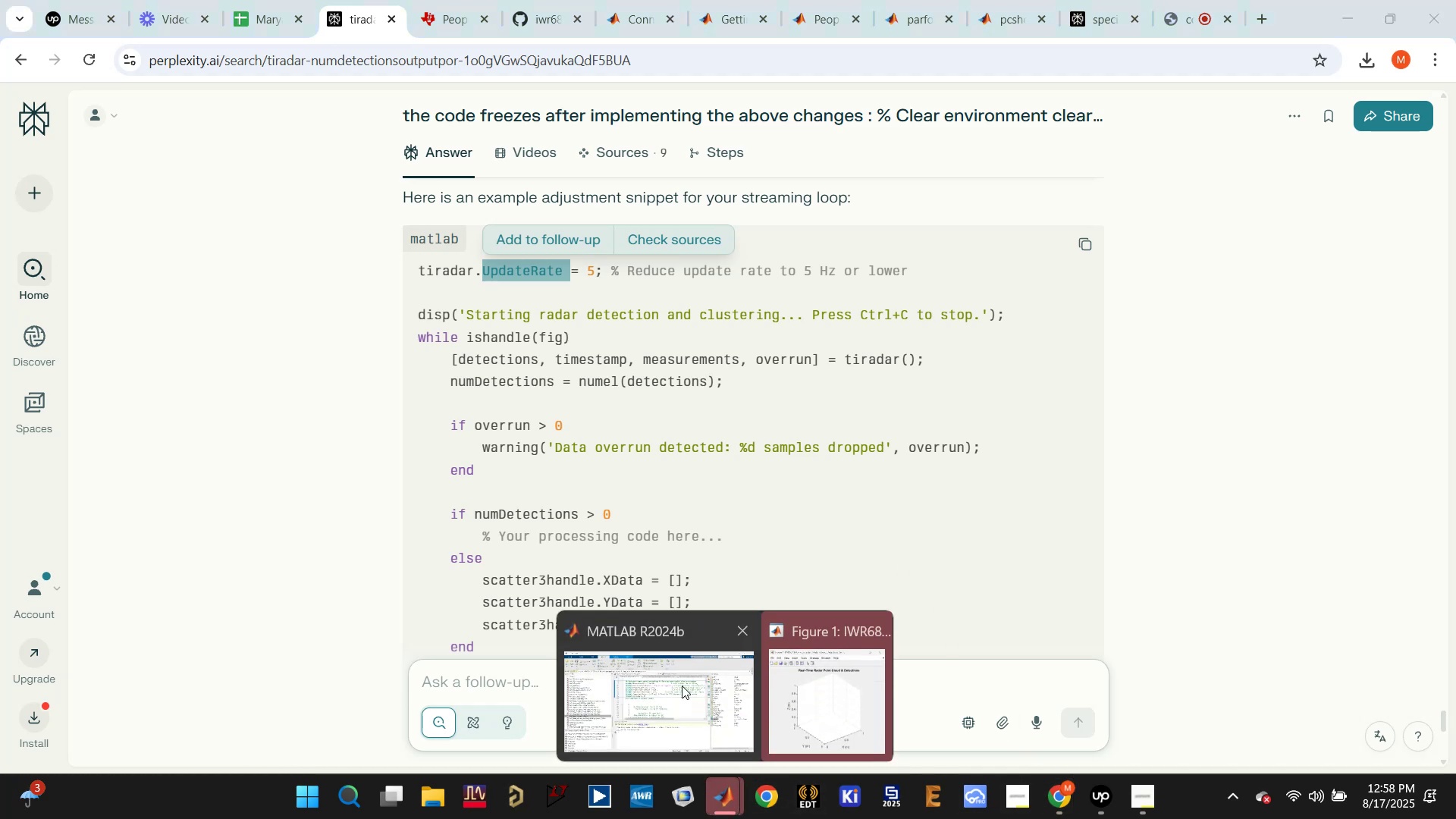 
left_click([660, 637])
 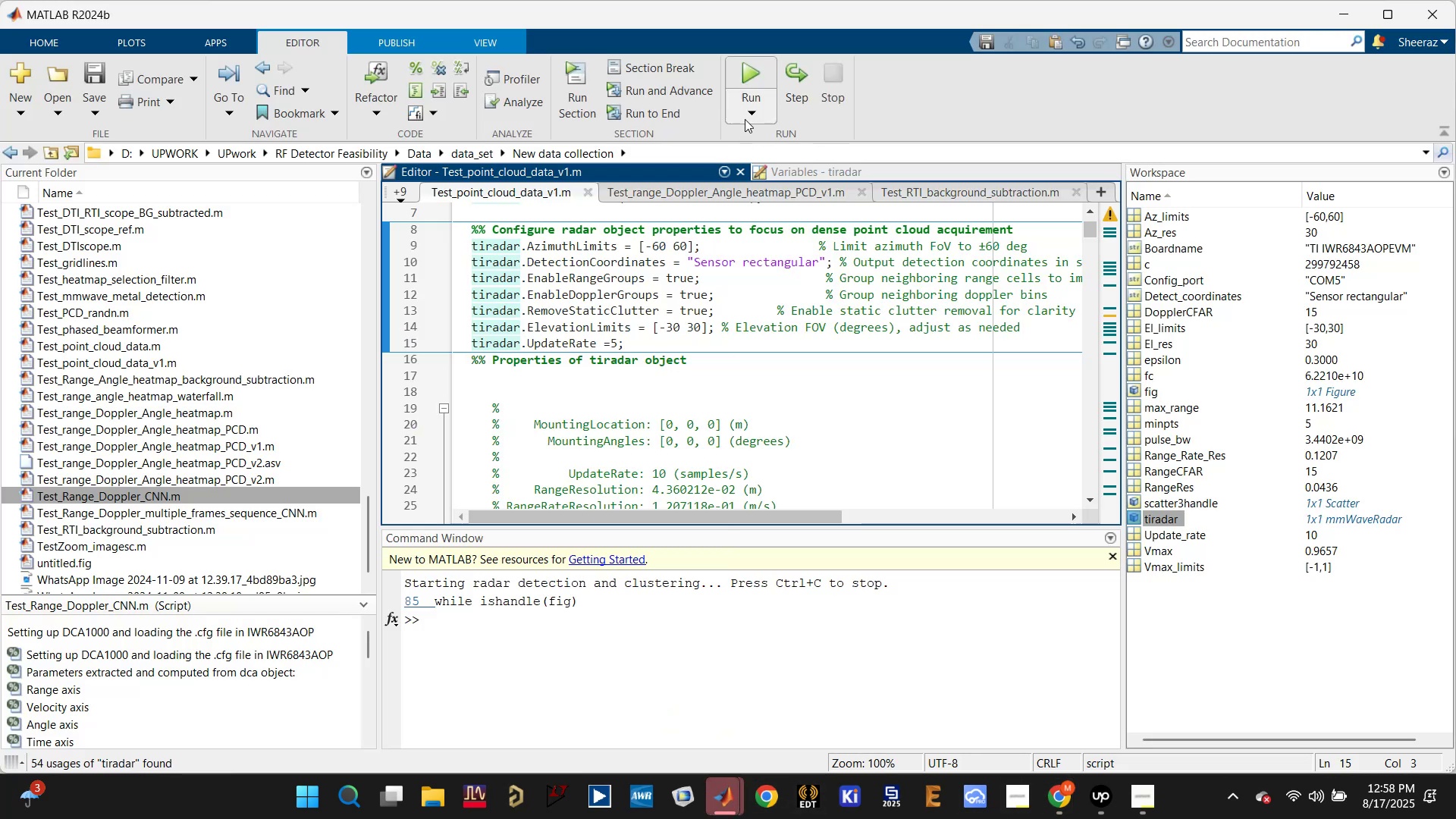 
left_click([755, 73])
 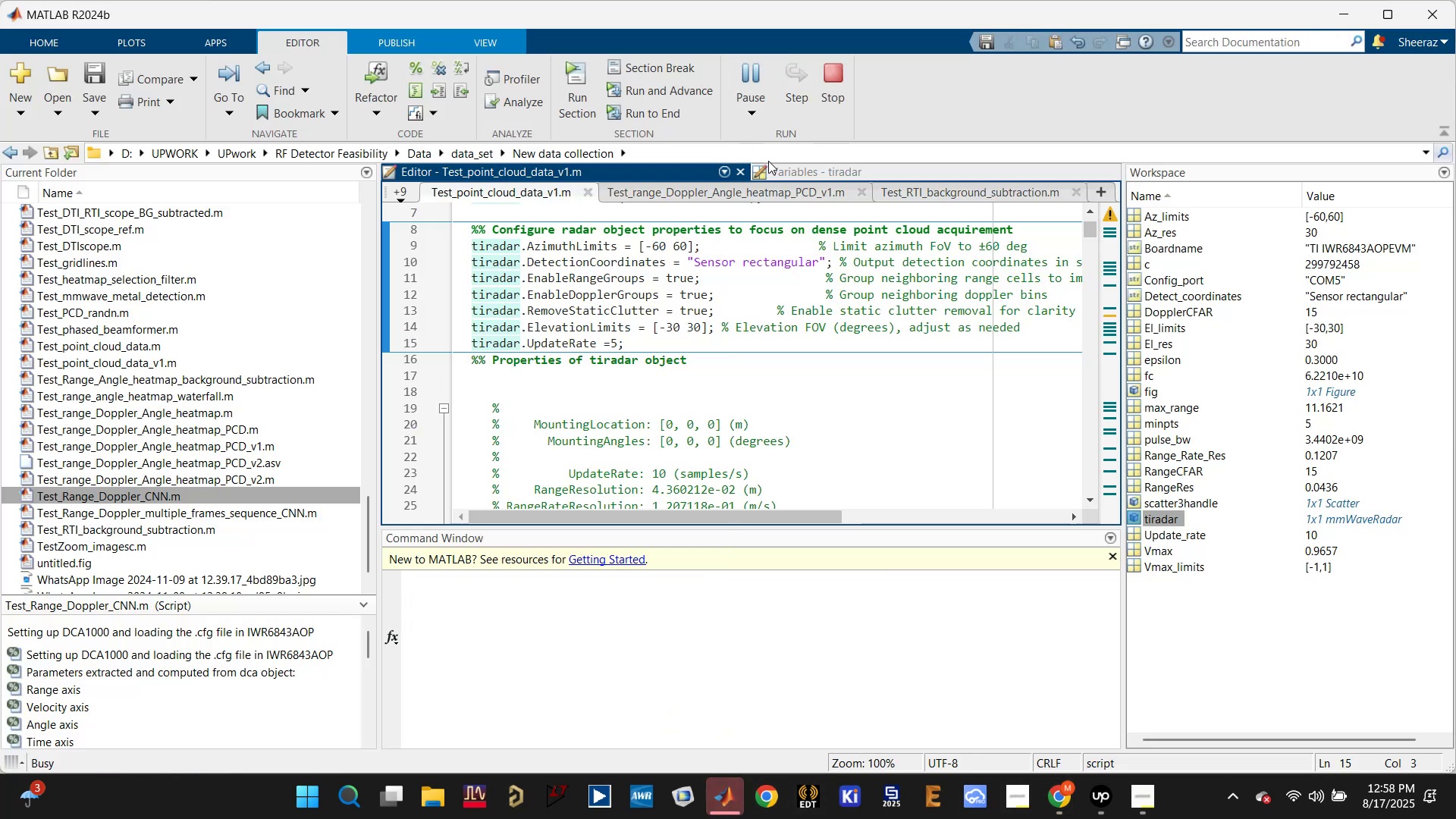 
mouse_move([823, 216])
 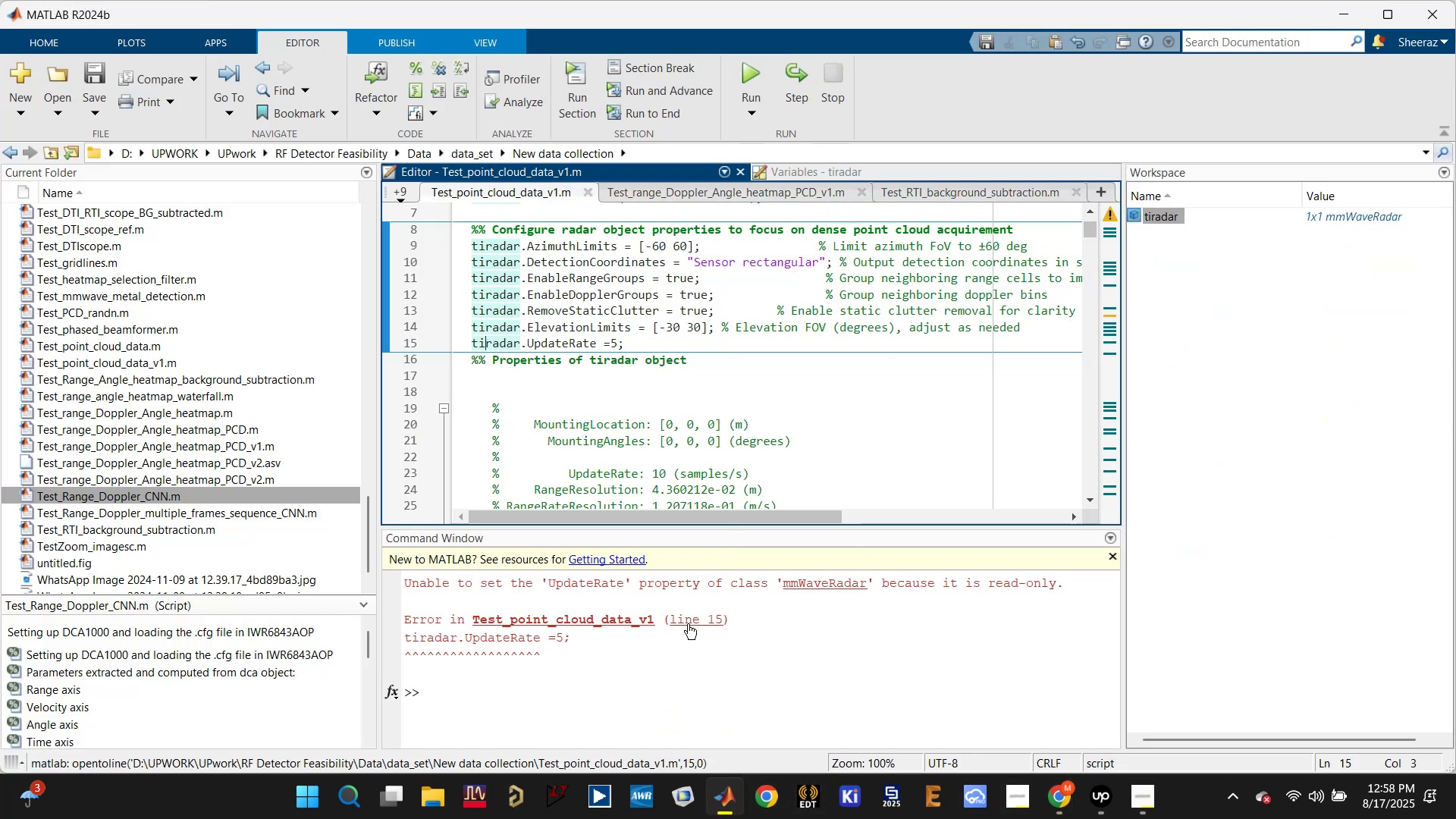 
left_click([702, 623])
 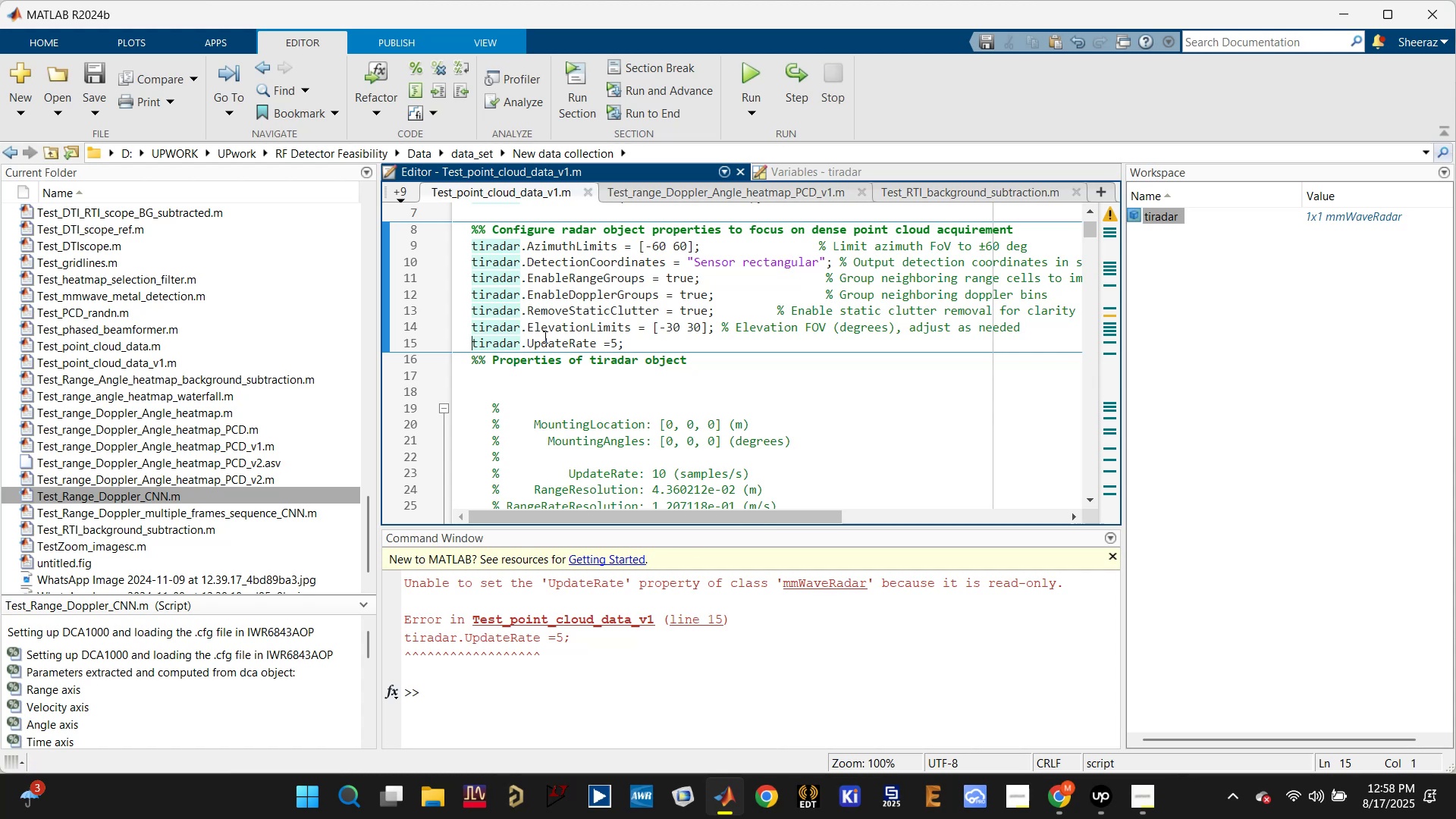 
left_click([542, 337])
 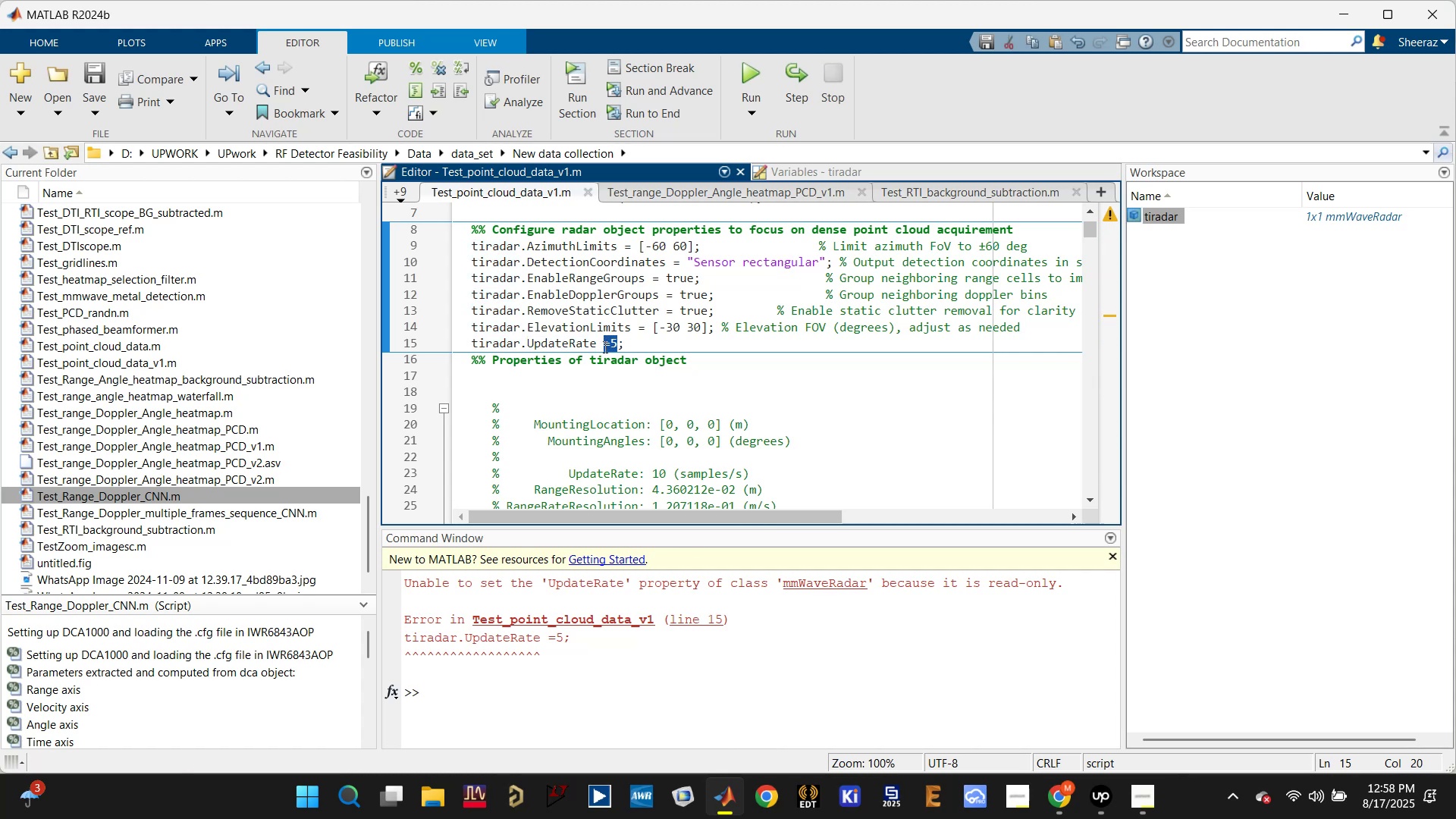 
key(Backspace)
 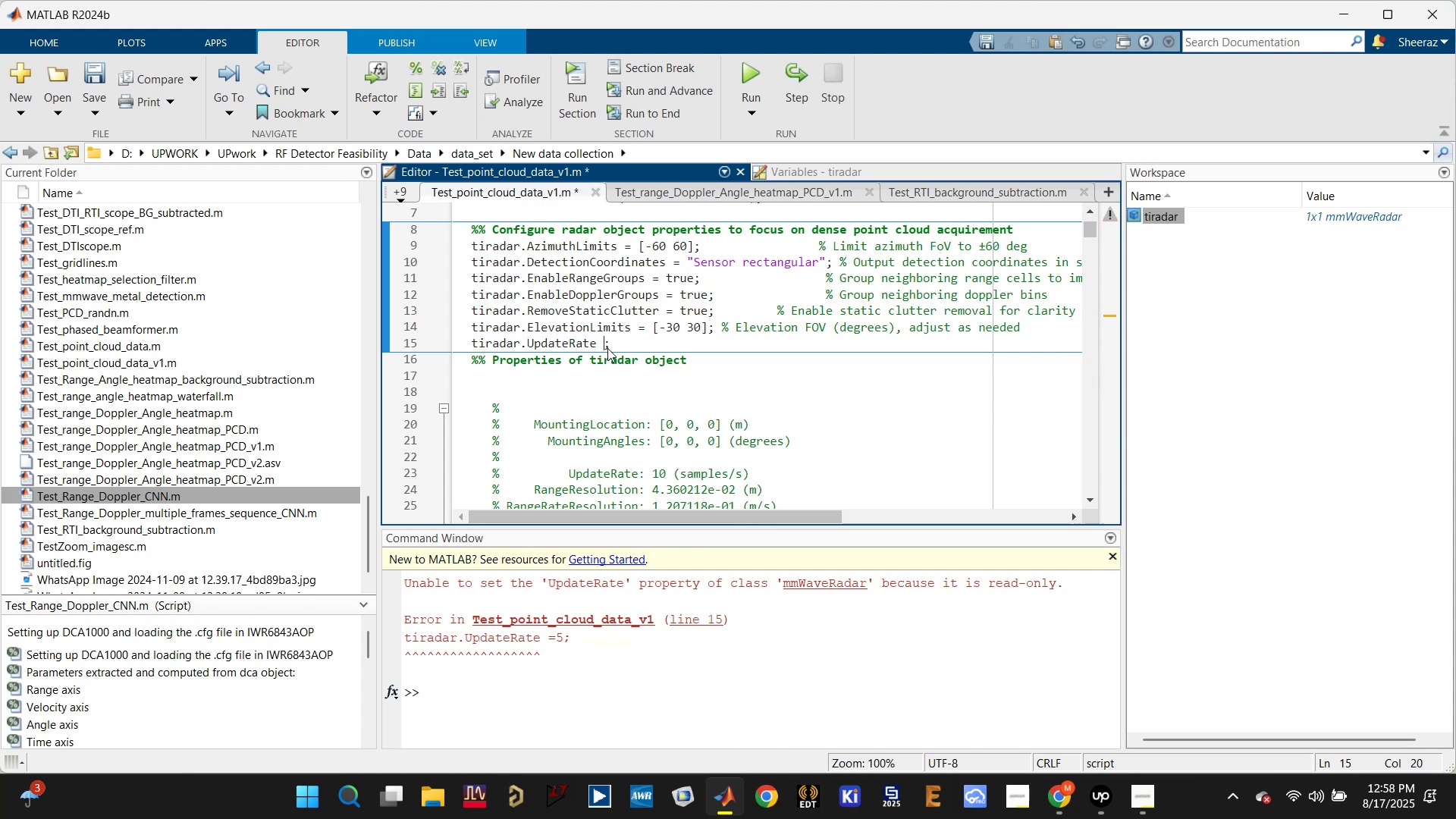 
key(Backspace)
 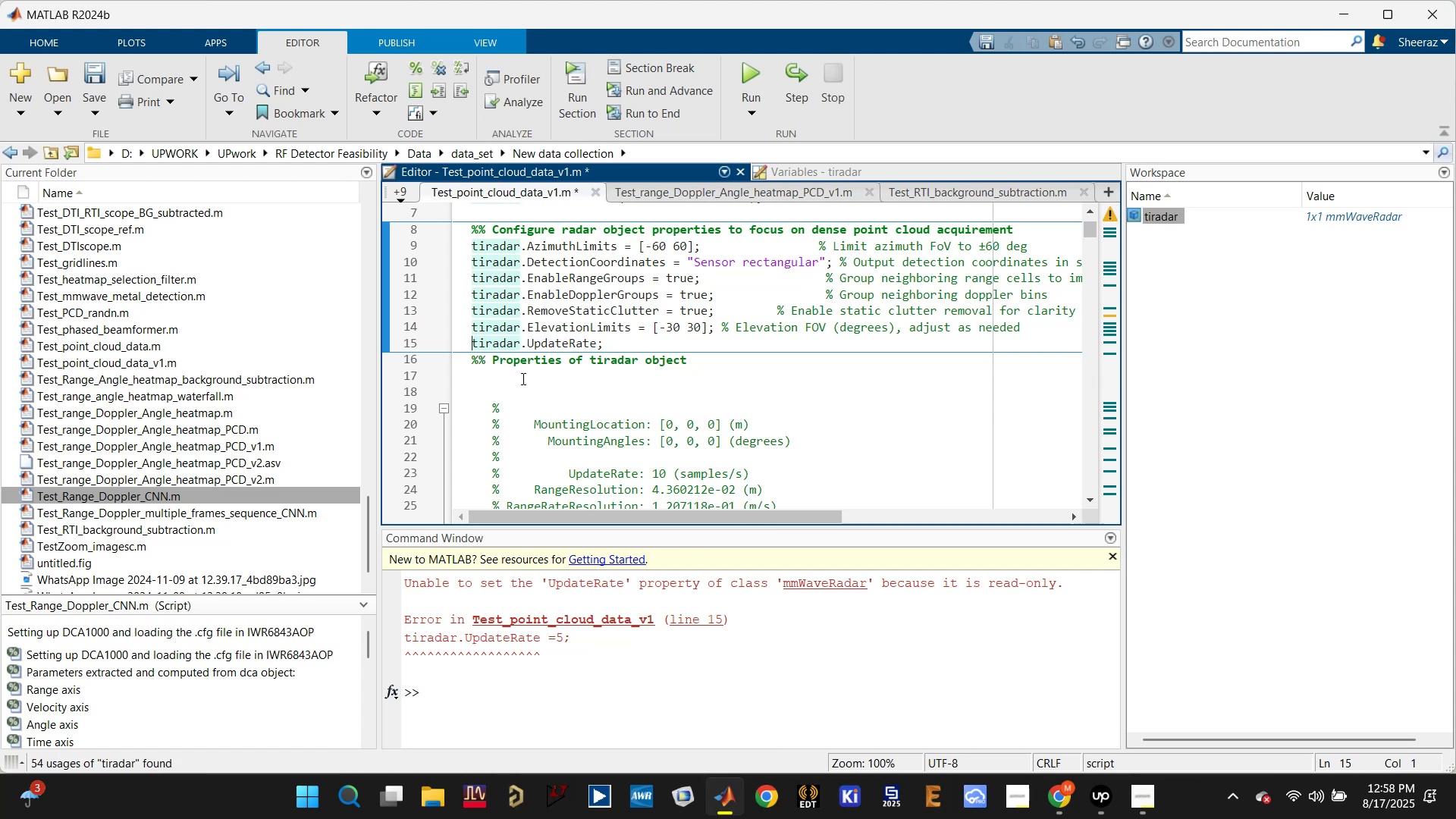 
type(Update_r)
key(Backspace)
type(Rate= )
 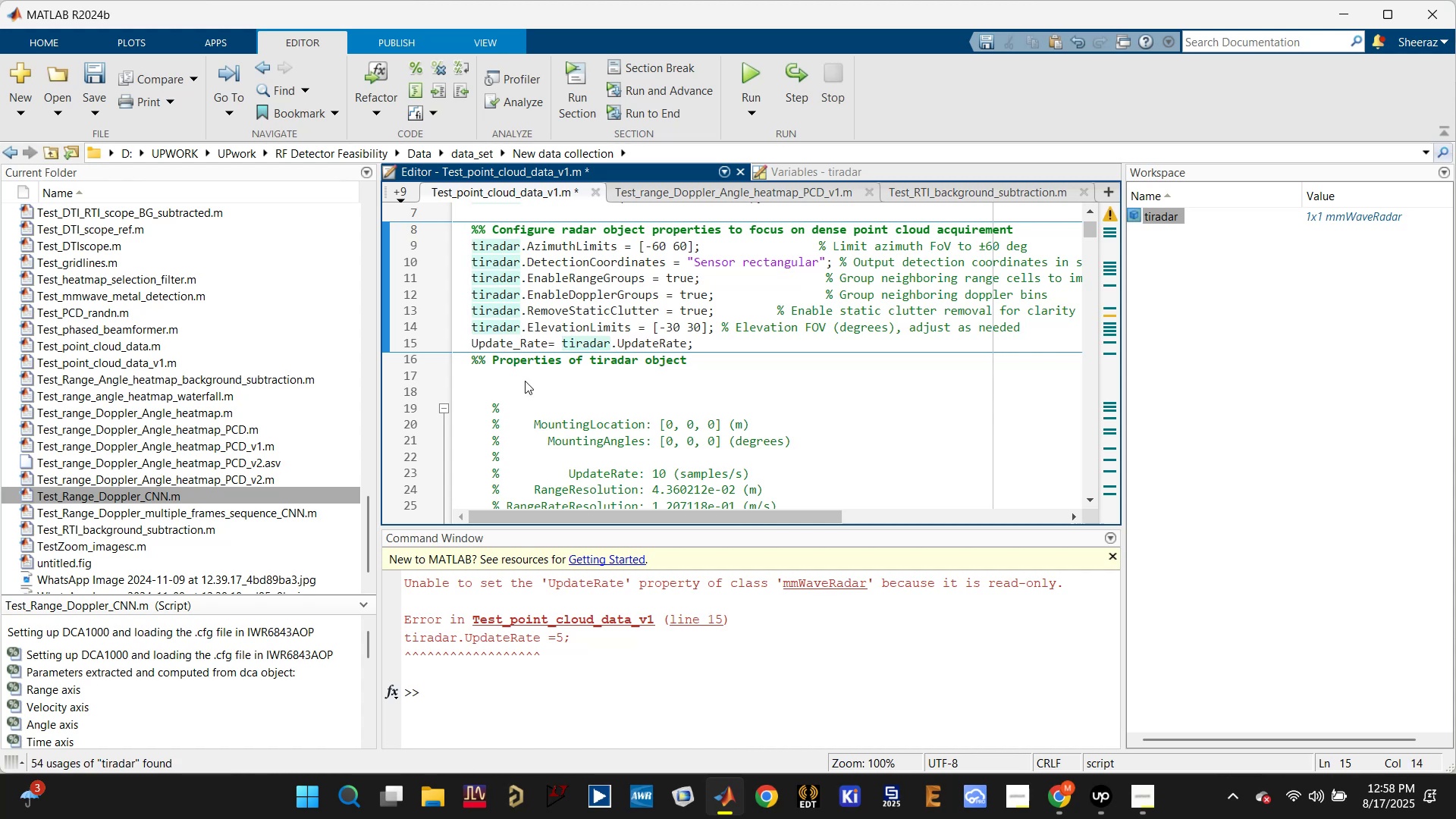 
key(Control+S)
 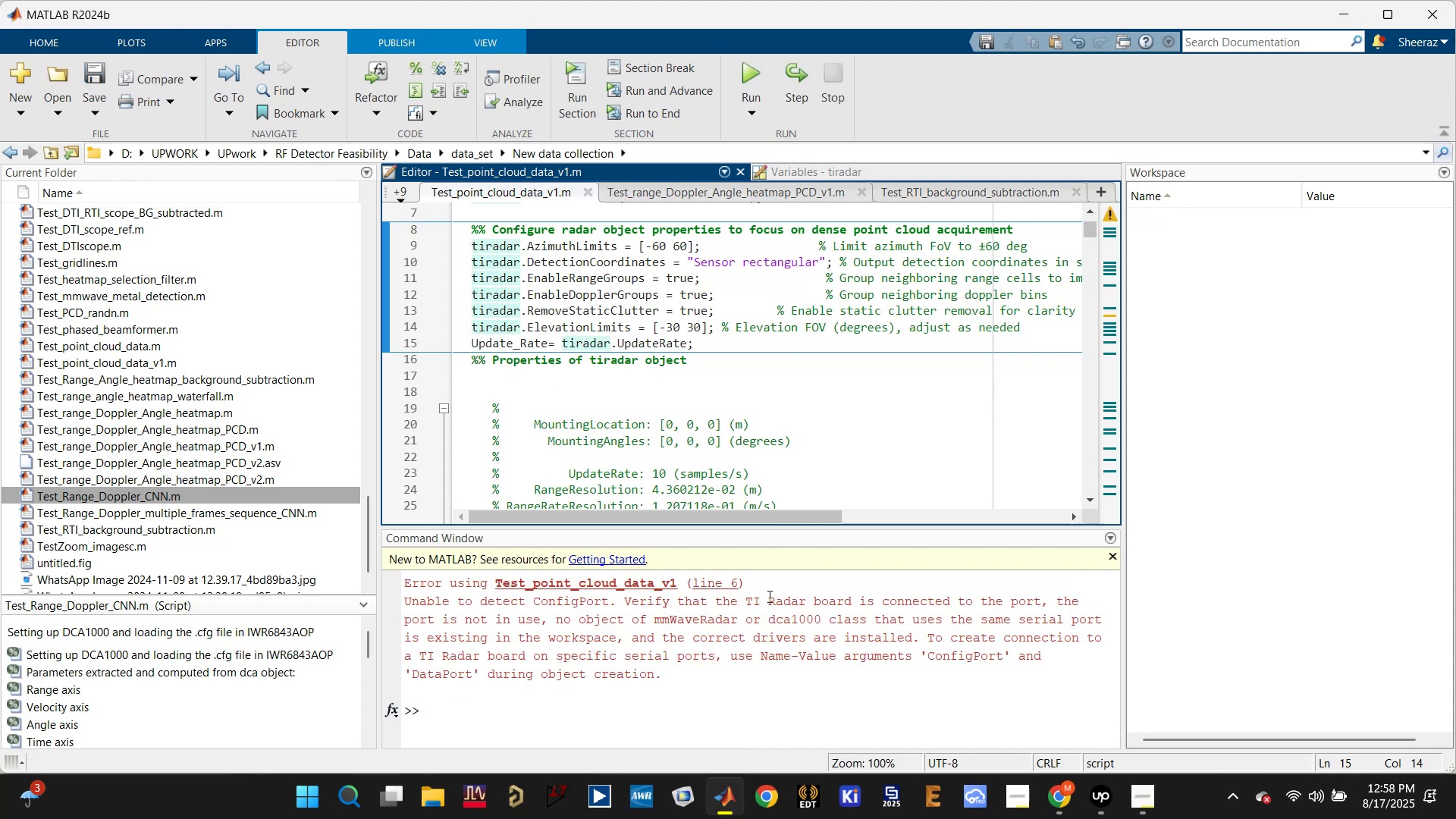 
left_click([750, 74])
 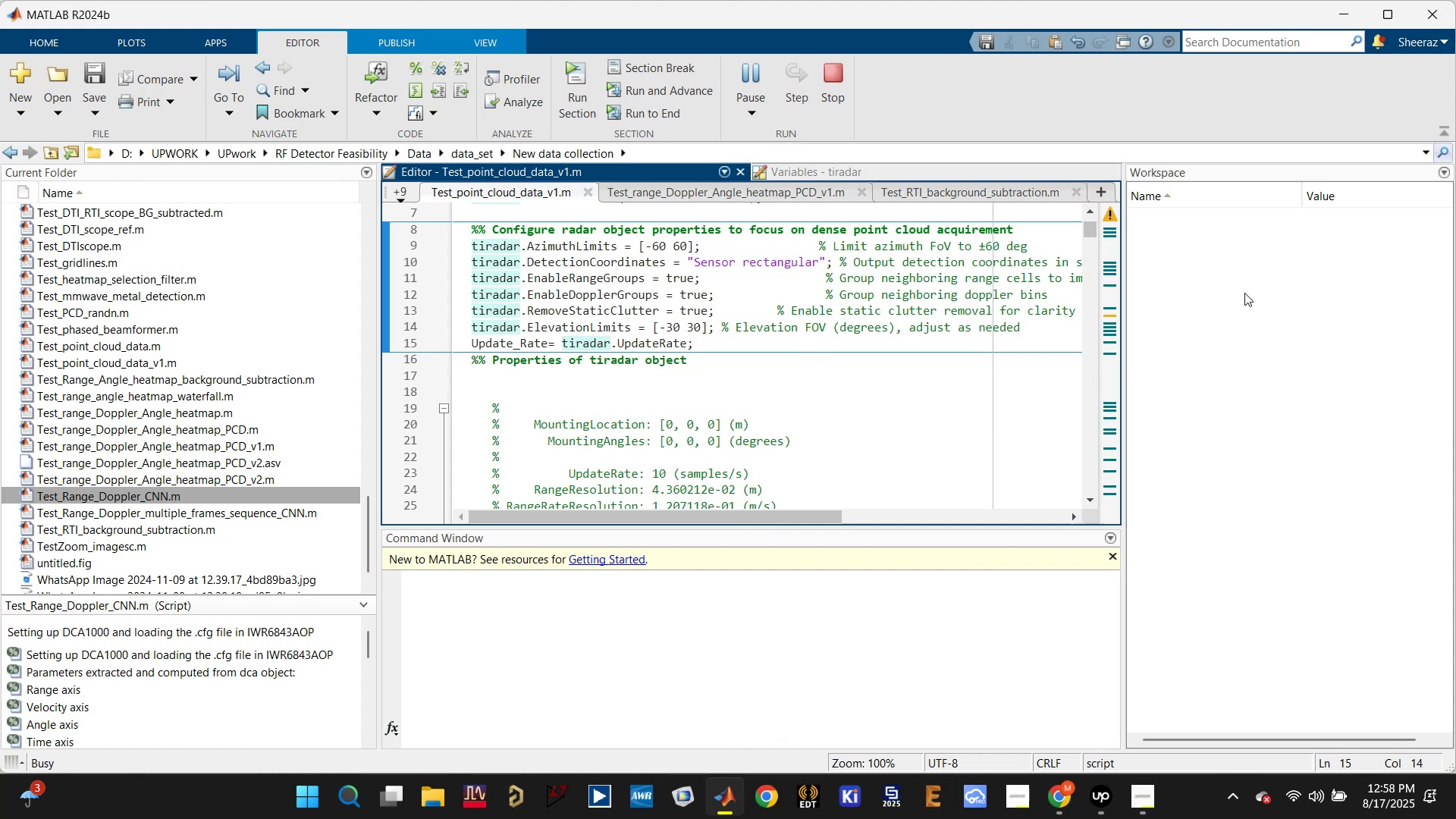 
mouse_move([1182, 276])
 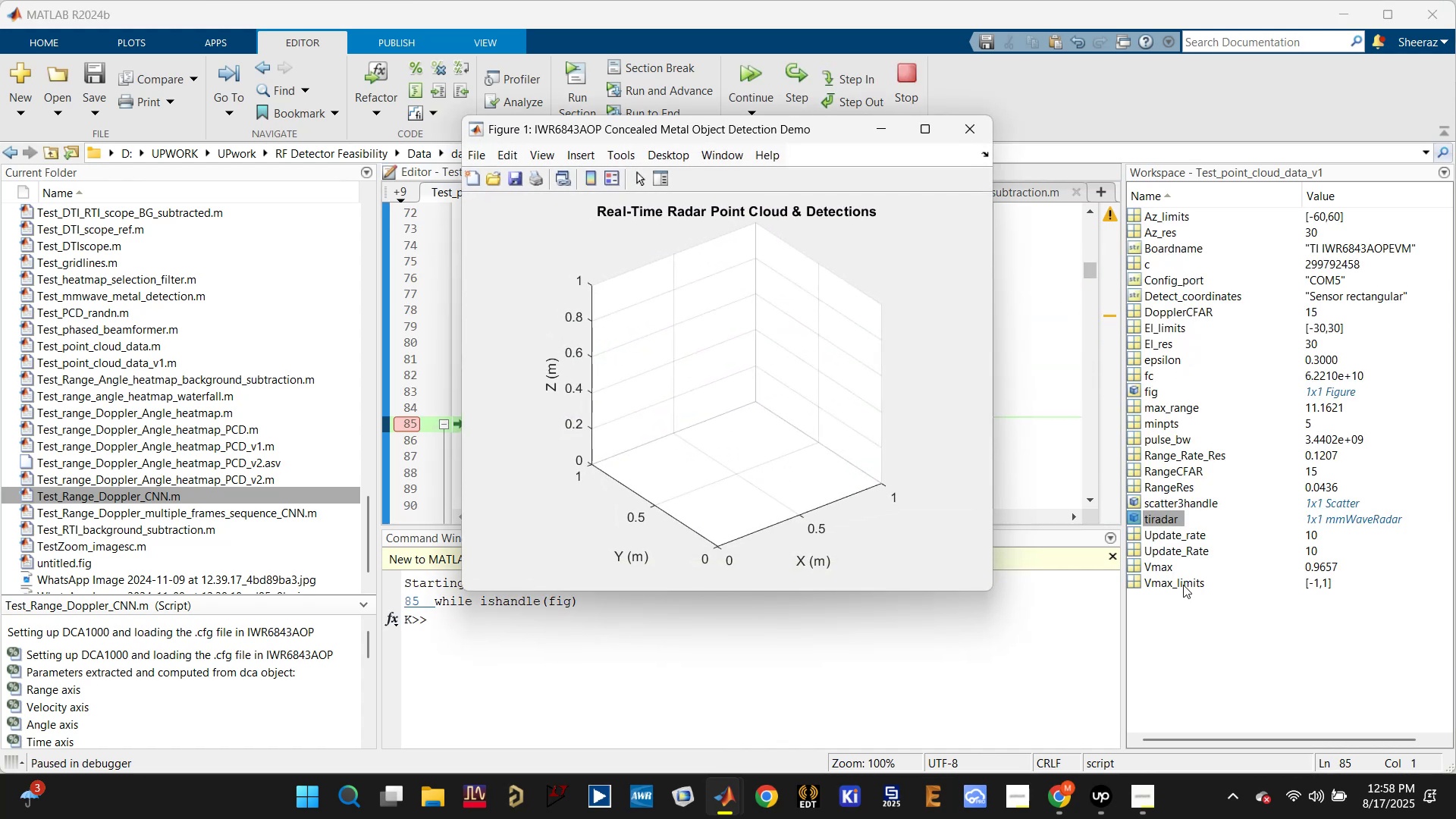 
left_click([1183, 553])
 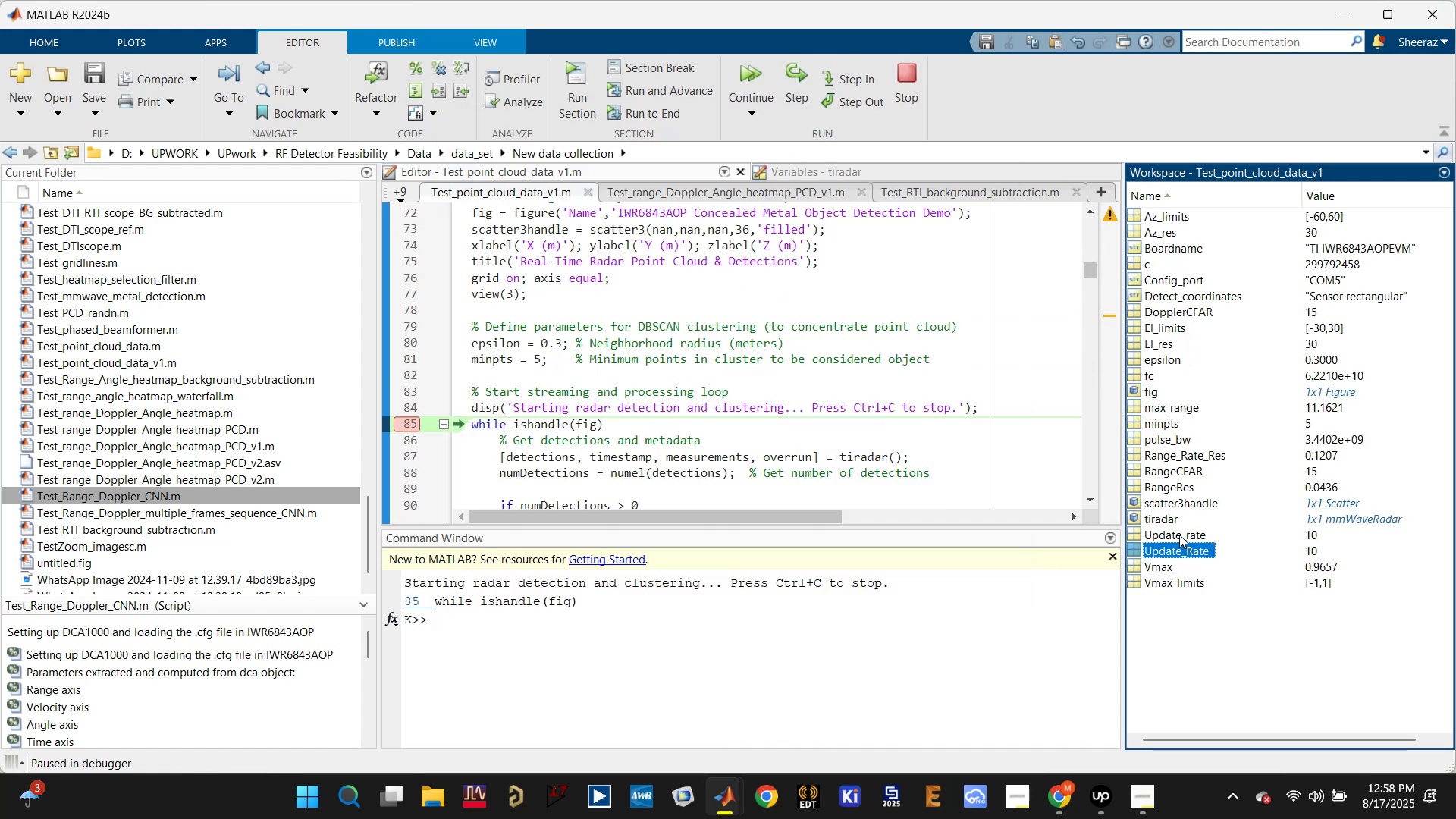 
left_click([1179, 533])
 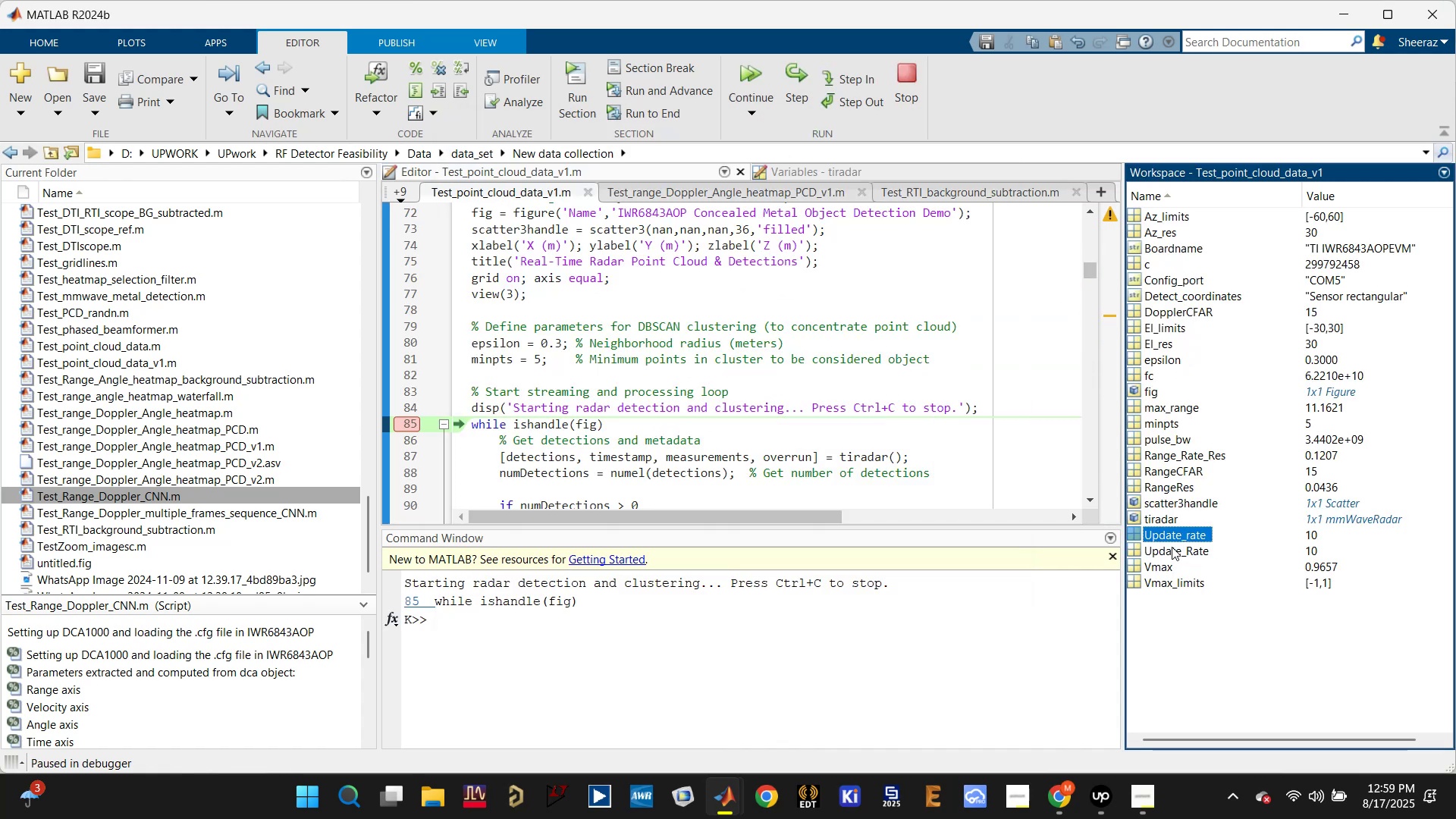 
left_click([1172, 546])
 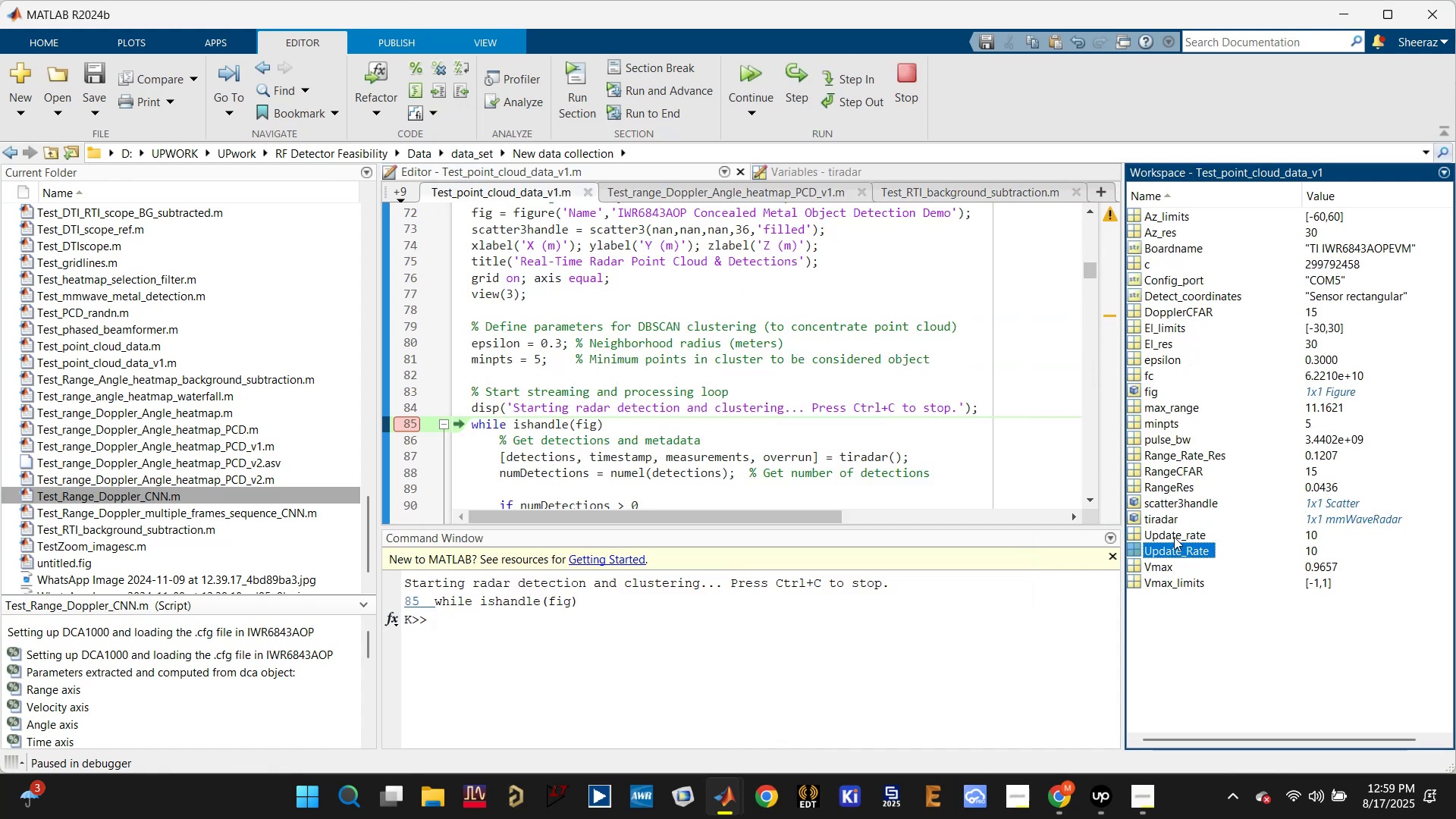 
left_click([1175, 531])
 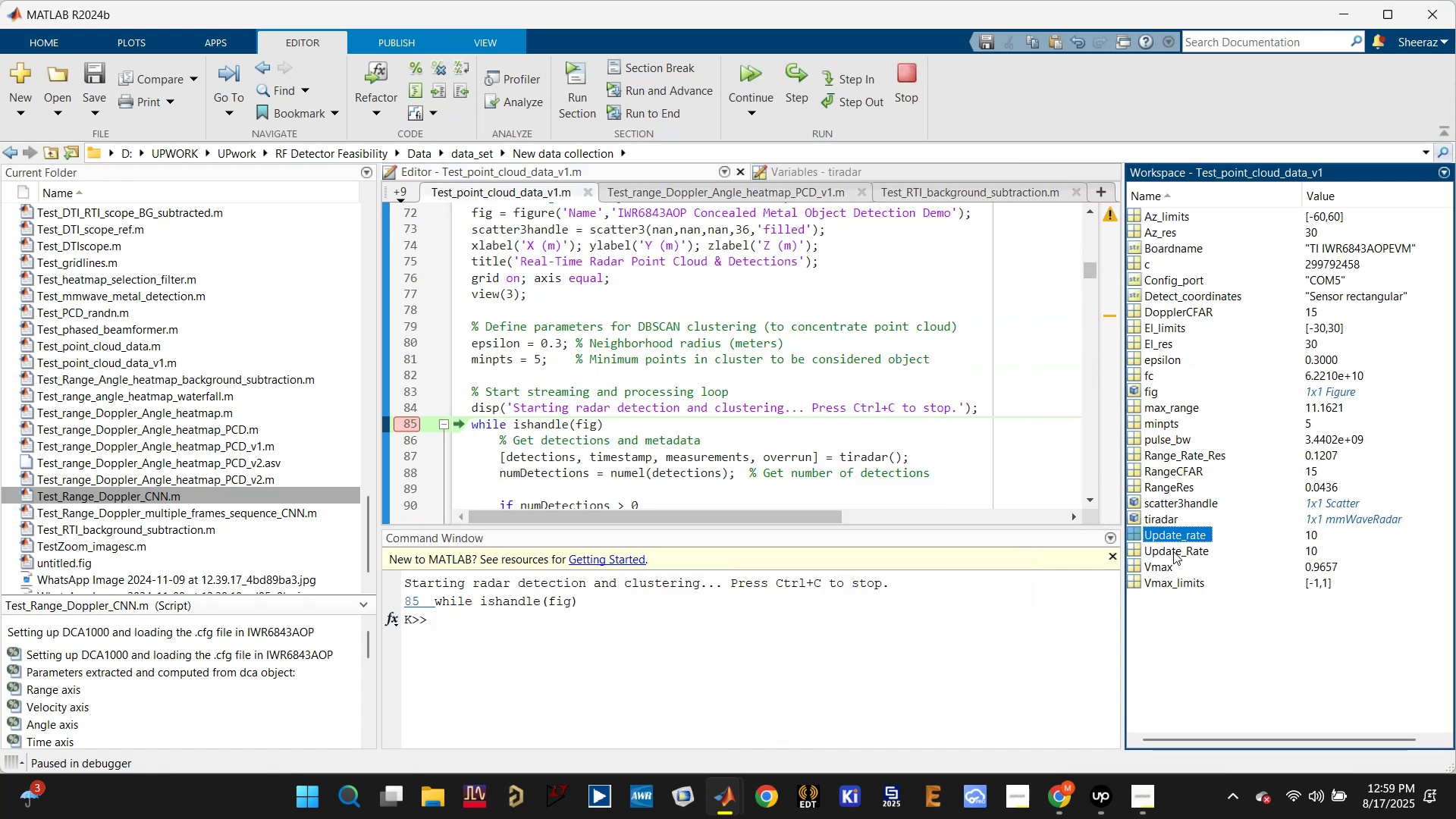 
left_click([1172, 553])
 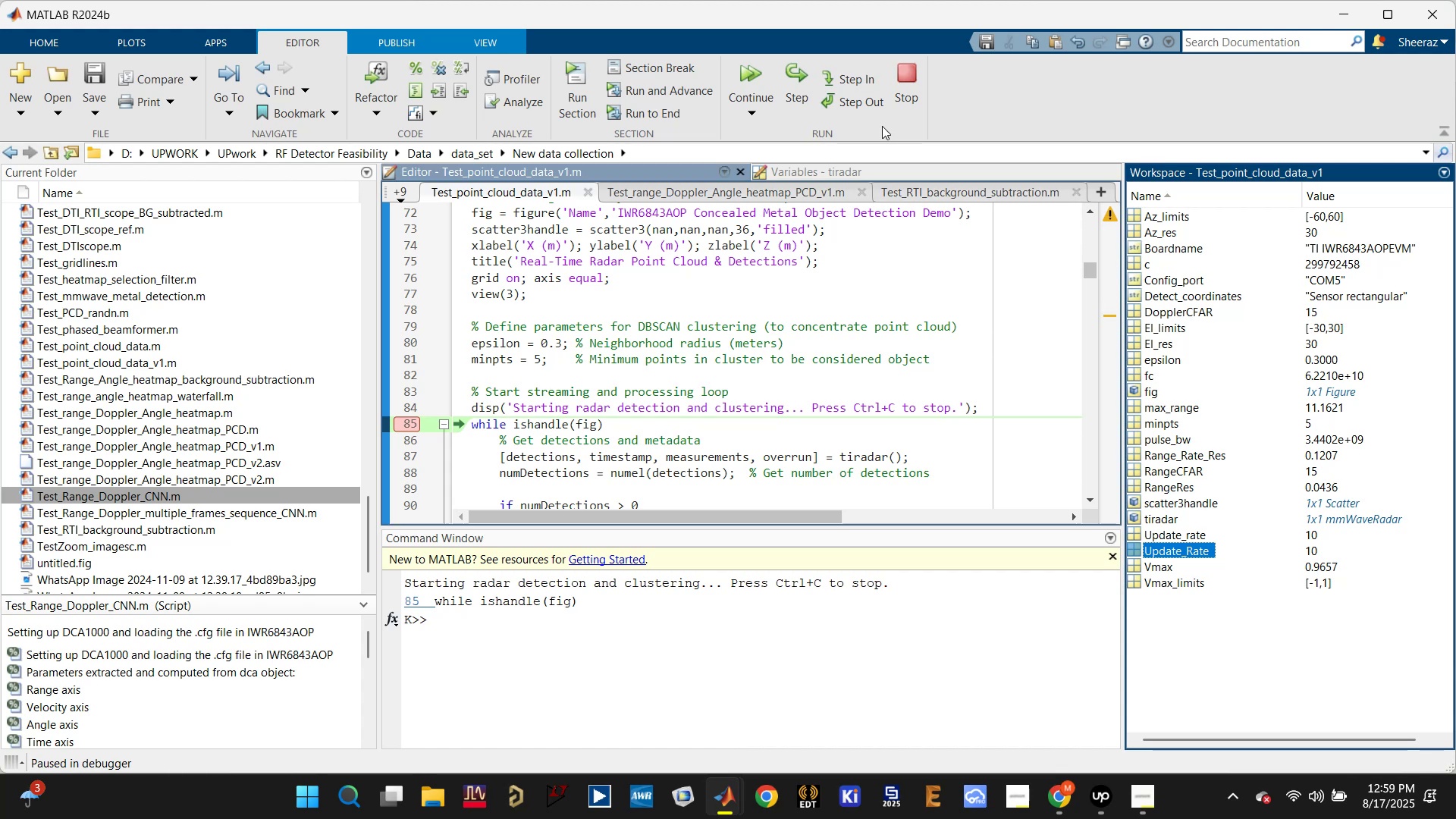 
left_click([896, 82])
 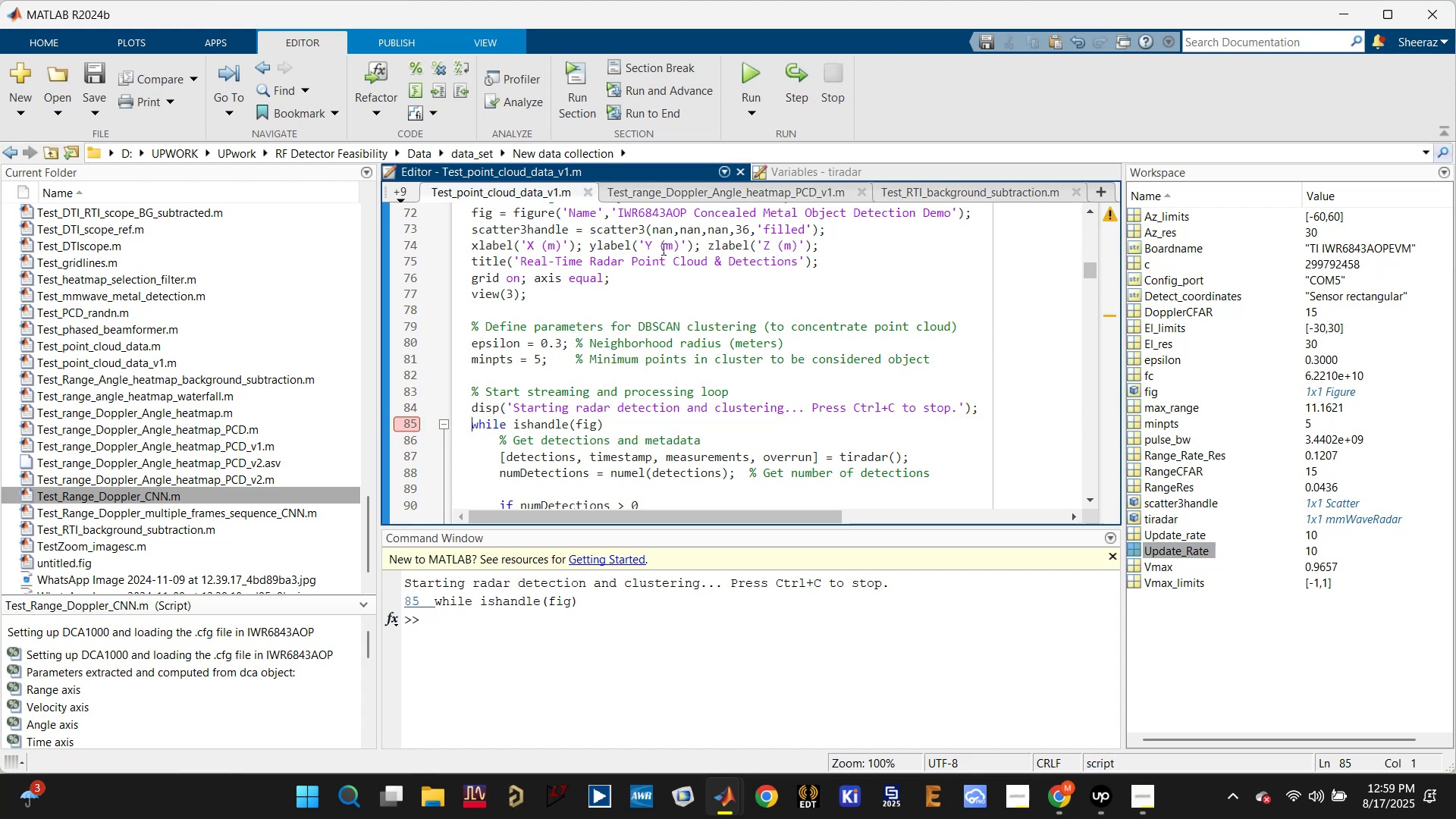 
scroll: coordinate [618, 275], scroll_direction: up, amount: 5.0
 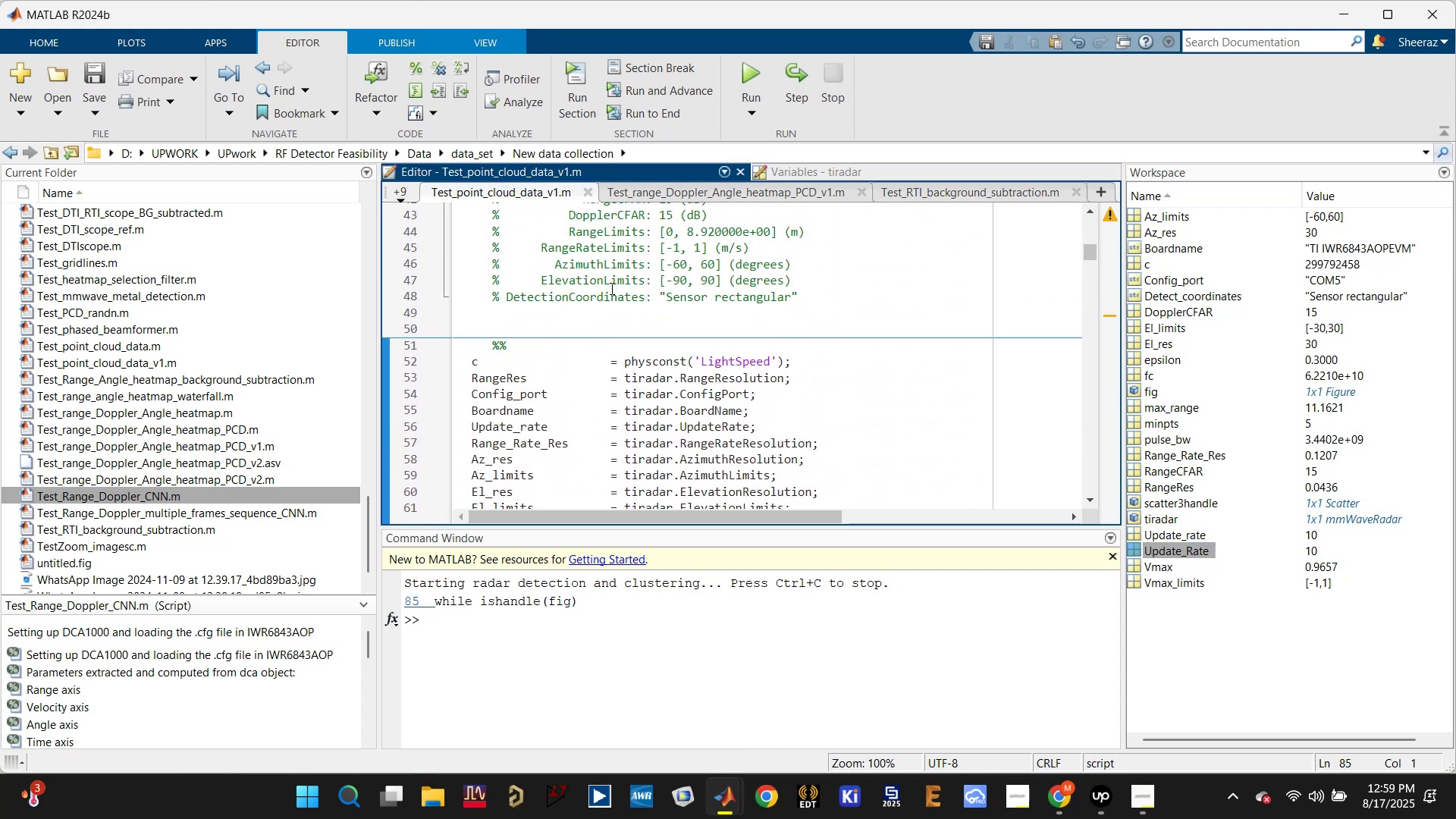 
scroll: coordinate [607, 306], scroll_direction: down, amount: 5.0
 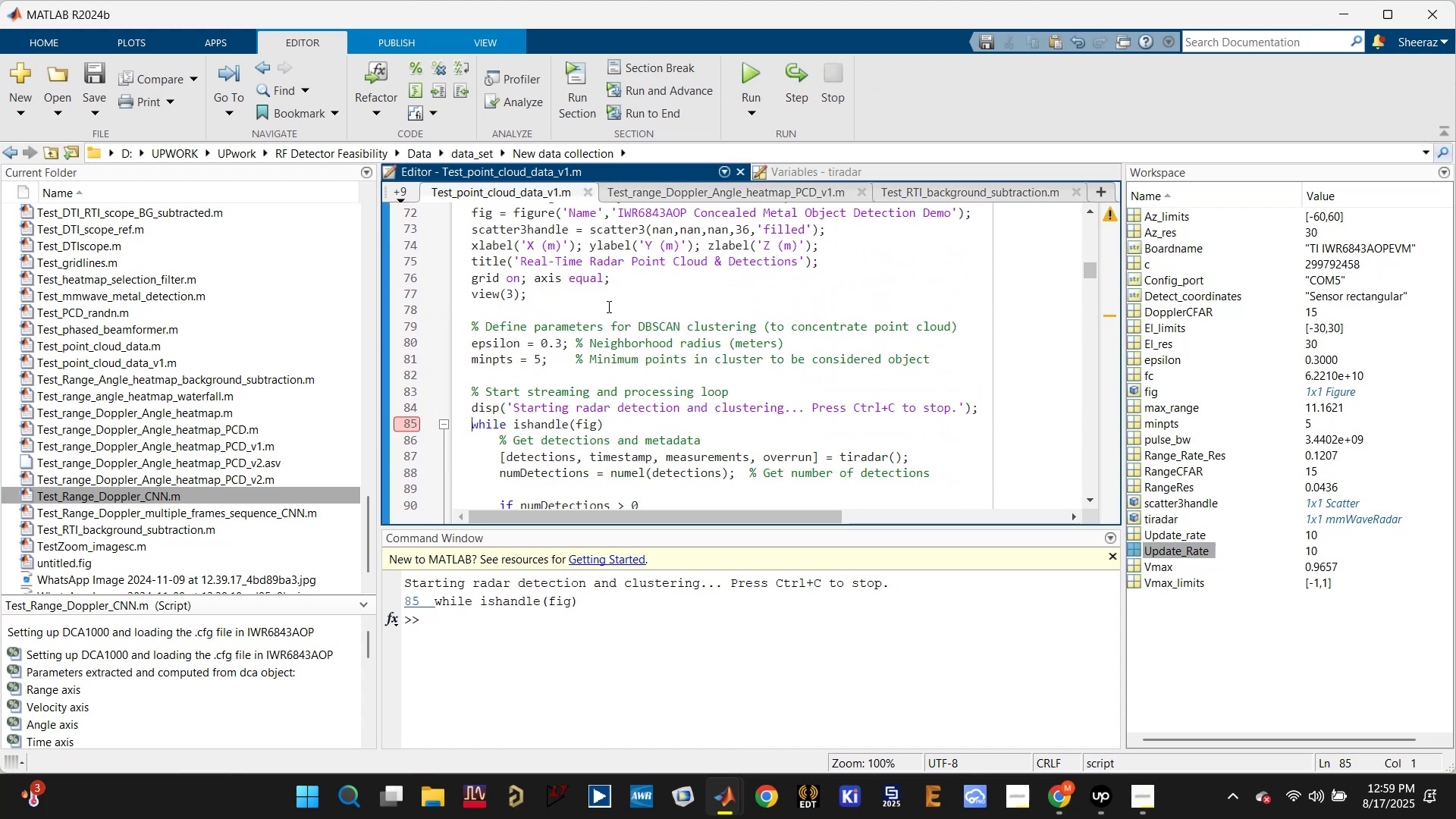 
scroll: coordinate [582, 315], scroll_direction: up, amount: 16.0
 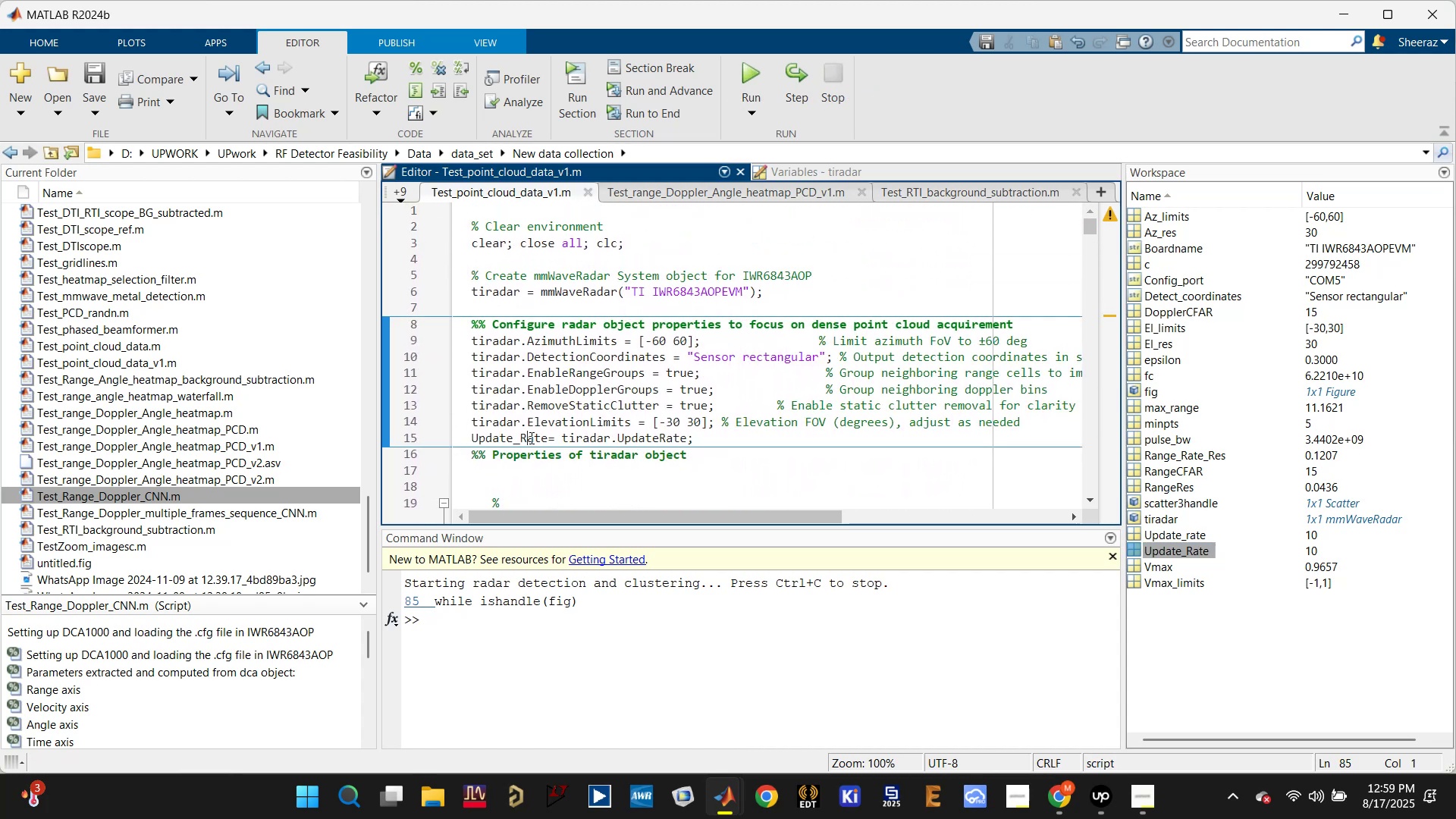 
double_click([530, 438])
 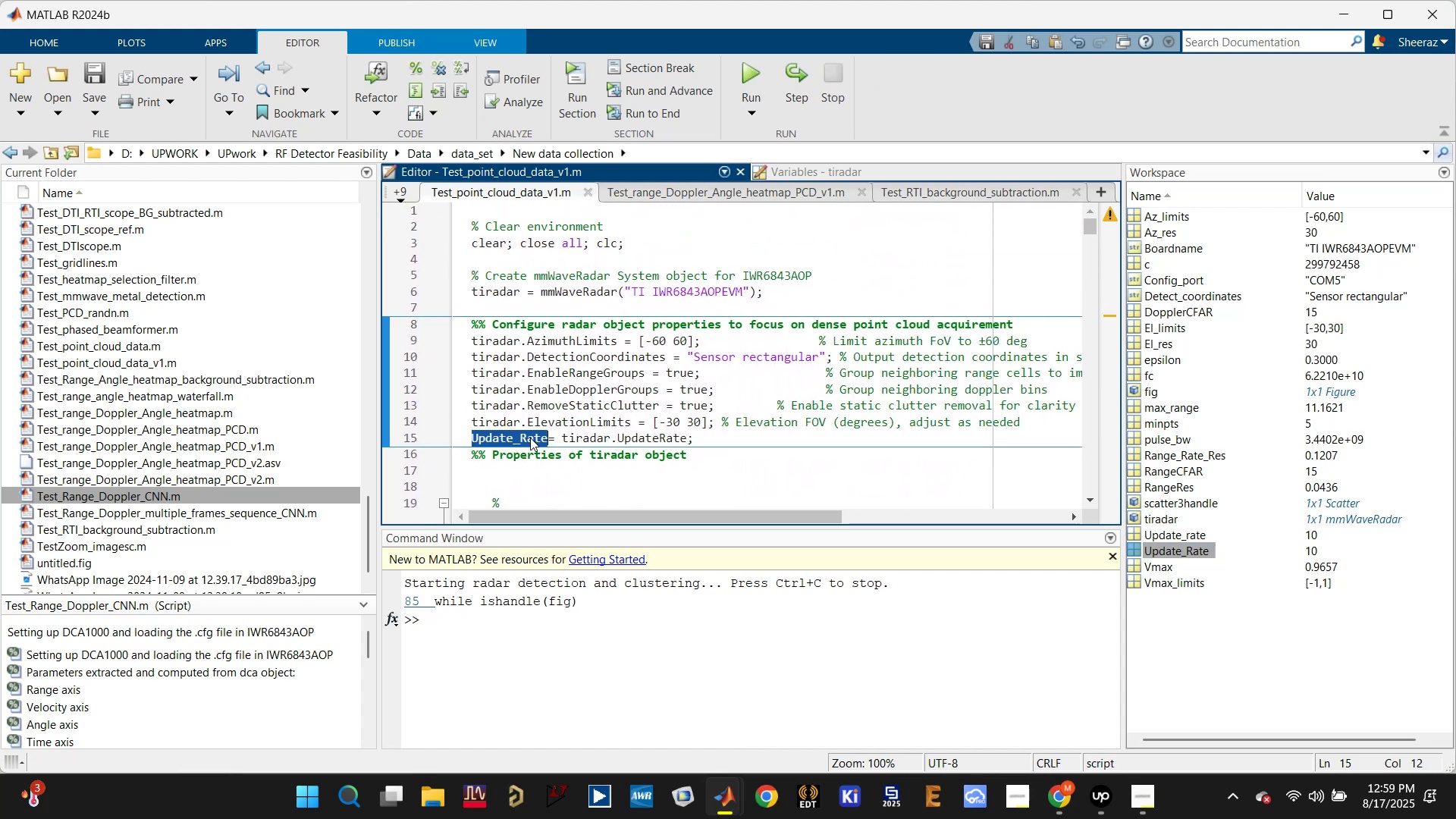 
left_click([530, 438])
 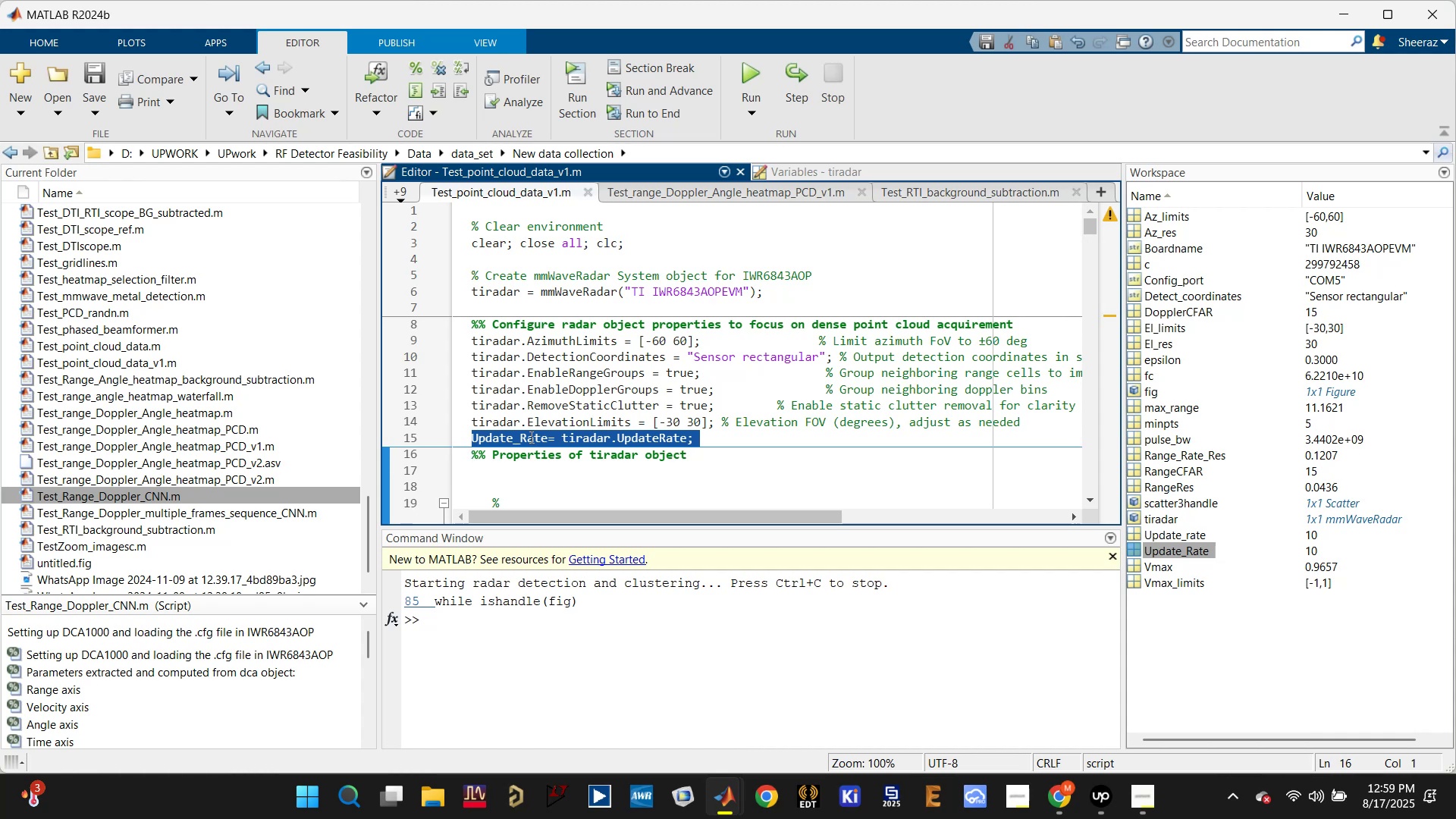 
key(Backspace)
 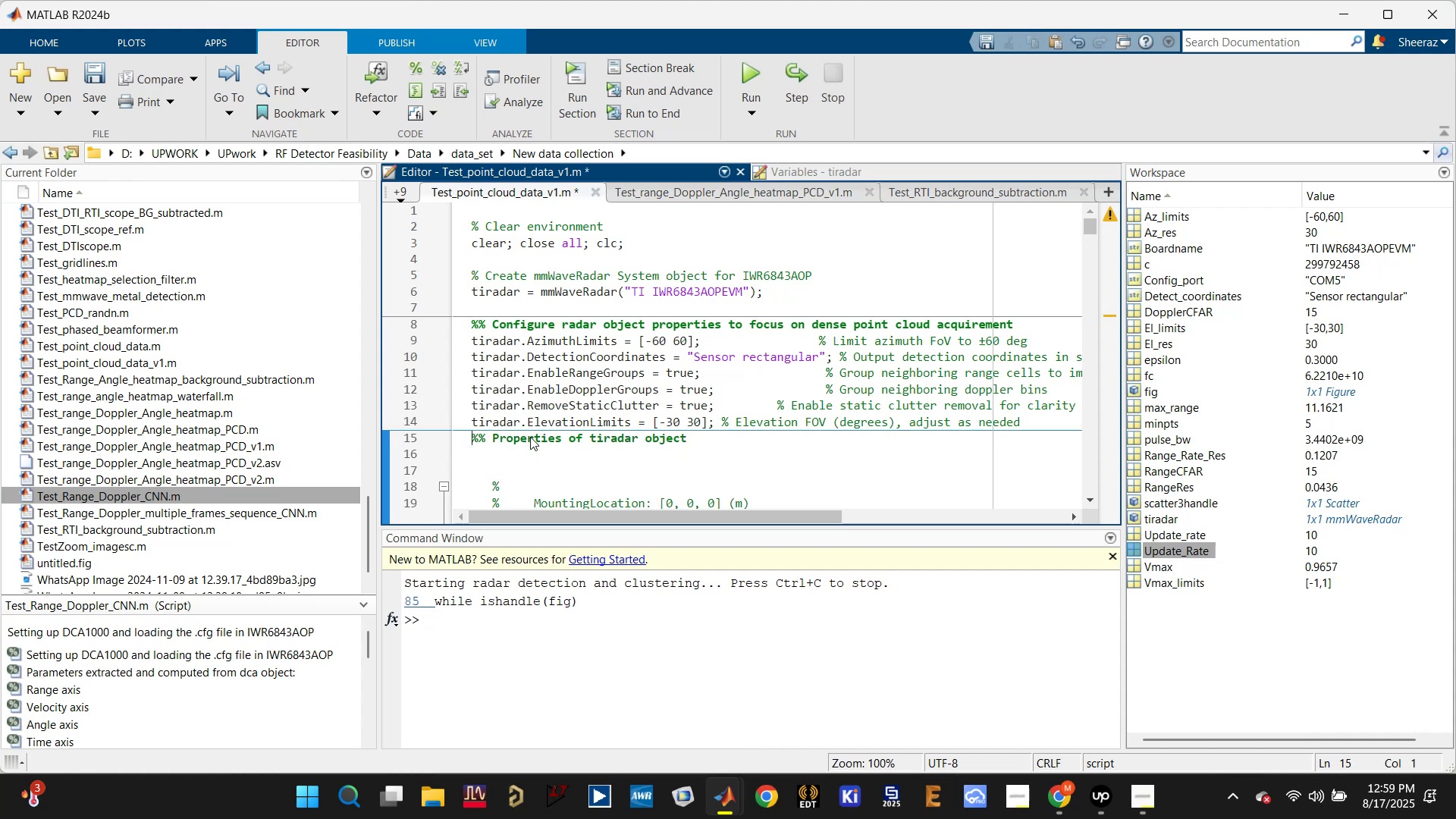 
key(Control+S)
 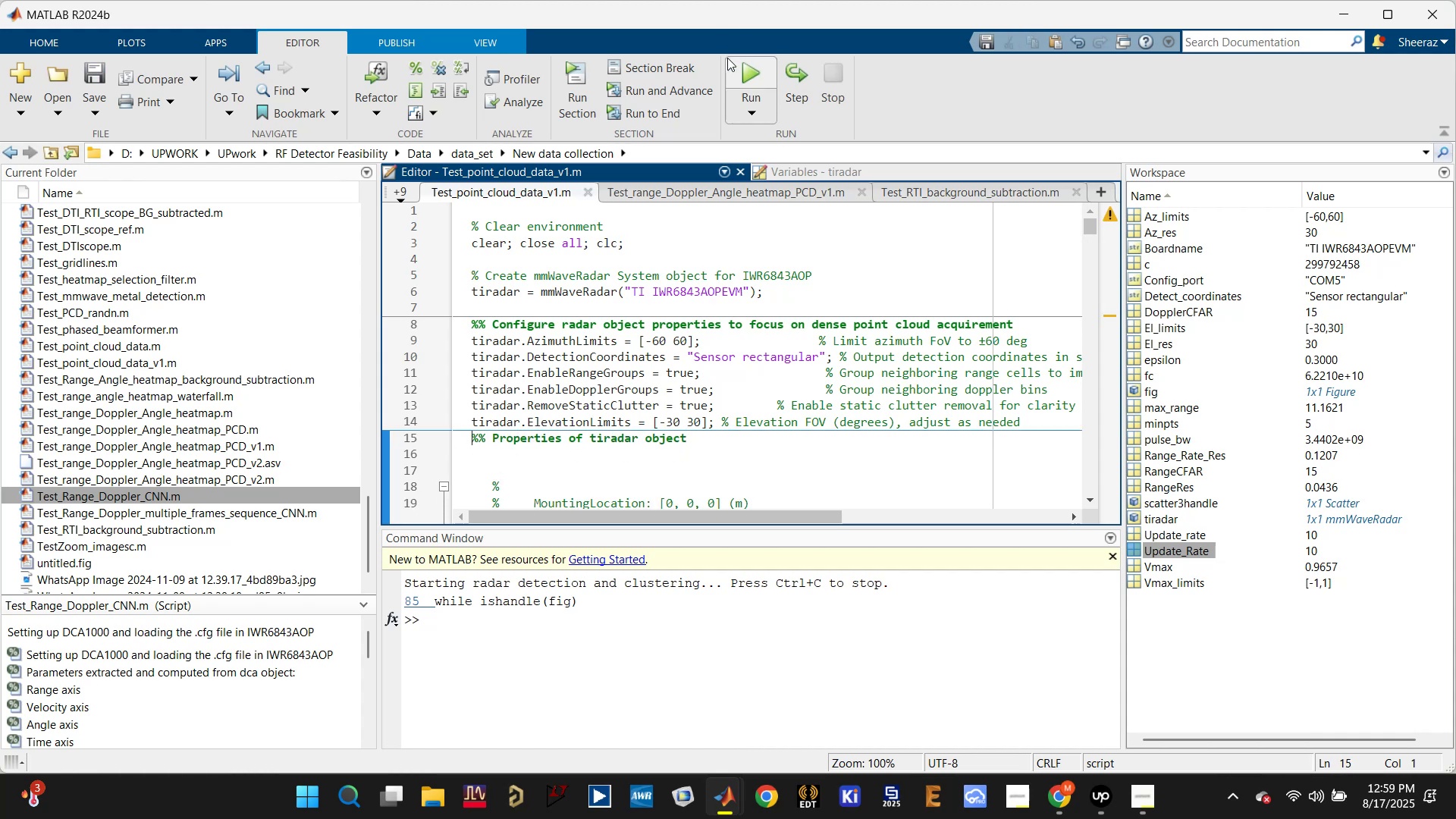 
left_click([753, 74])
 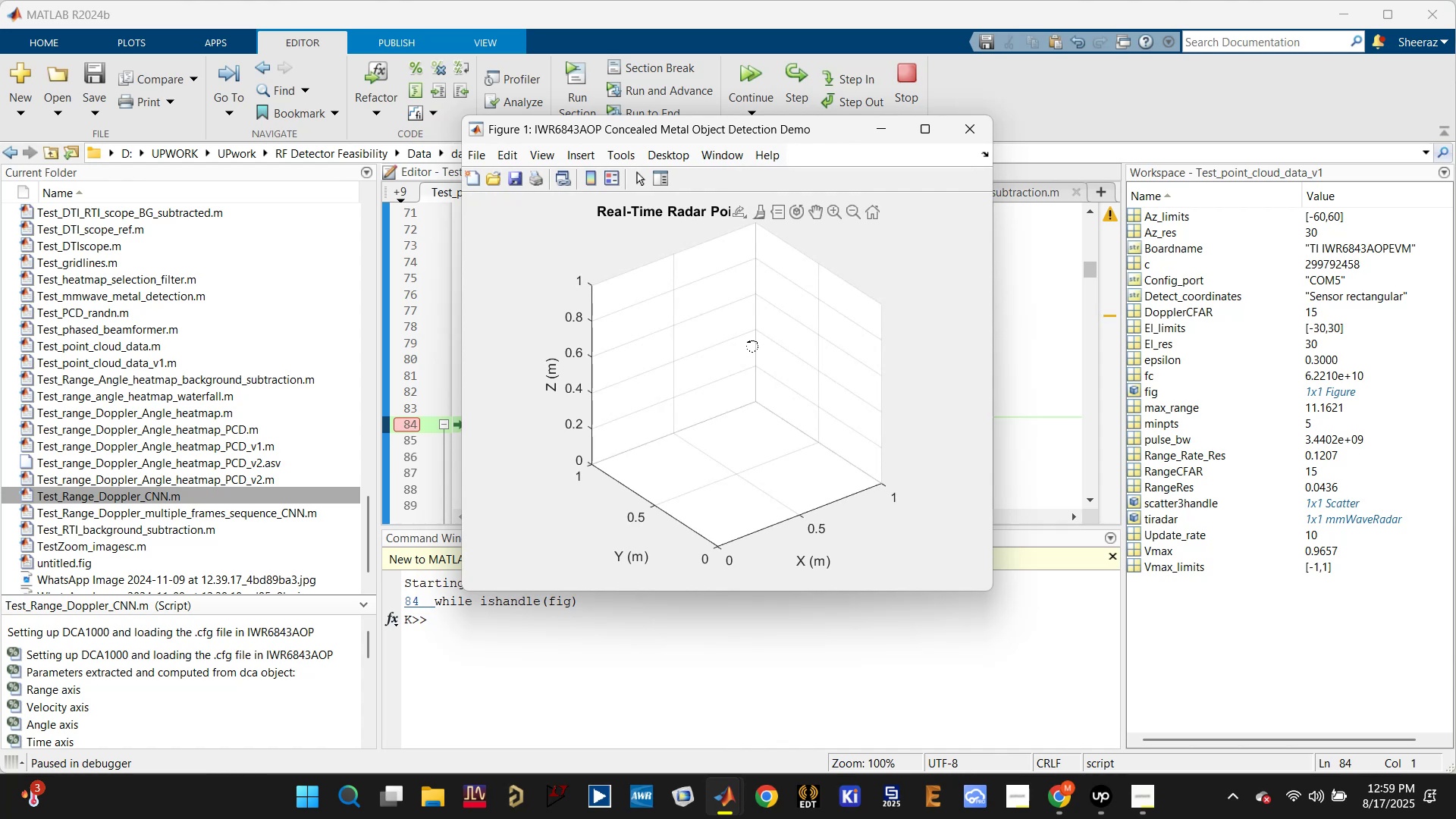 
wait(14.89)
 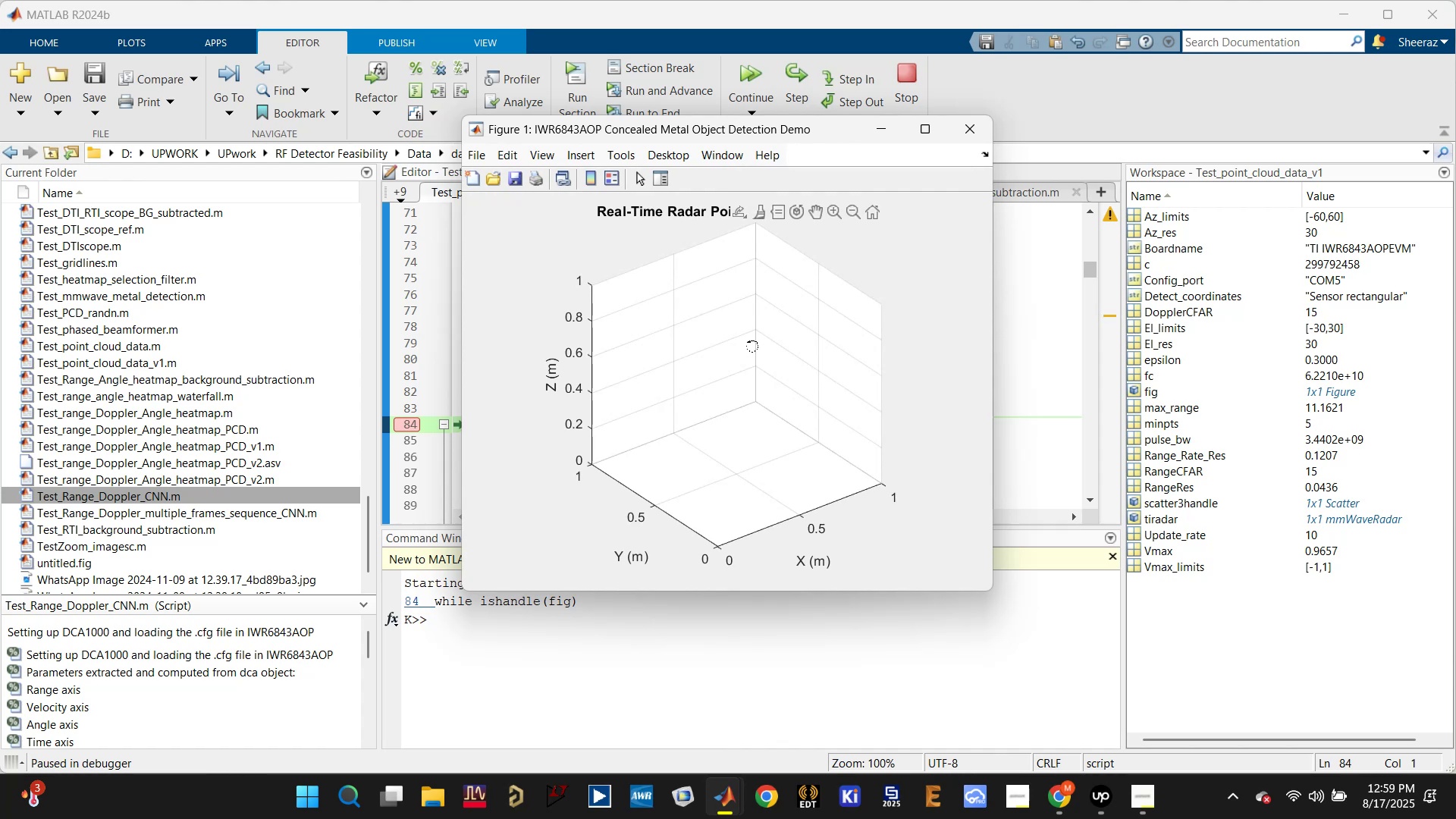 
left_click([910, 372])
 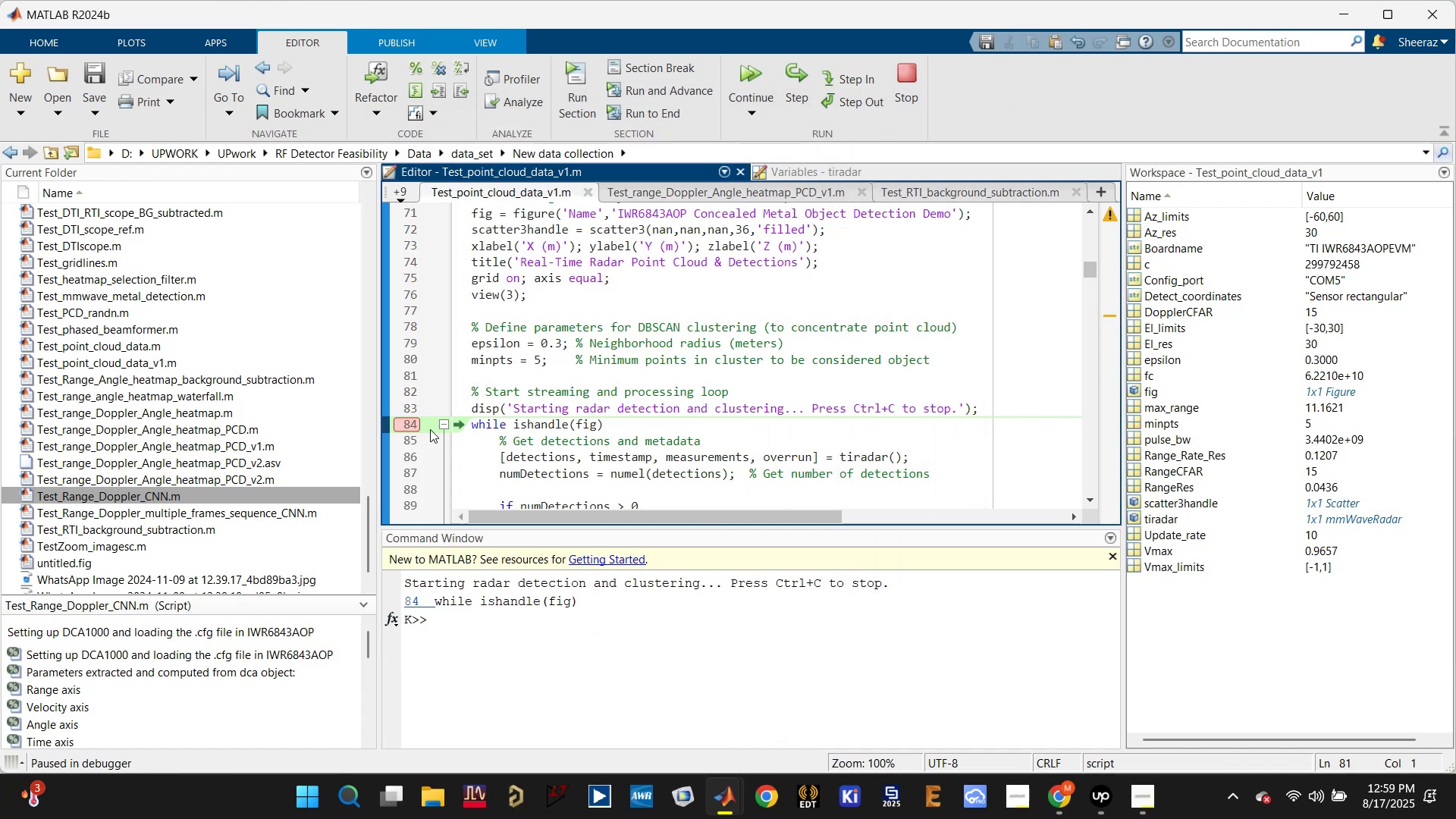 
left_click([408, 425])
 